 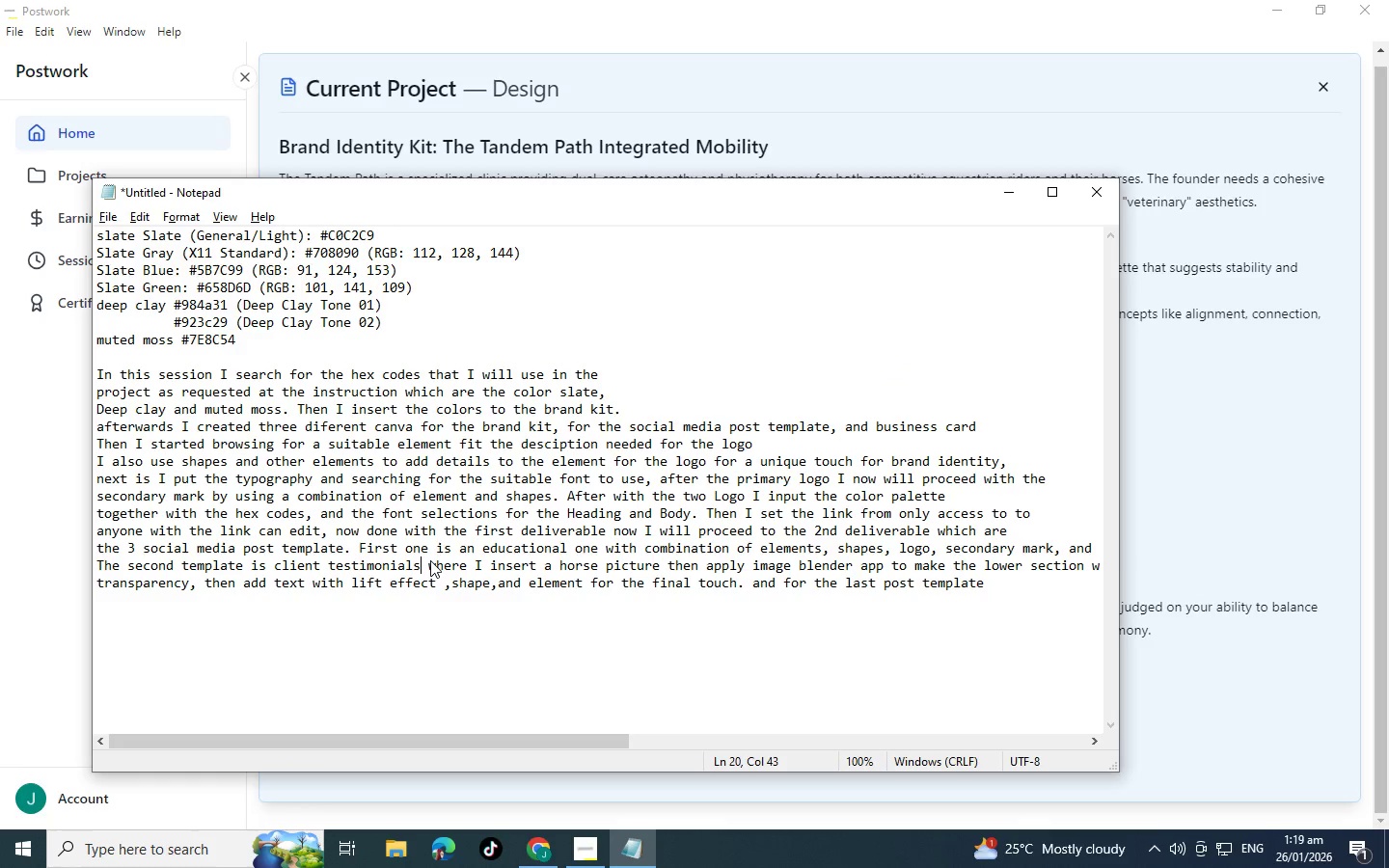 
key(Alt+Tab)
 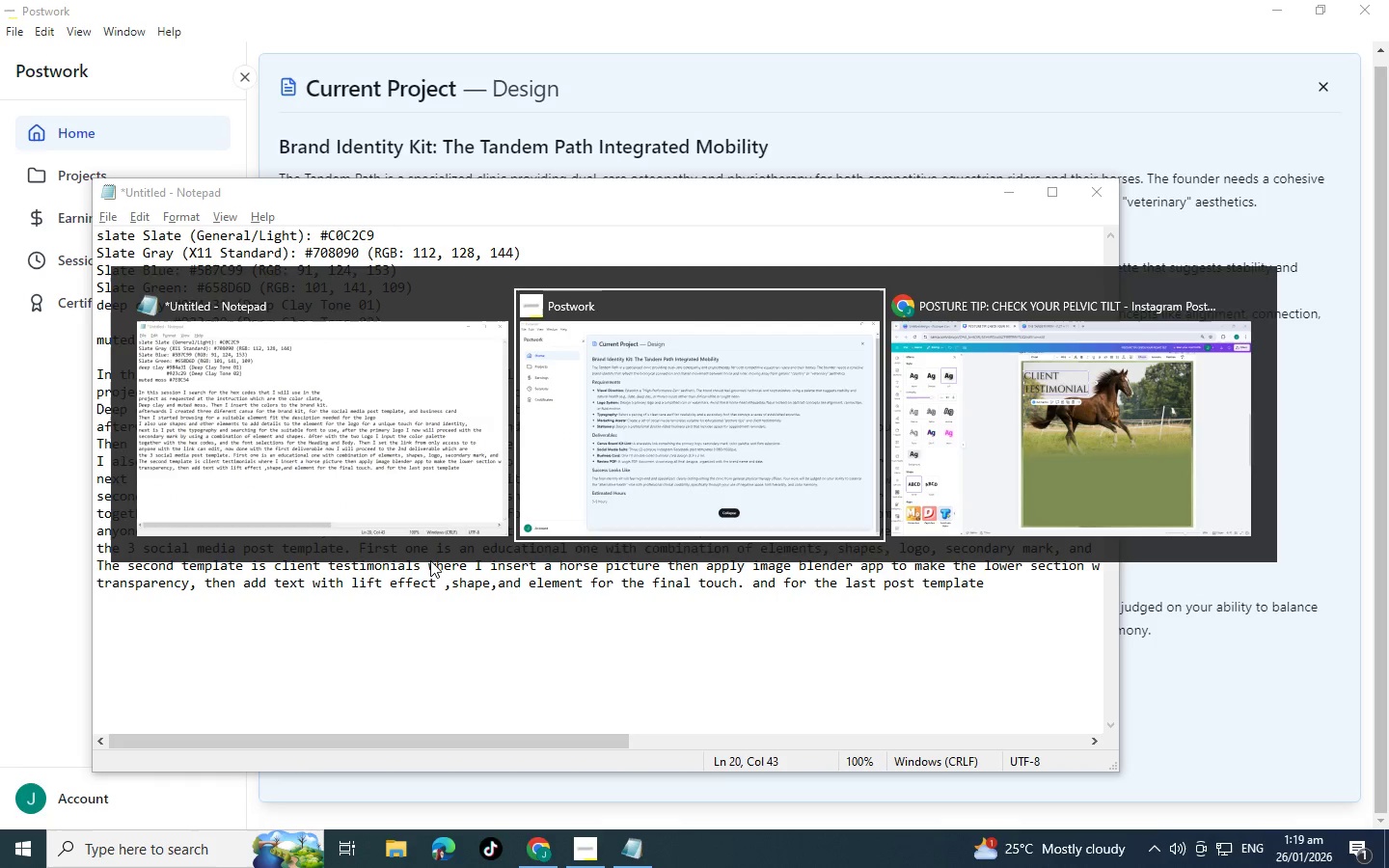 
key(Alt+Tab)
 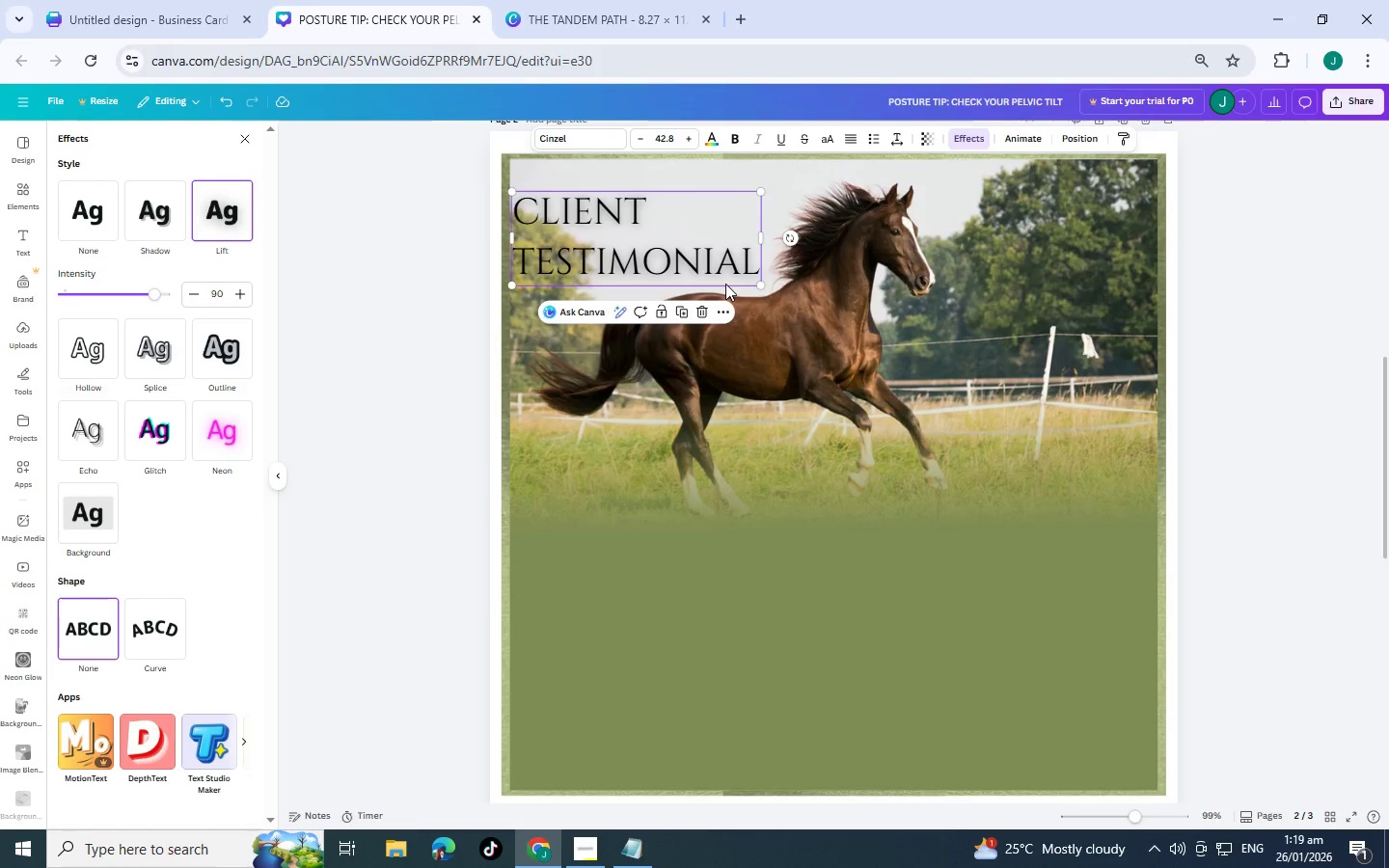 
double_click([752, 258])
 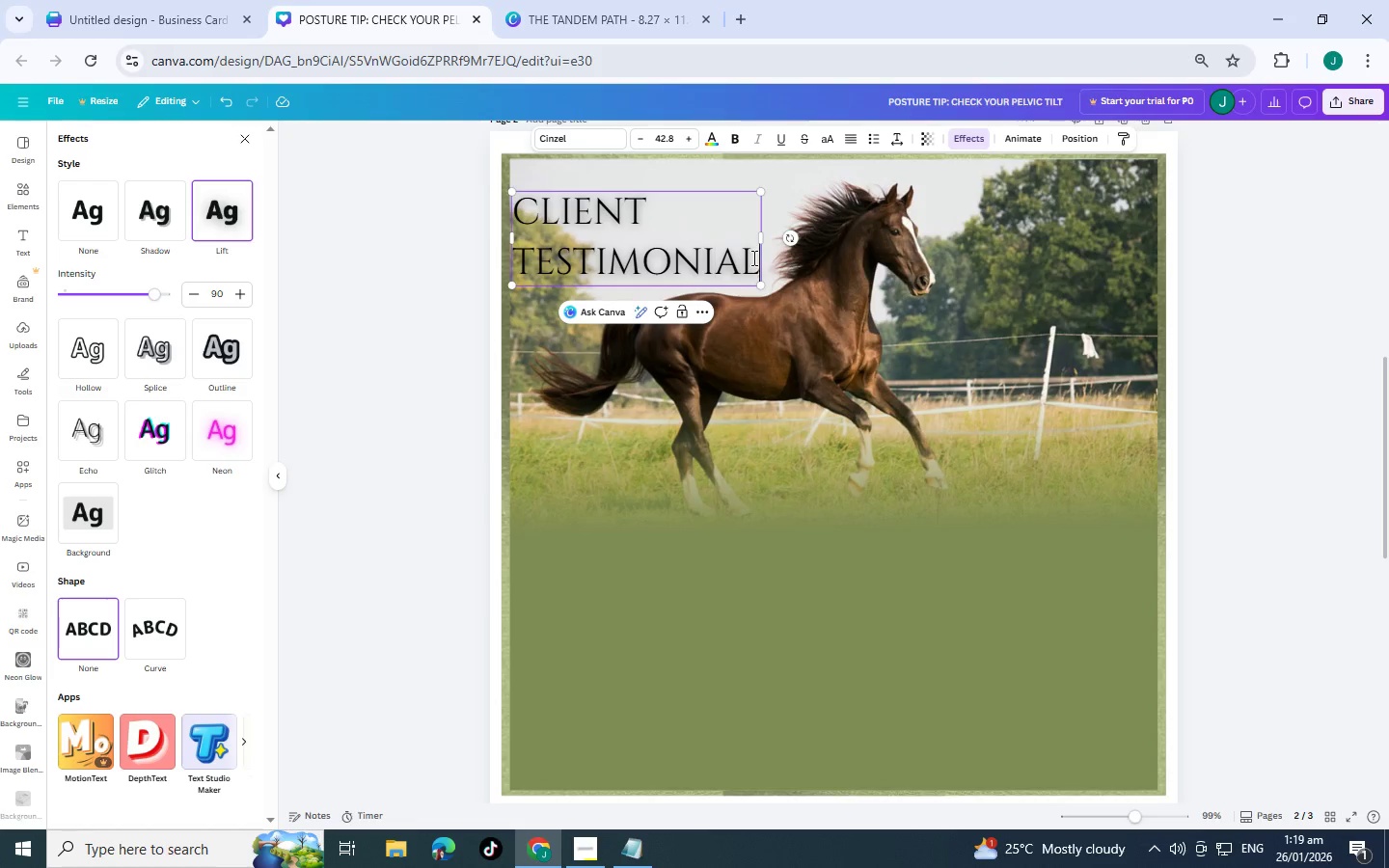 
triple_click([752, 258])
 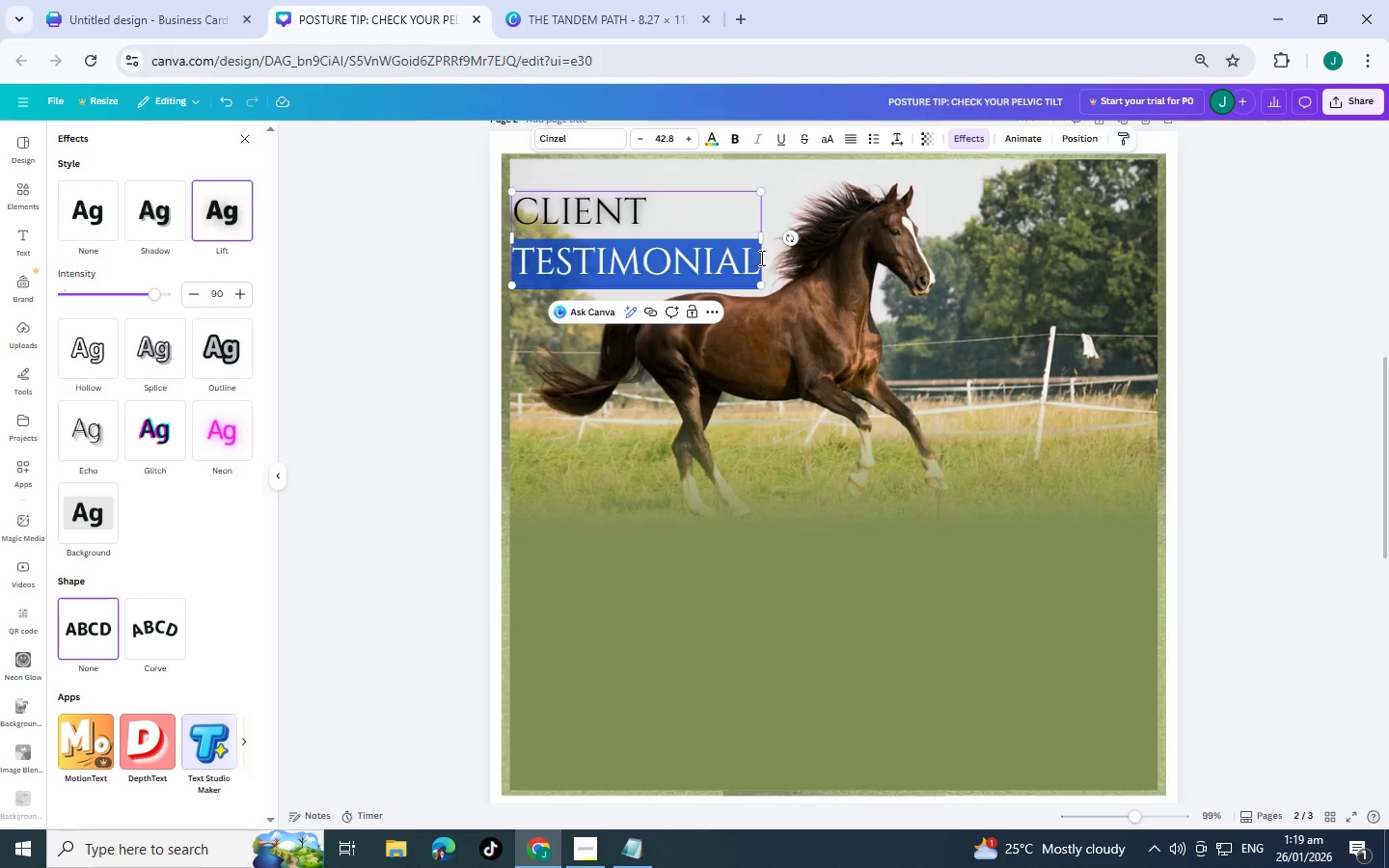 
left_click([761, 258])
 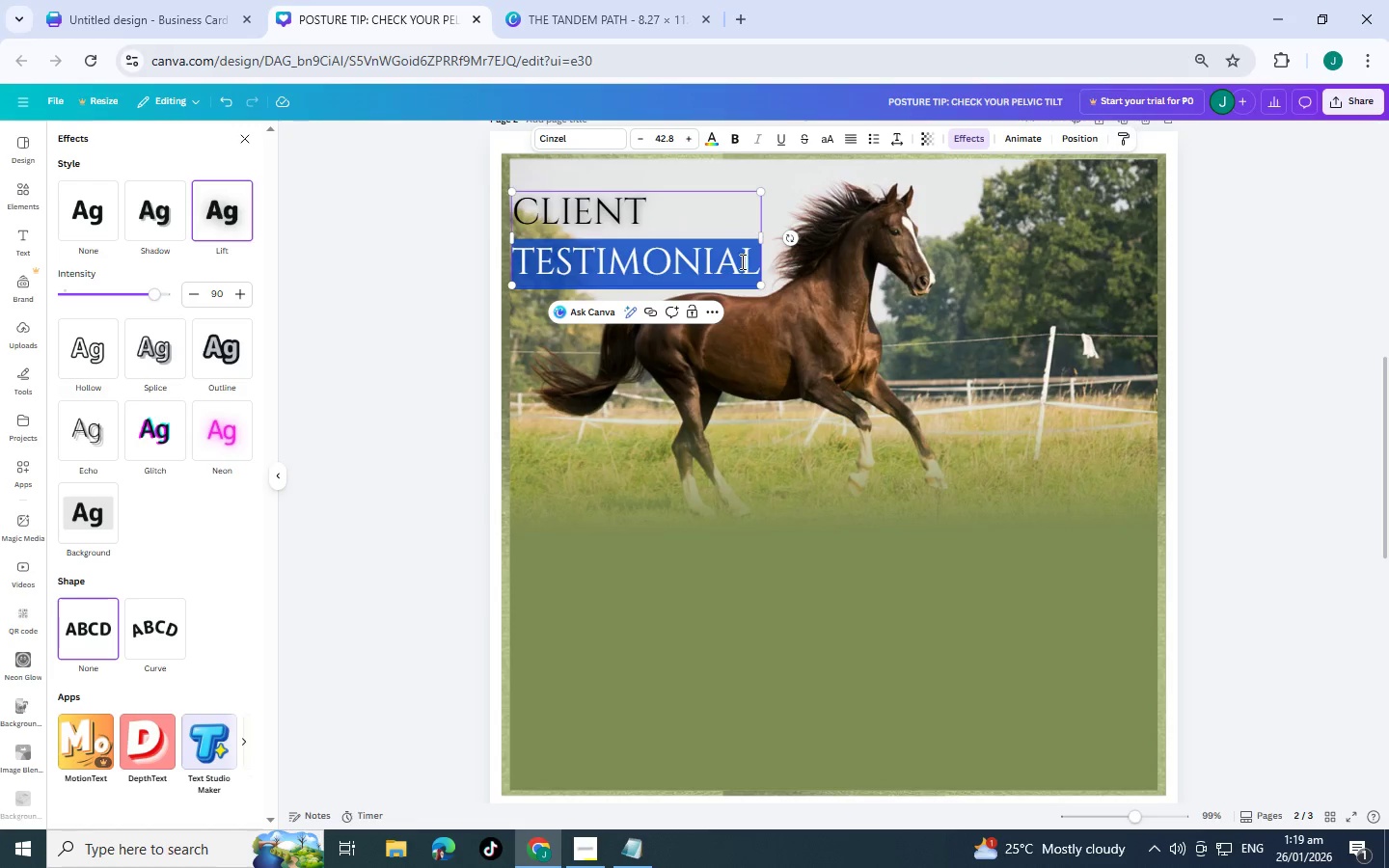 
left_click([741, 261])
 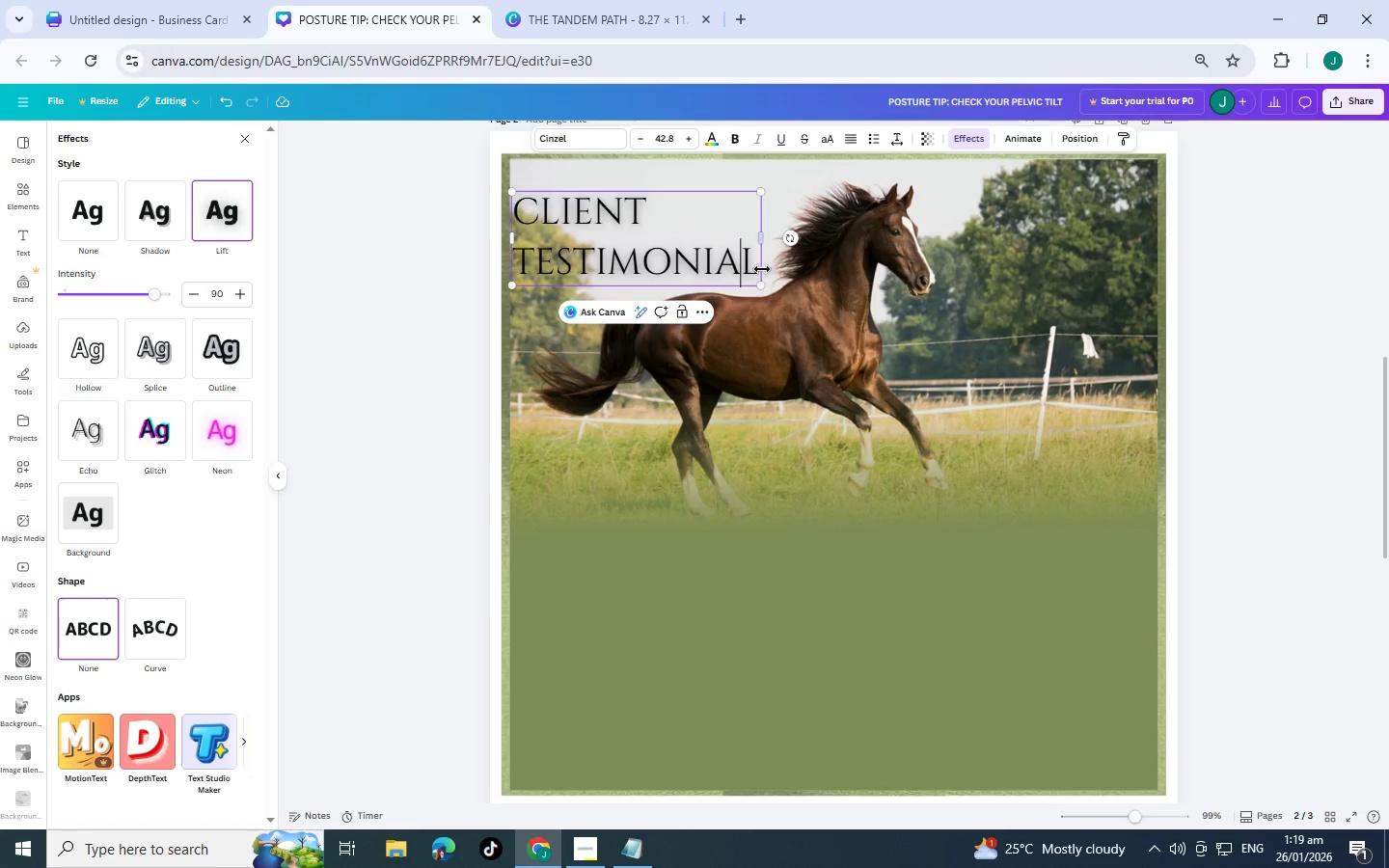 
key(Alt+AltLeft)
 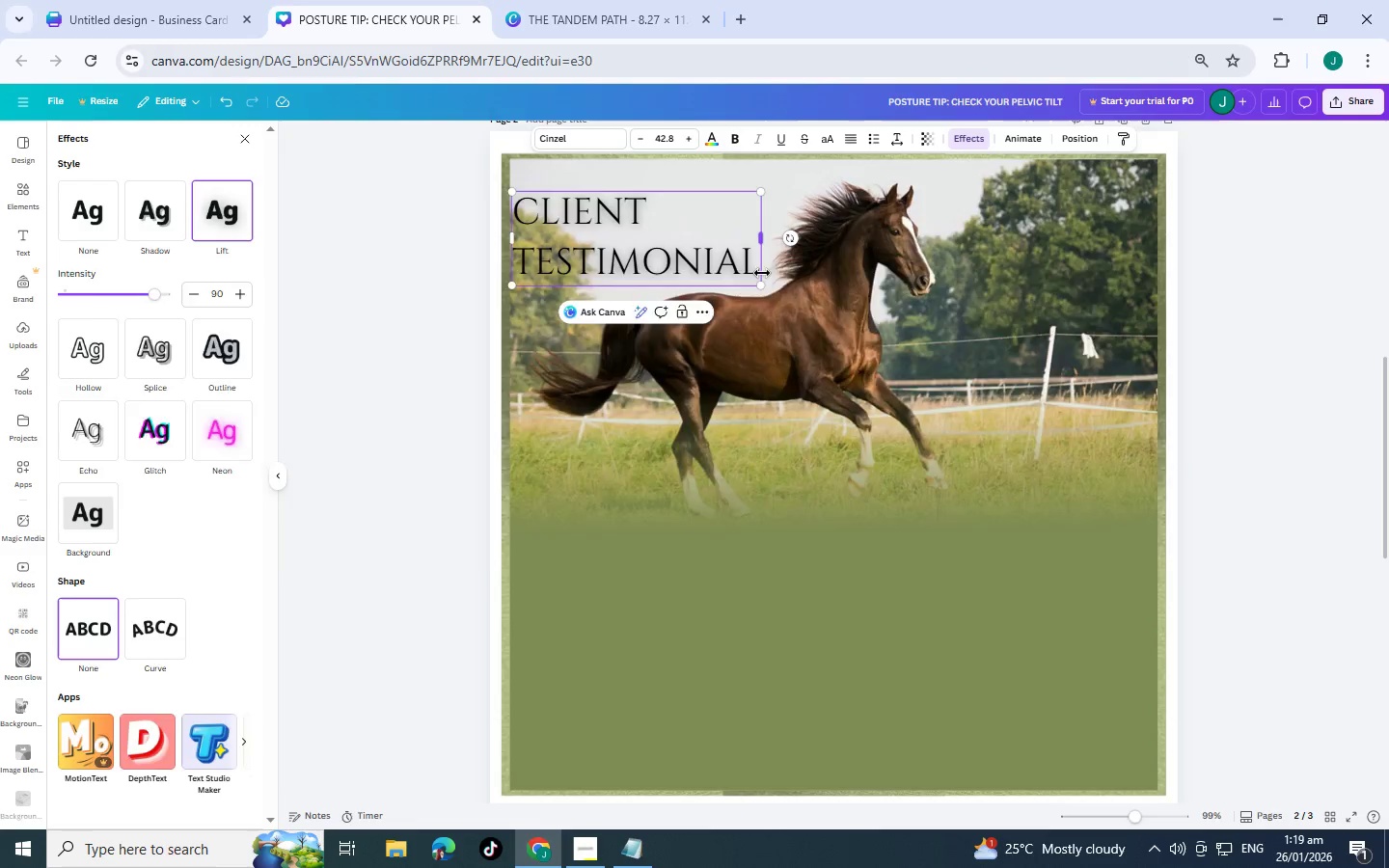 
key(Alt+Tab)
 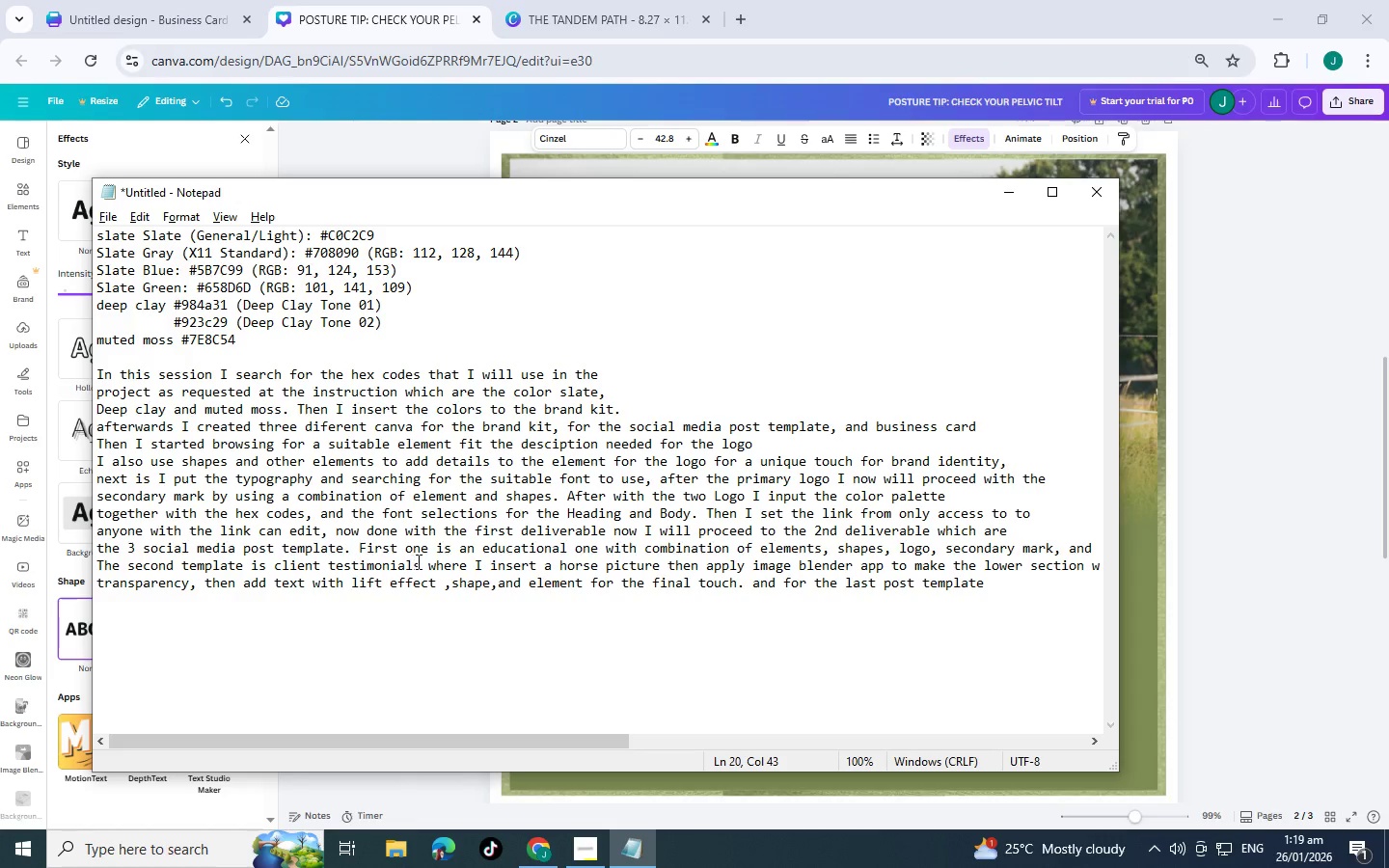 
left_click([420, 562])
 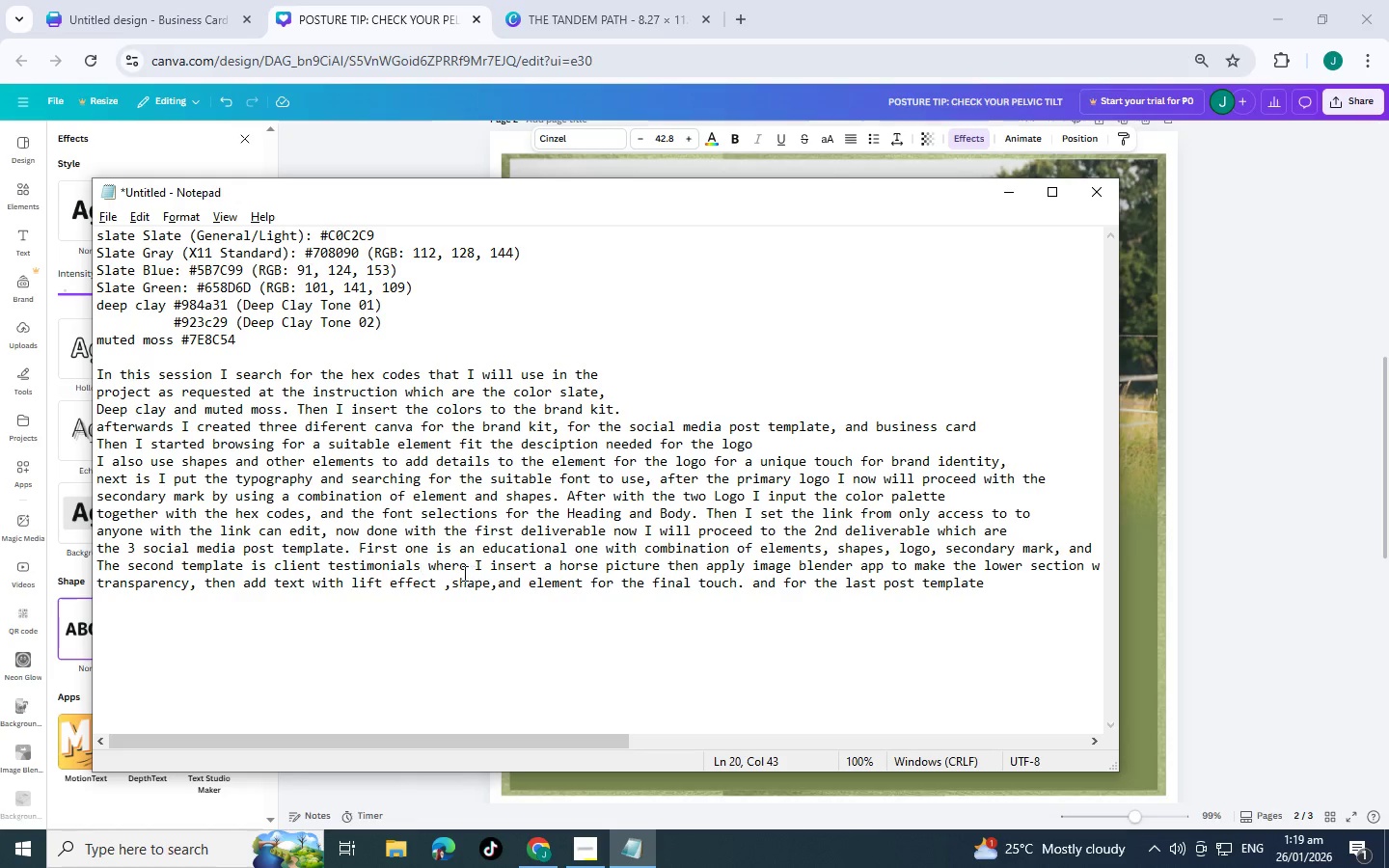 
key(Backspace)
 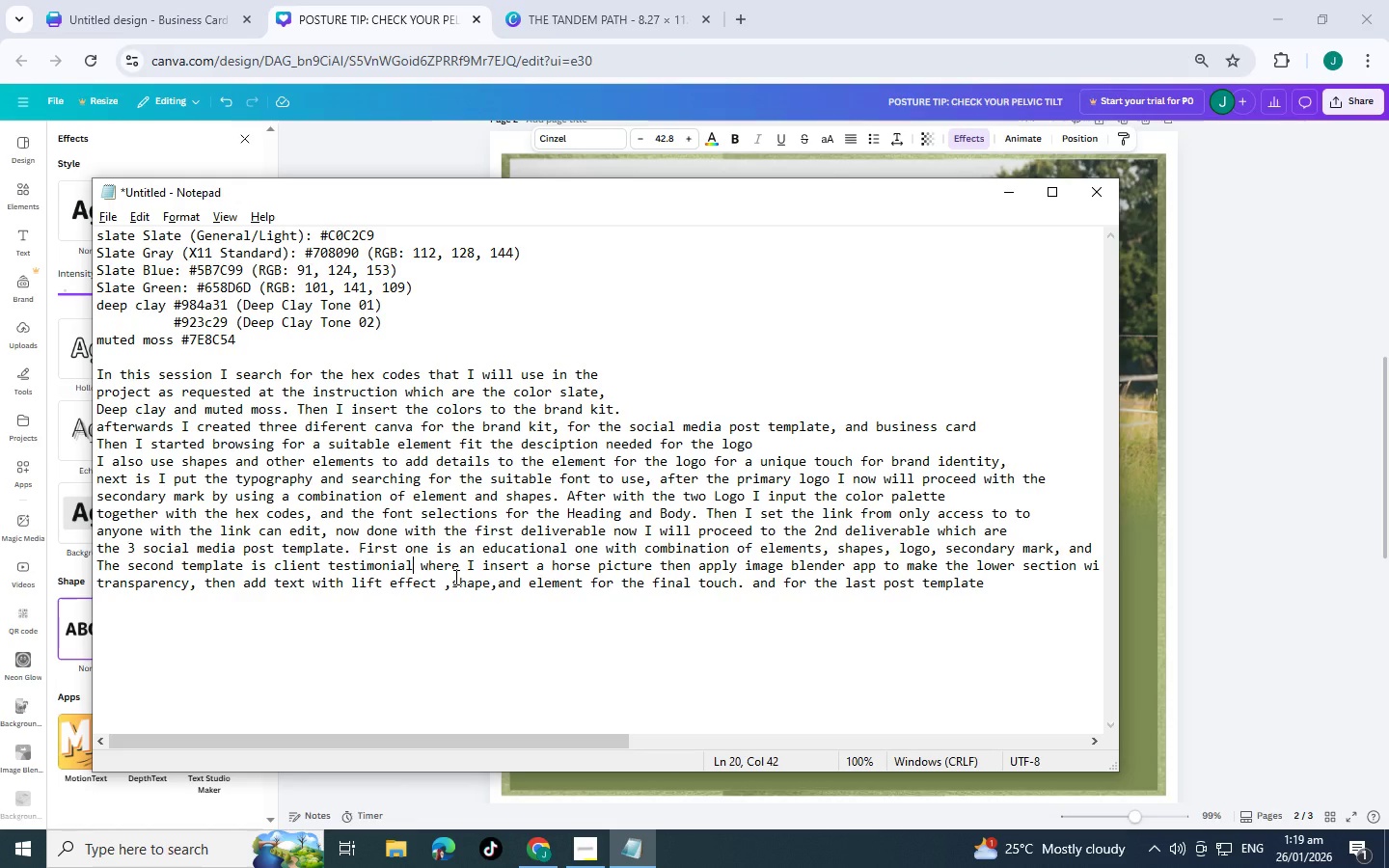 
wait(23.99)
 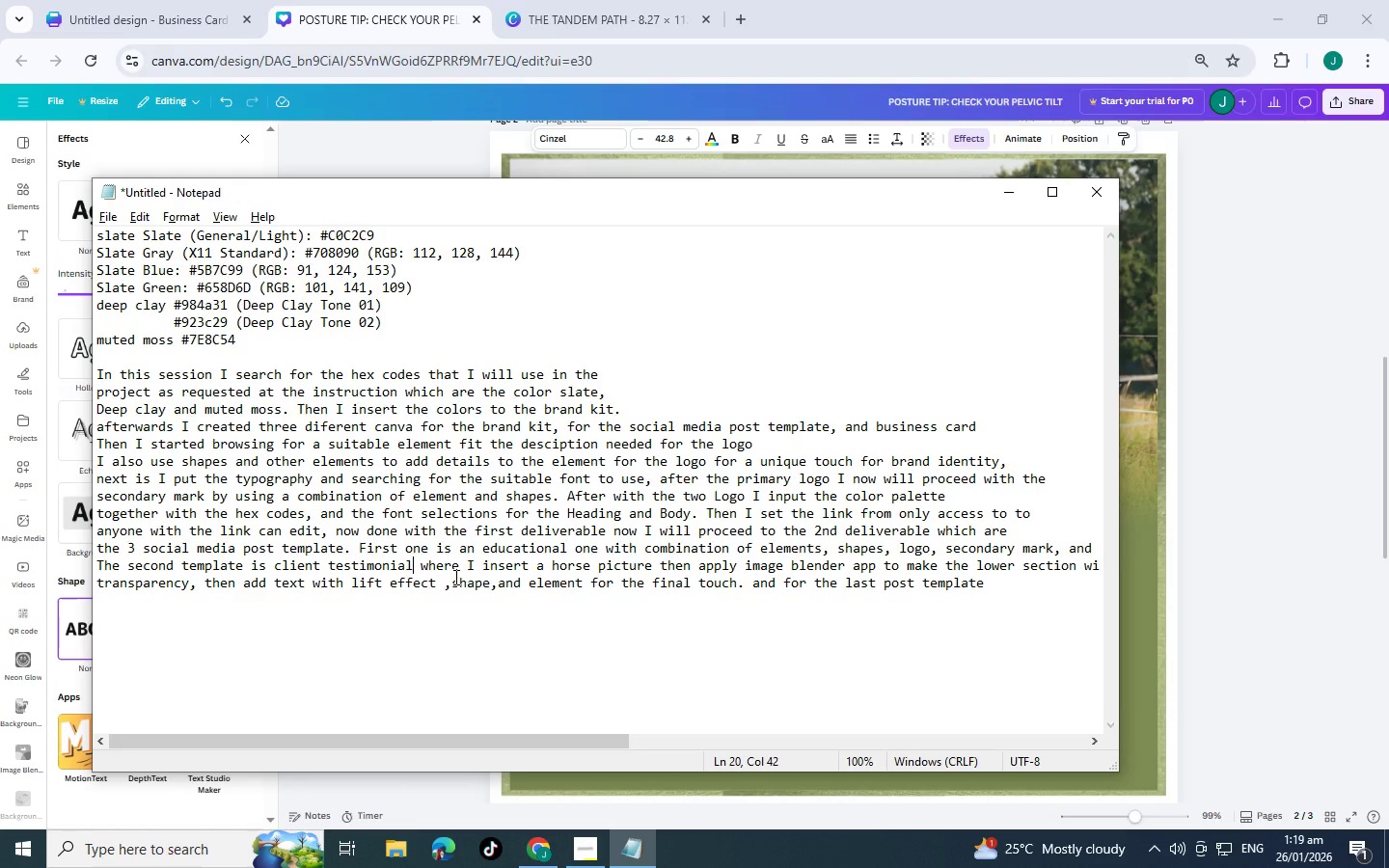 
scroll: coordinate [1024, 538], scroll_direction: up, amount: 11.0
 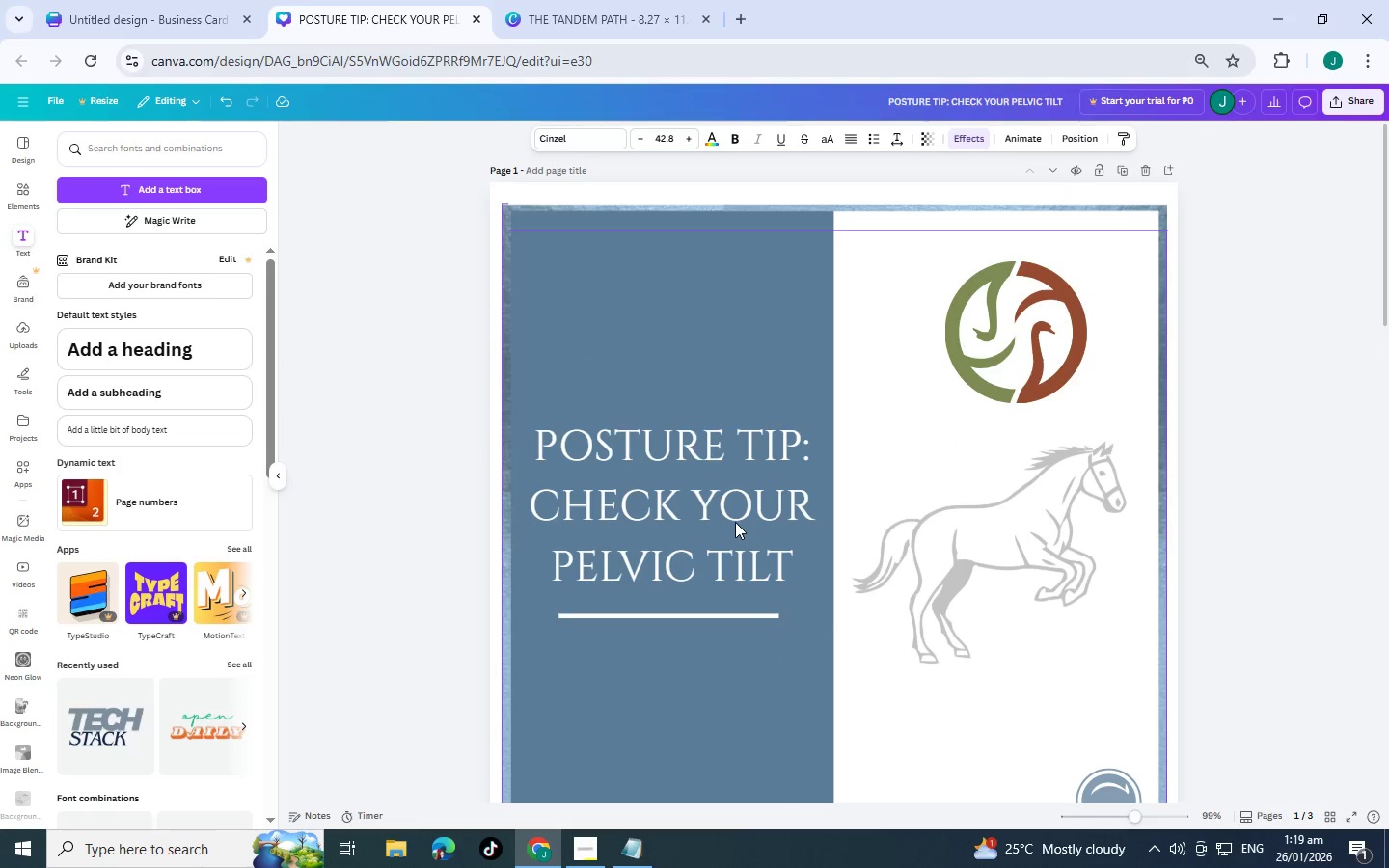 
left_click([735, 522])
 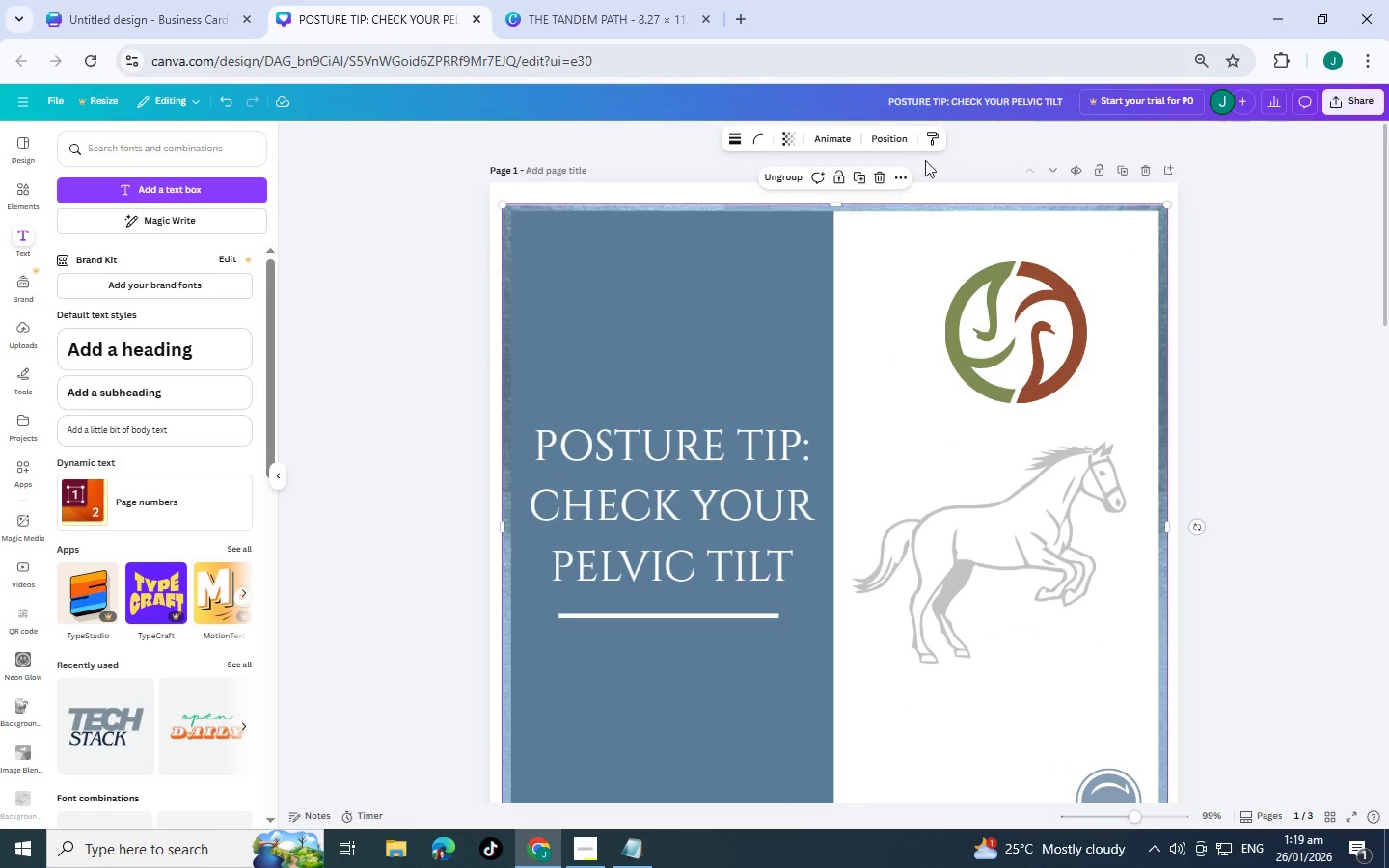 
left_click([903, 132])
 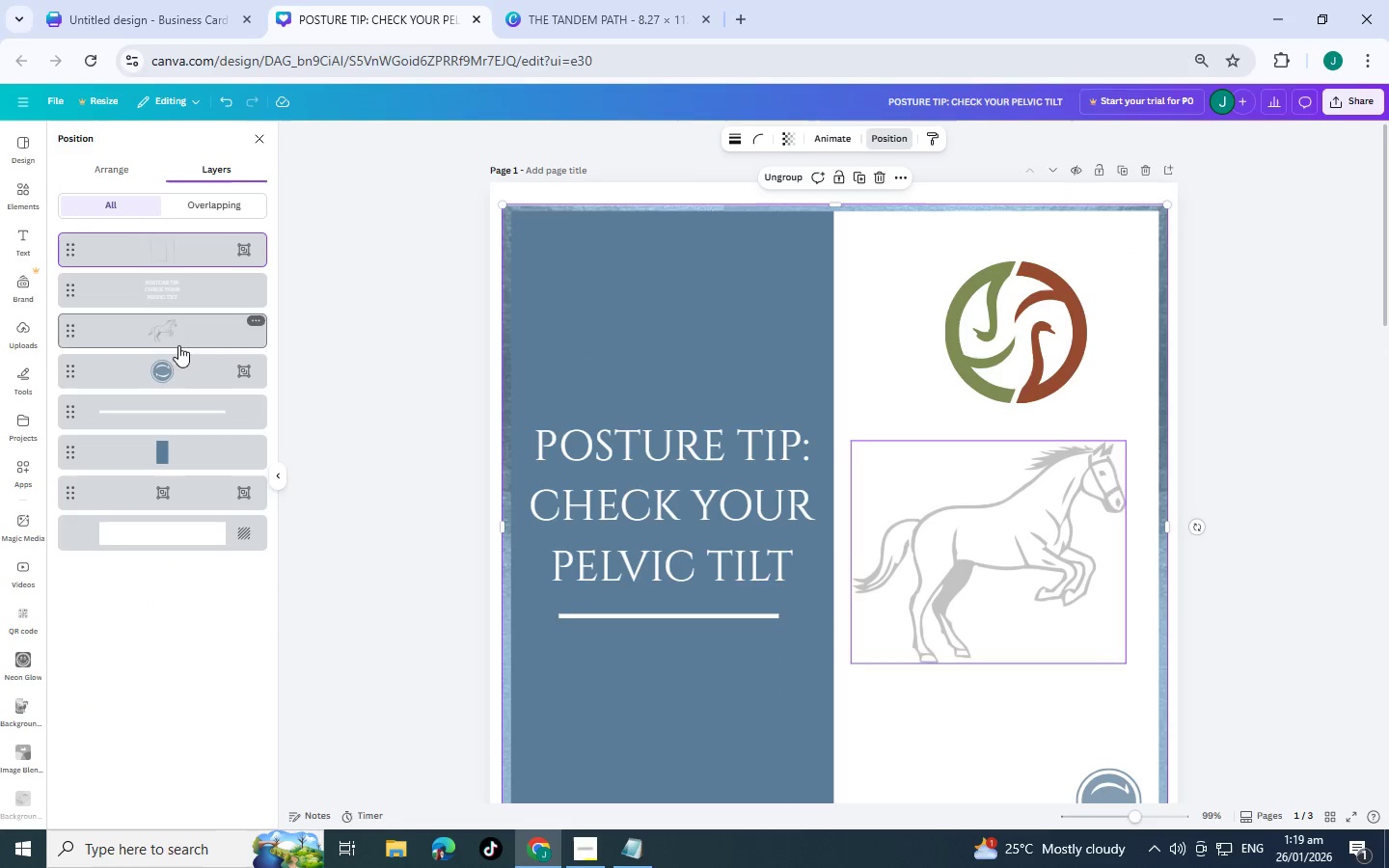 
left_click([173, 285])
 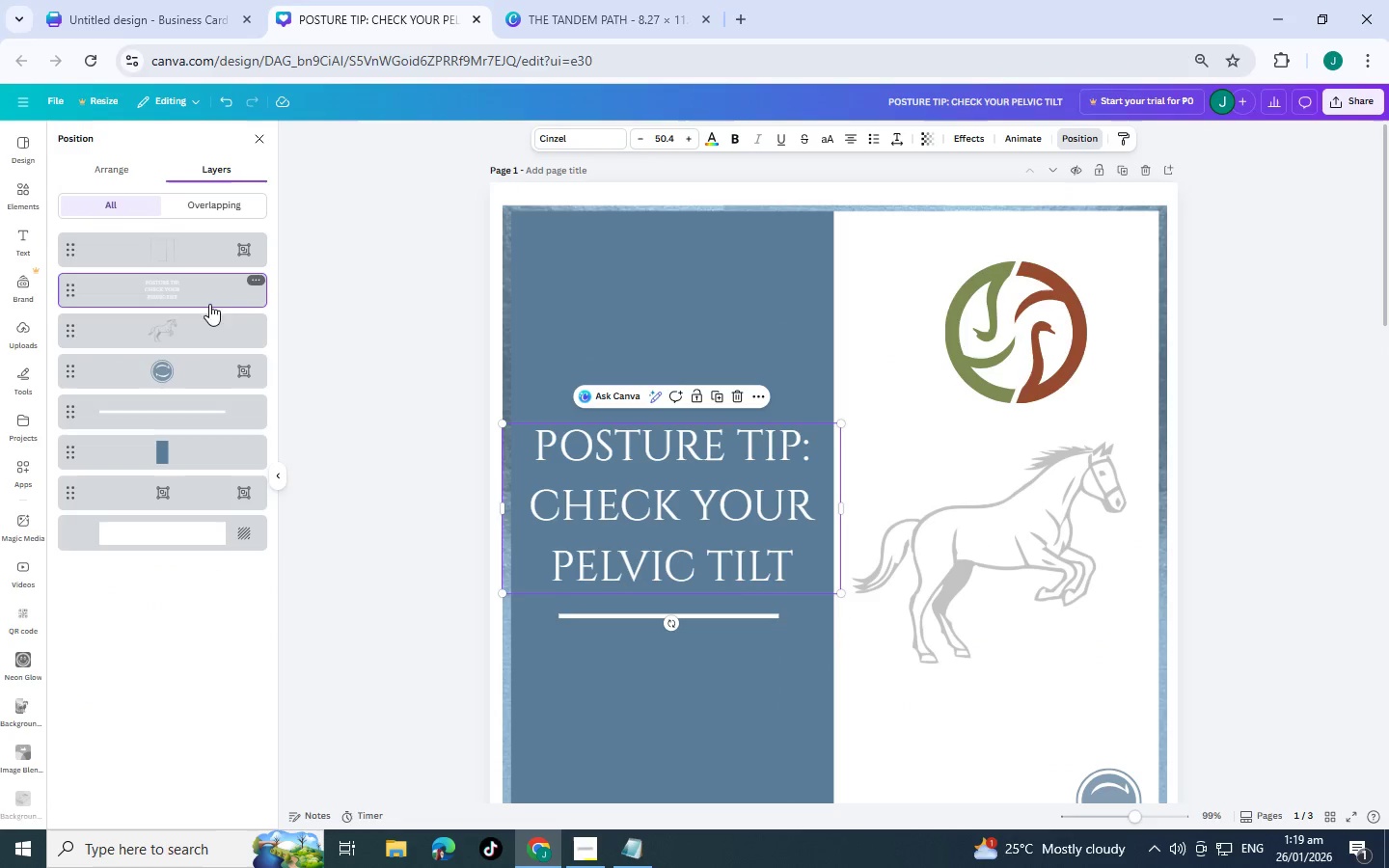 
key(Control+C)
 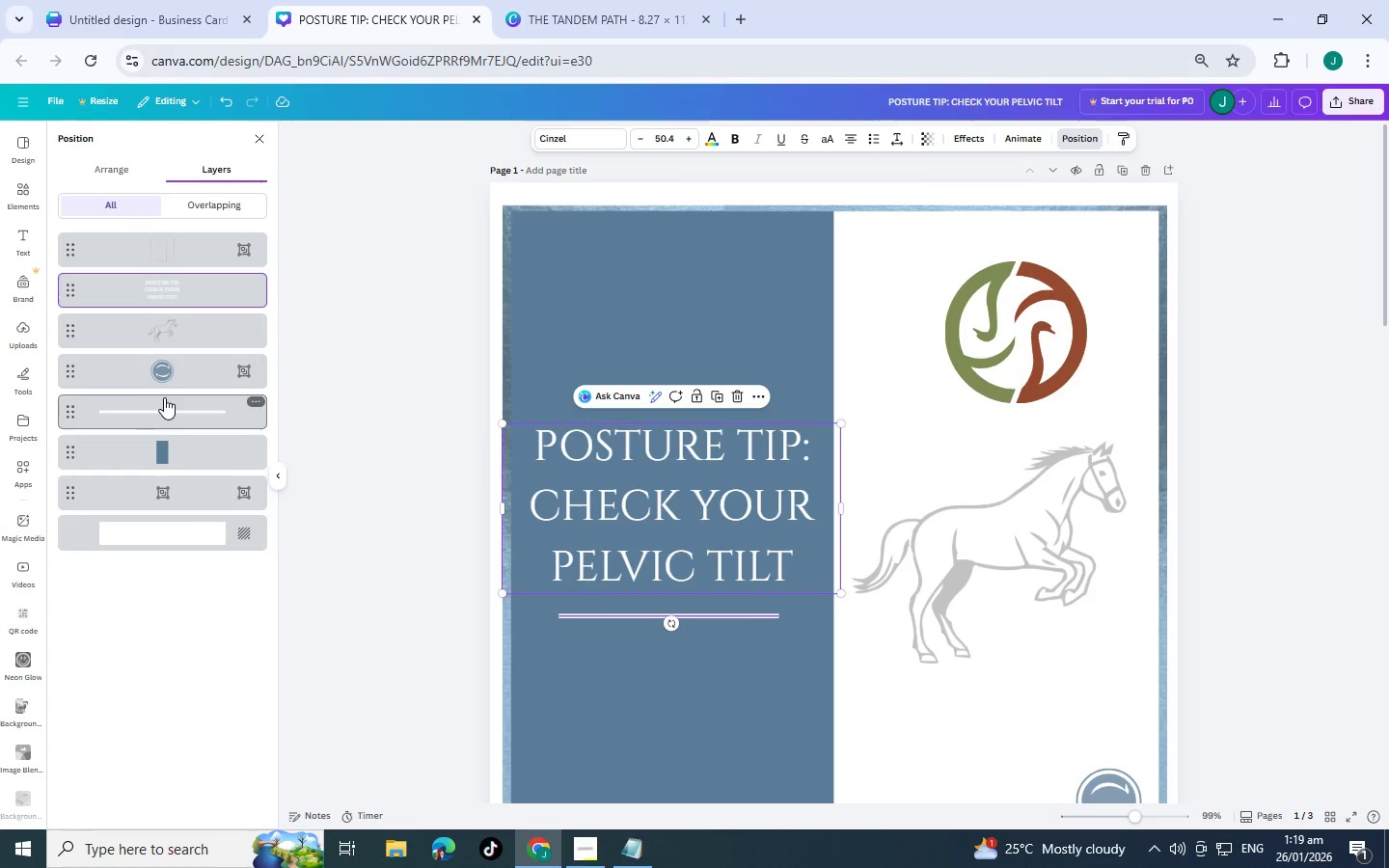 
scroll: coordinate [672, 565], scroll_direction: up, amount: 6.0
 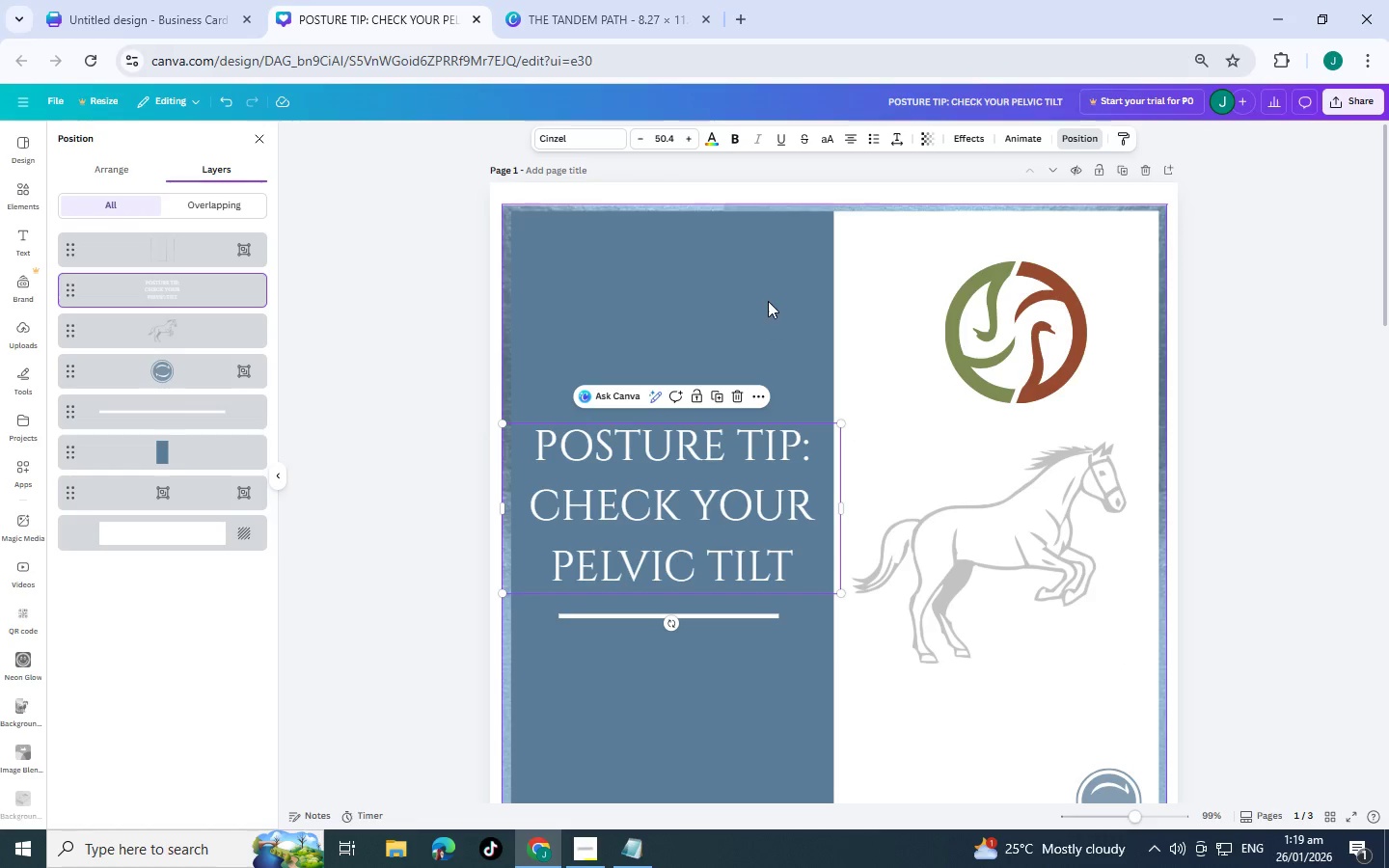 
left_click([768, 301])
 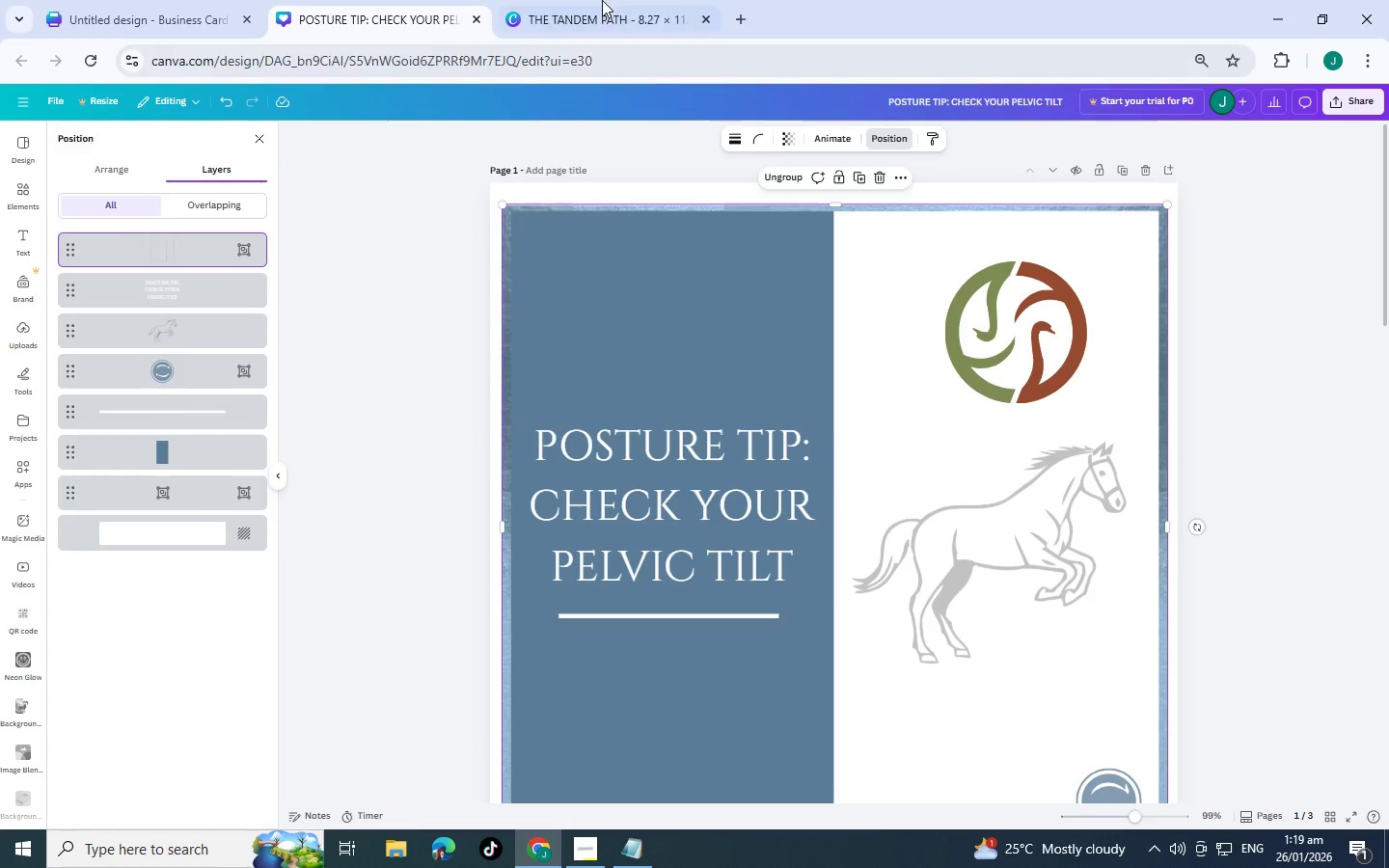 
left_click([611, 0])
 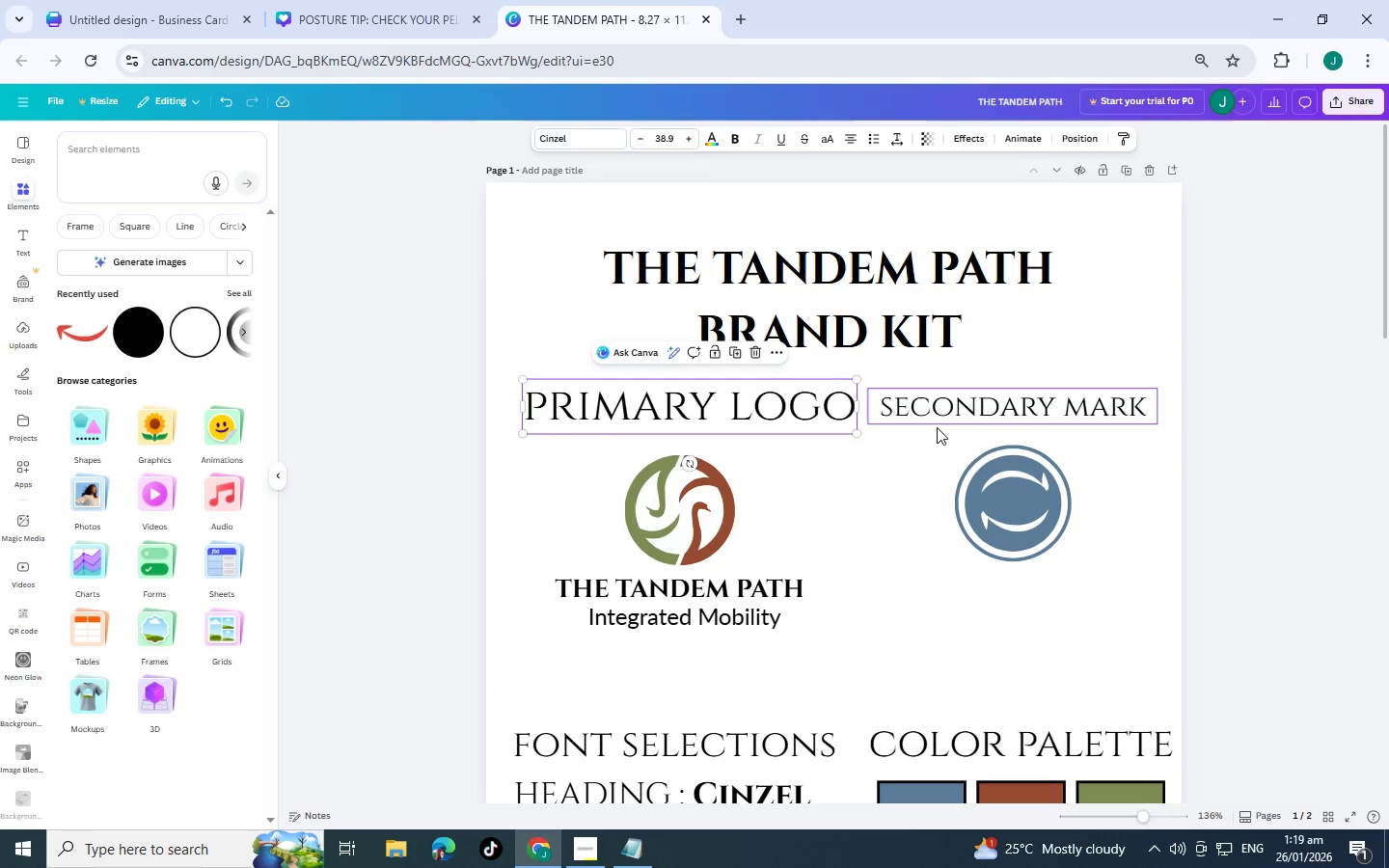 
scroll: coordinate [854, 601], scroll_direction: down, amount: 3.0
 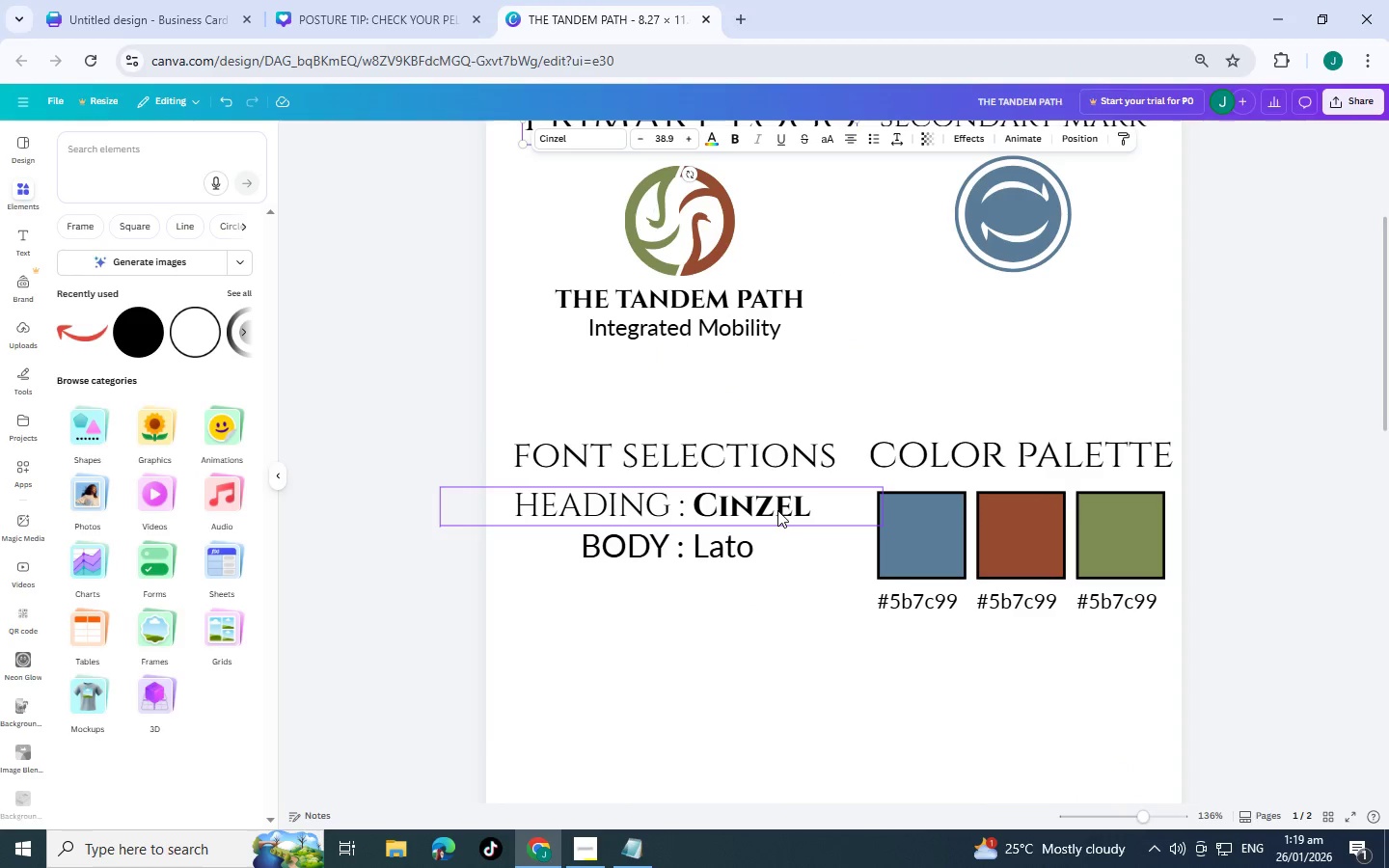 
left_click([777, 510])
 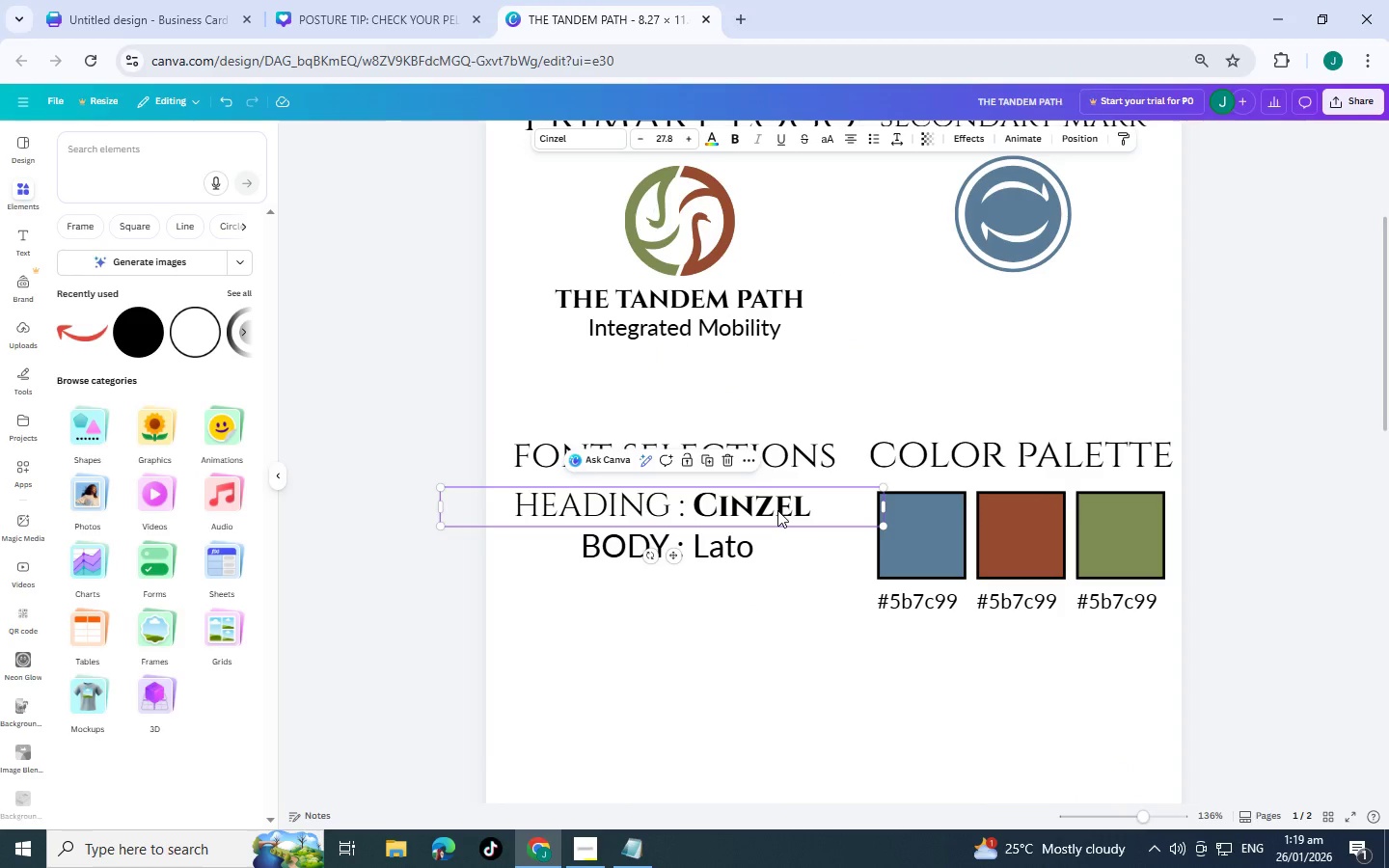 
key(Control+C)
 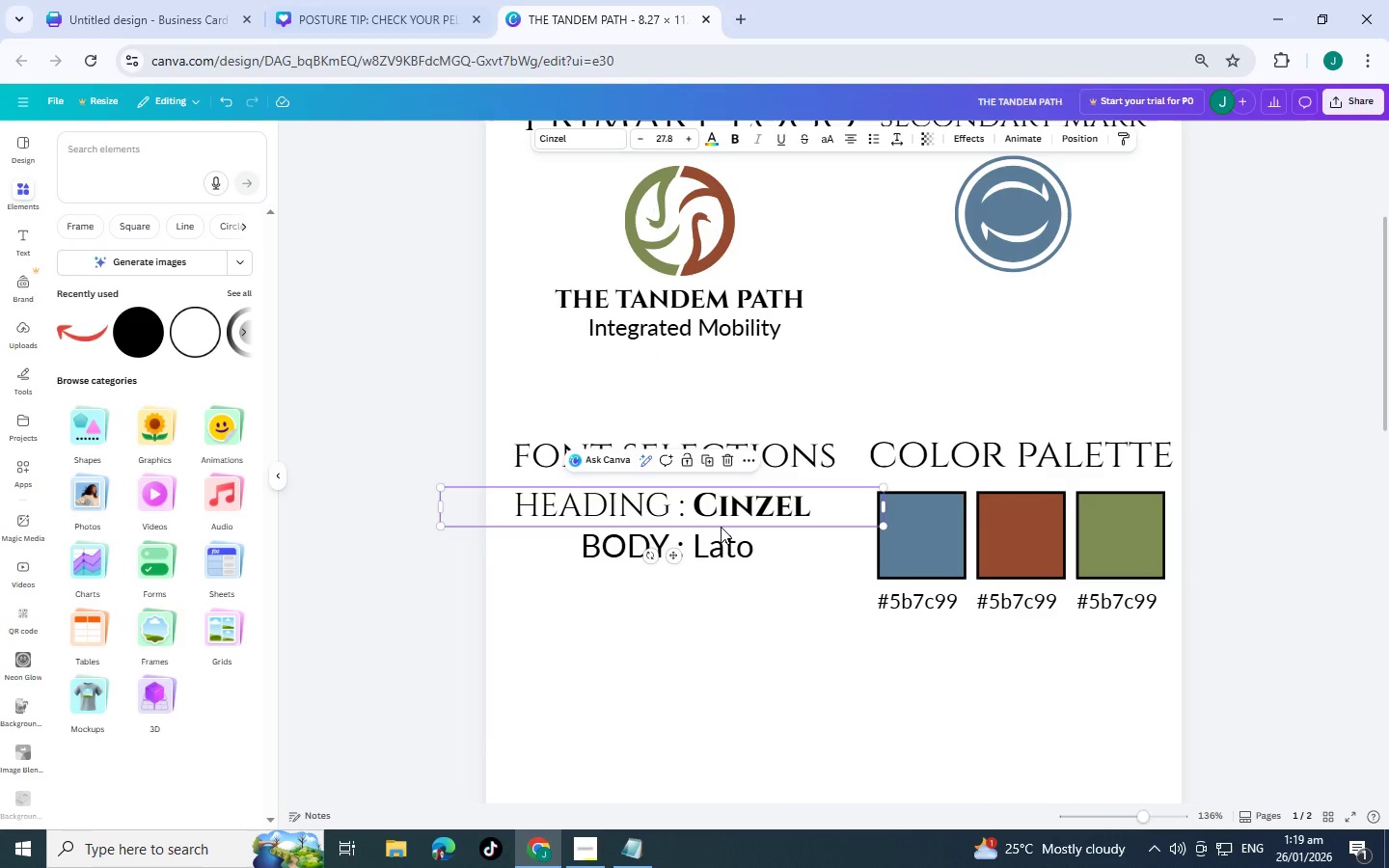 
left_click([742, 540])
 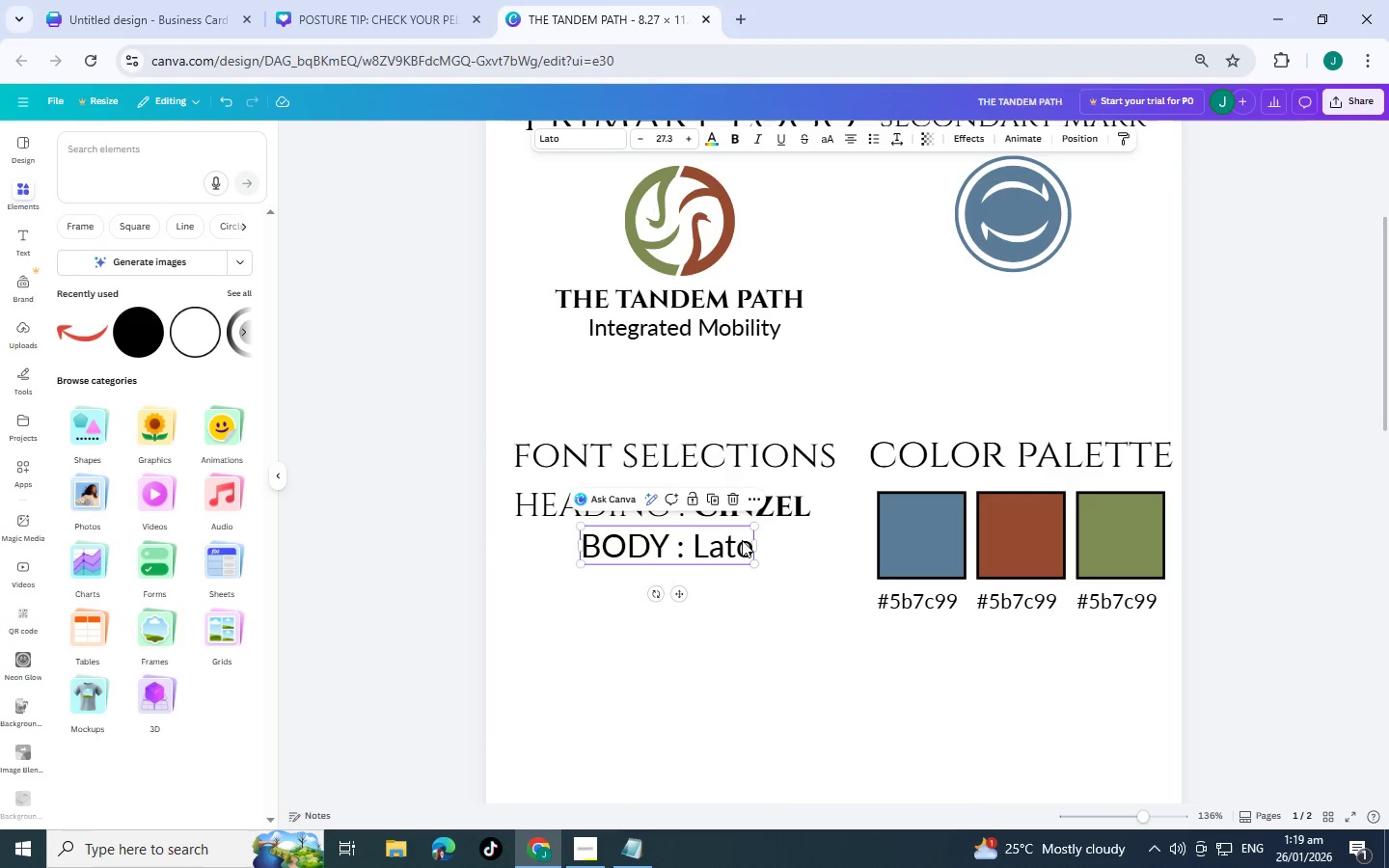 
key(Control+C)
 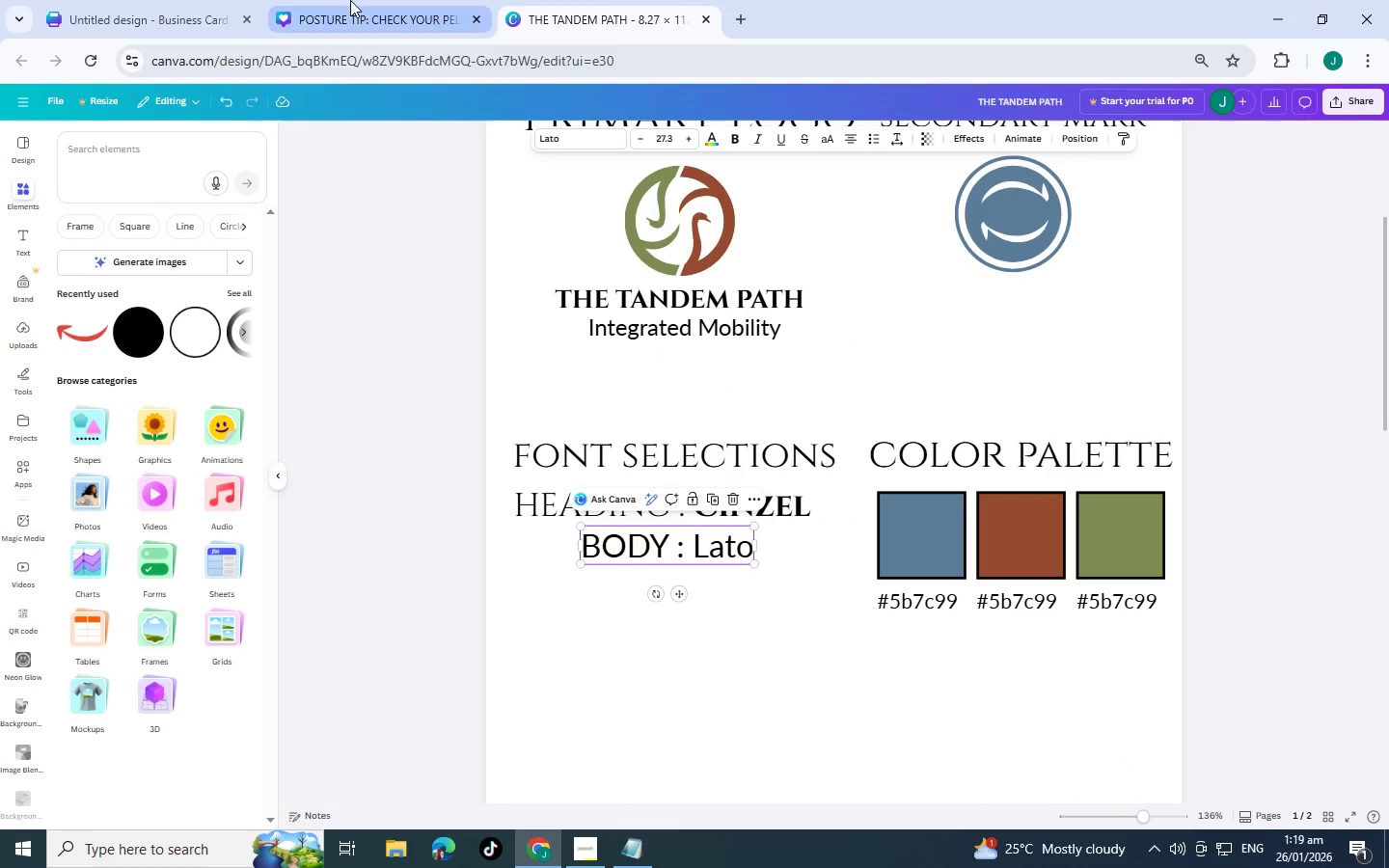 
left_click([350, 0])
 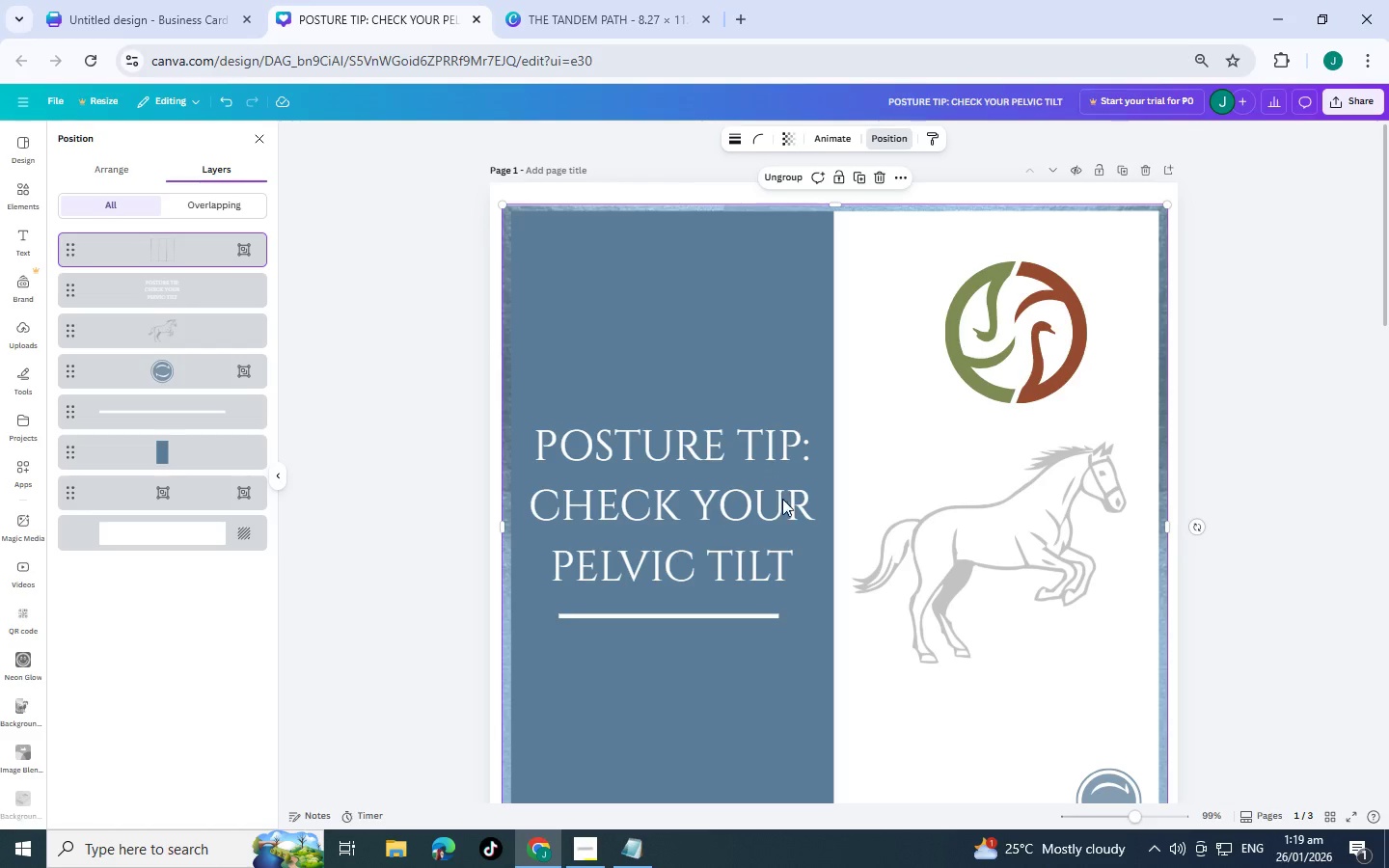 
left_click([755, 583])
 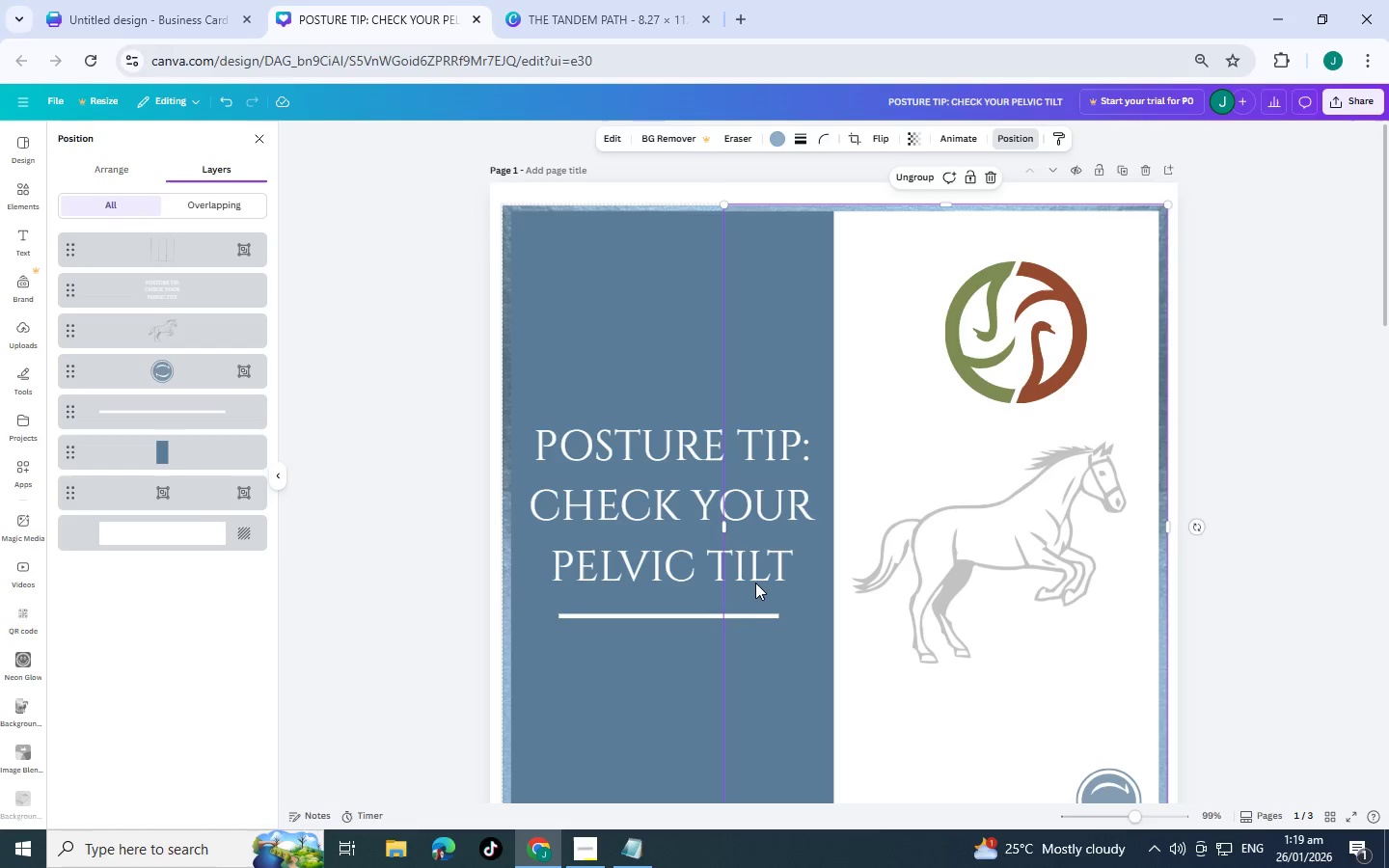 
key(Control+V)
 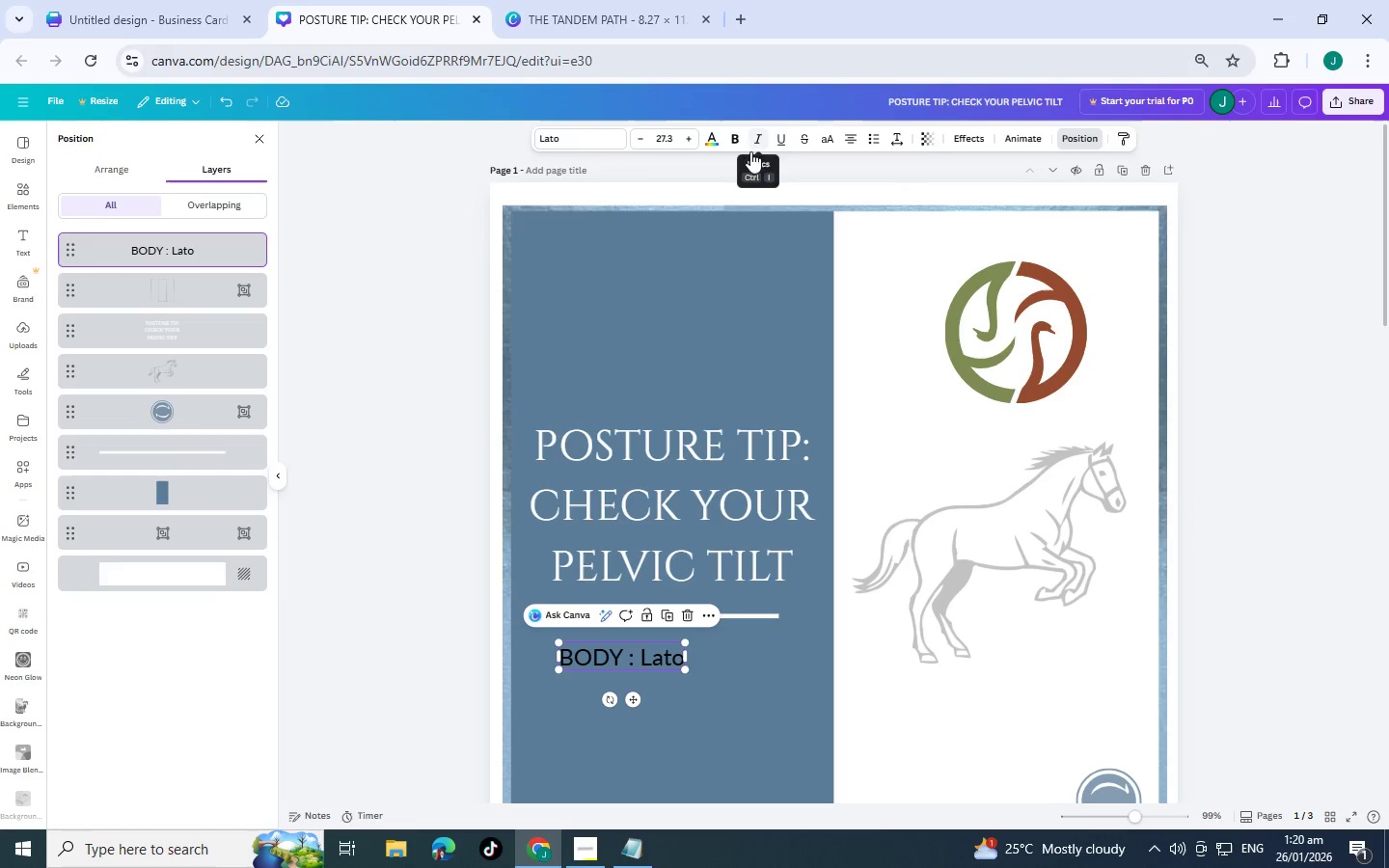 
left_click_drag(start_coordinate=[623, 661], to_coordinate=[1004, 465])
 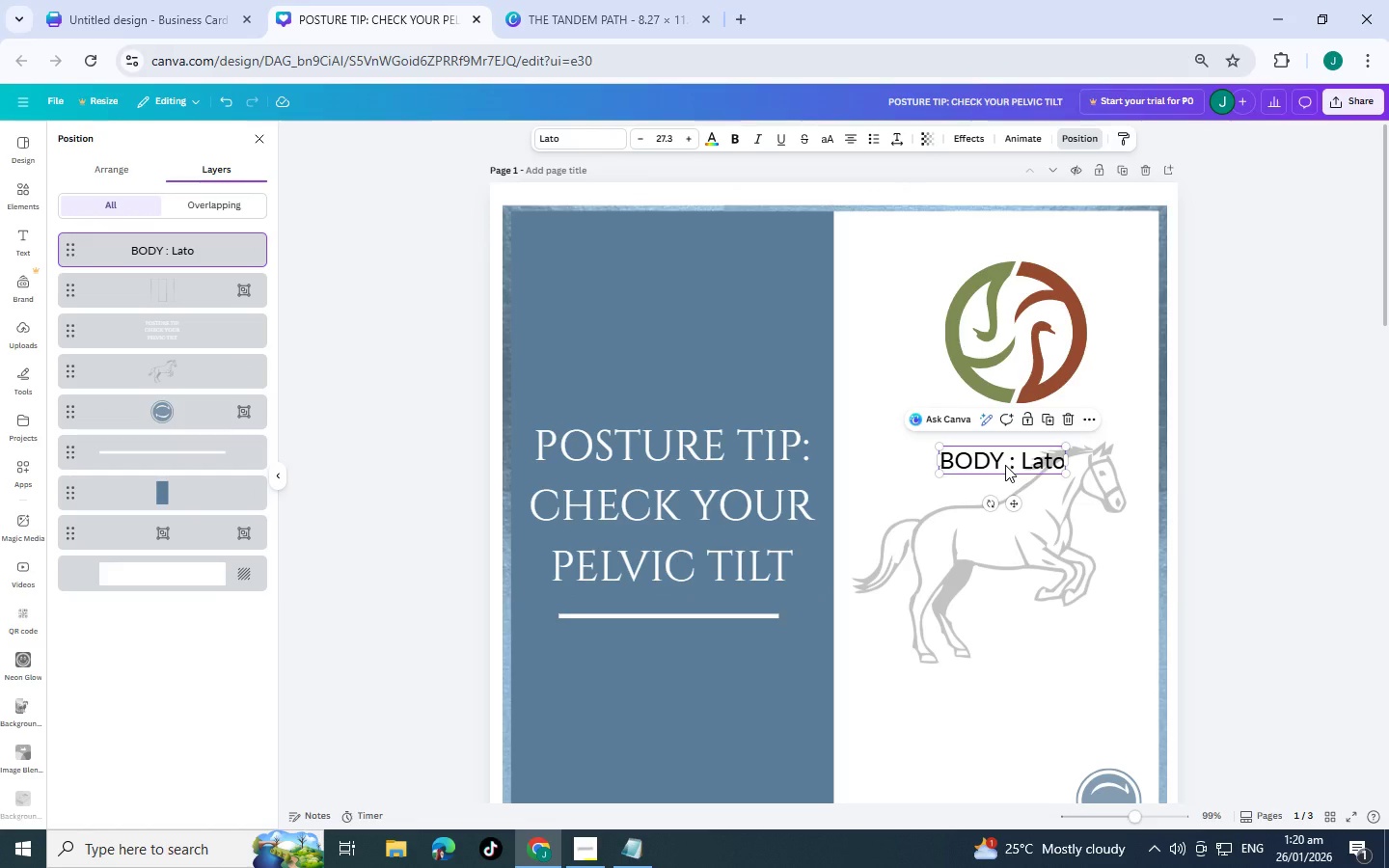 
double_click([1005, 465])
 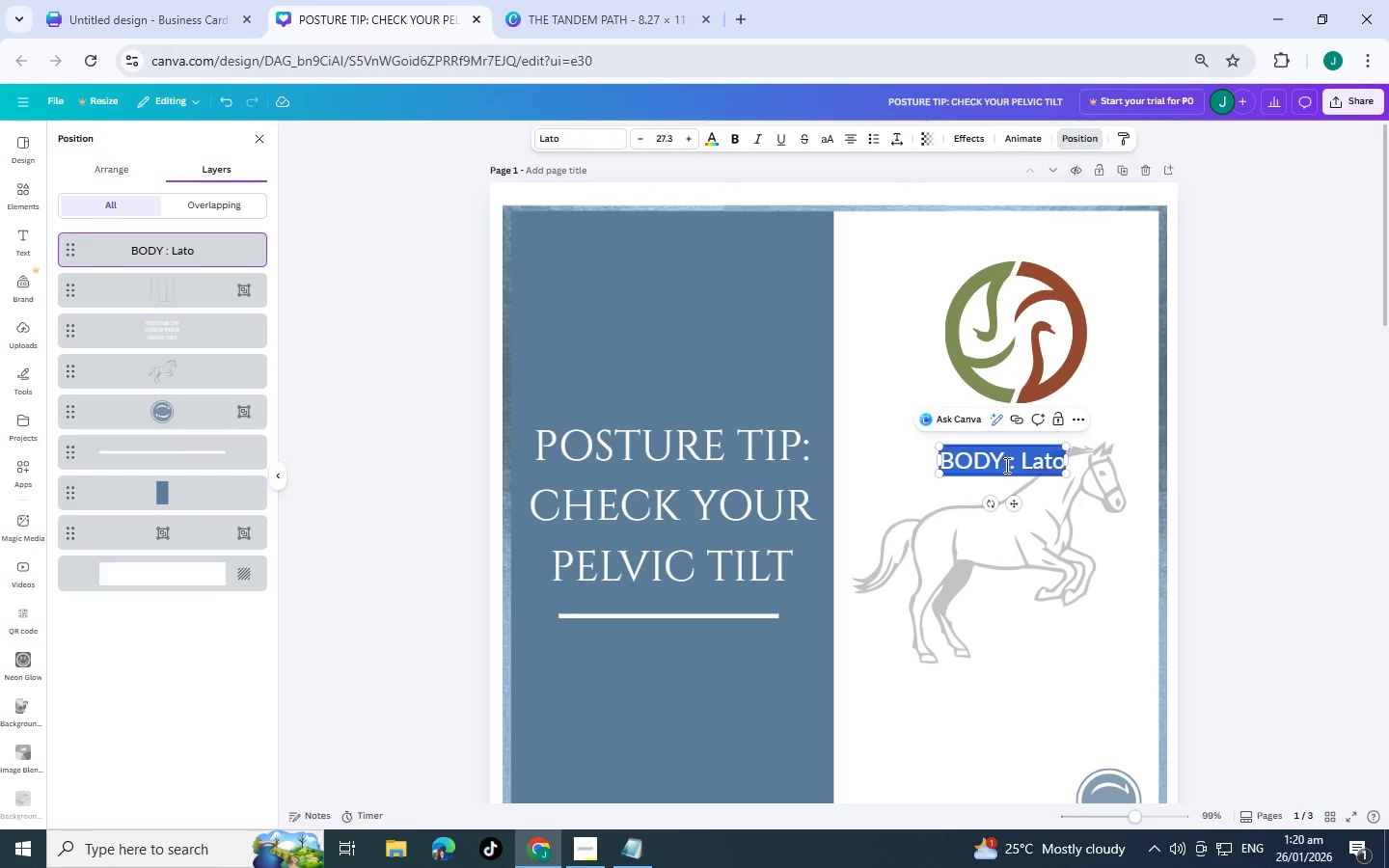 
type(Eq)
key(Backspace)
type(QUESTRIAN)
 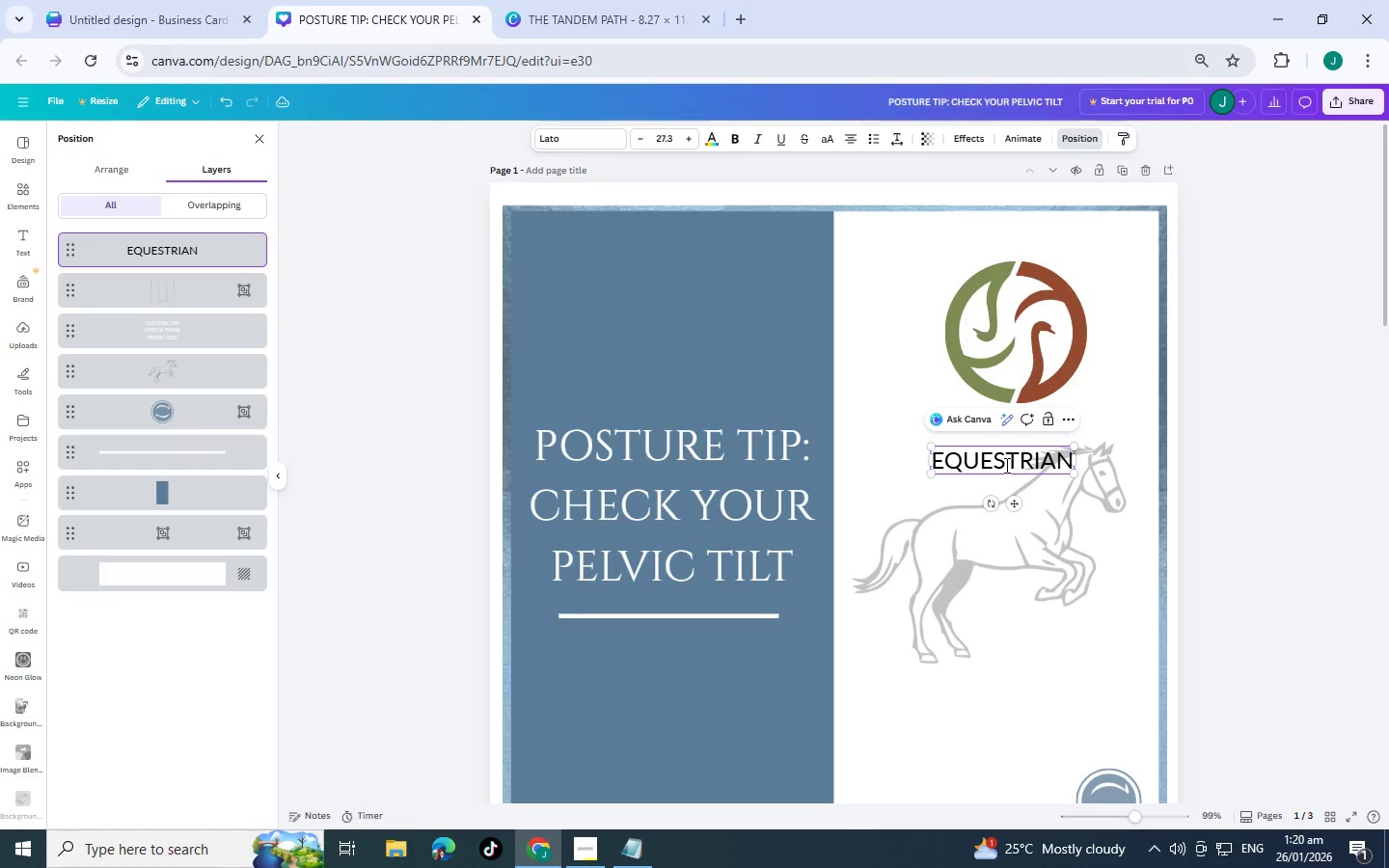 
key(Enter)
 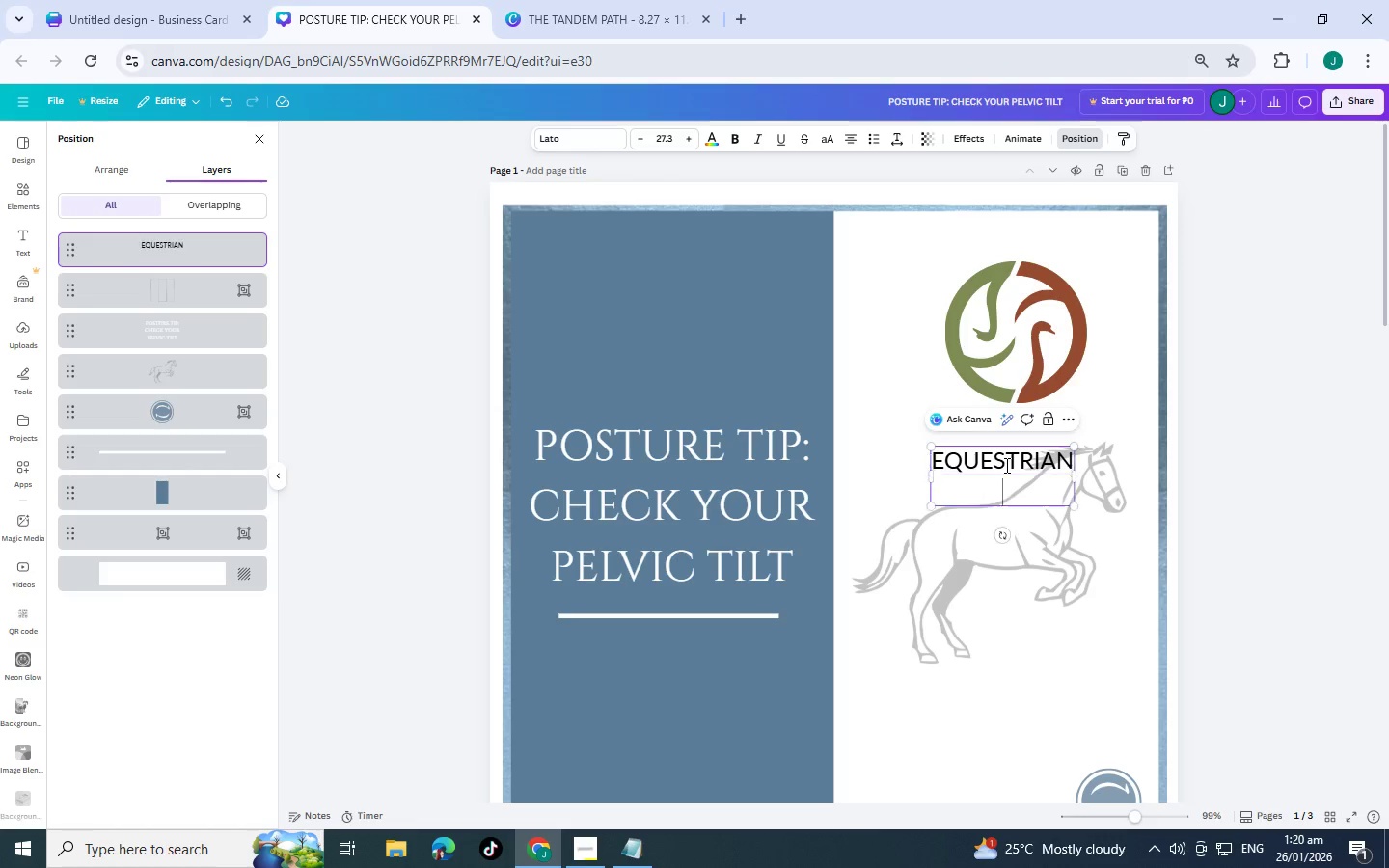 
type(BIOMECHANICS )
key(Backspace)
 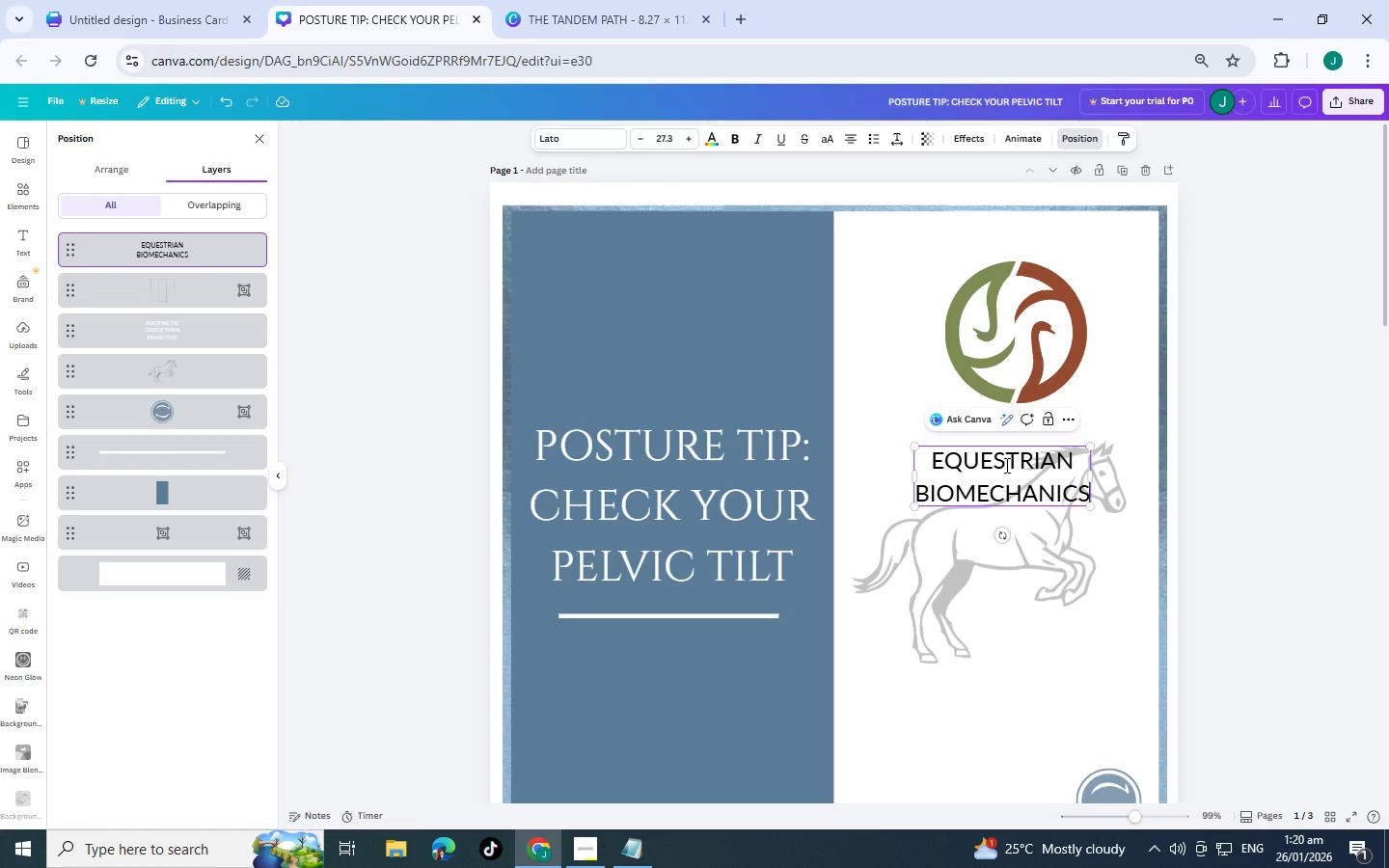 
key(Shift+Enter)
 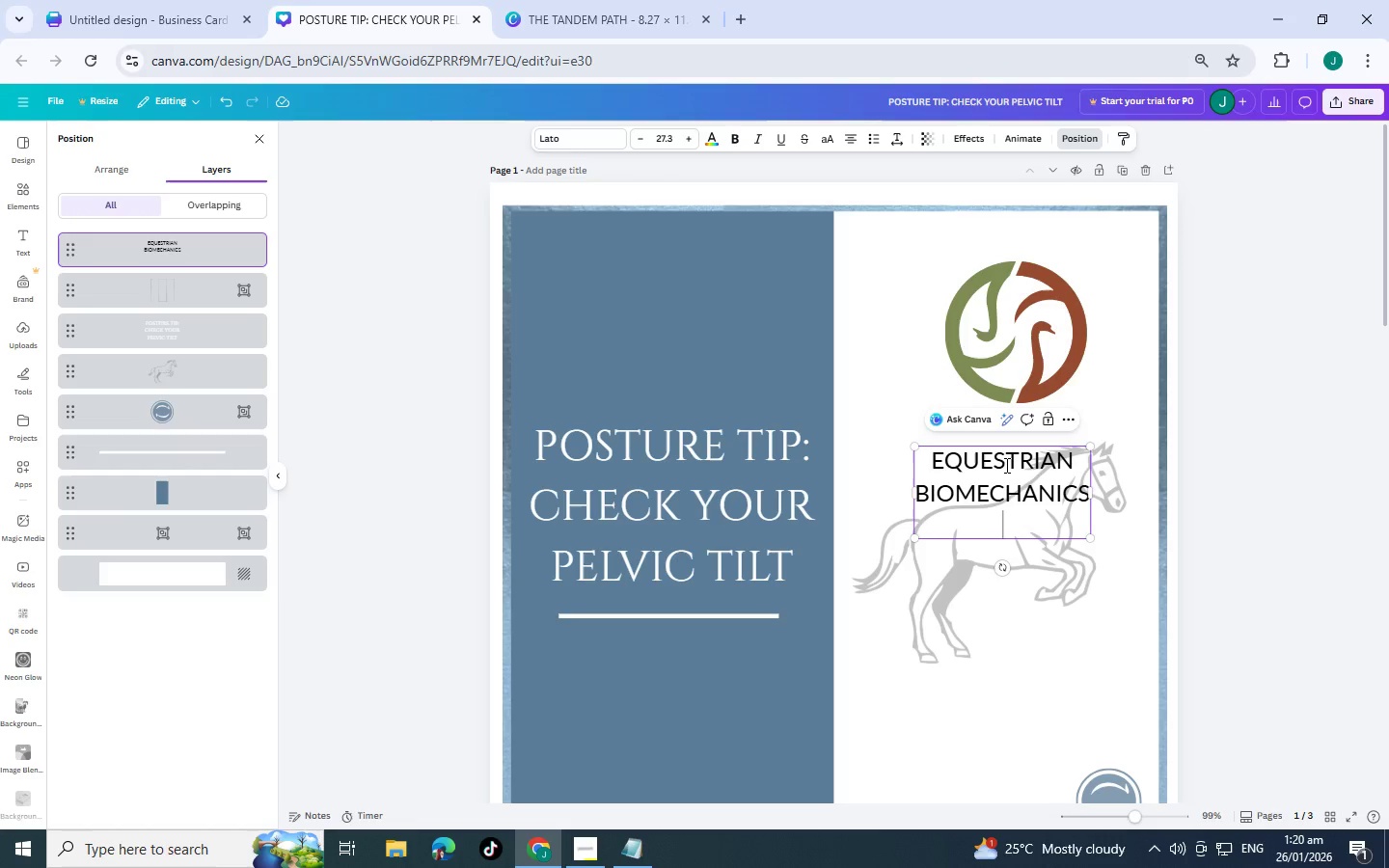 
type(EQUIBN)
key(Backspace)
key(Backspace)
type(NE BODYWORK)
key(Backspace)
type(K)
 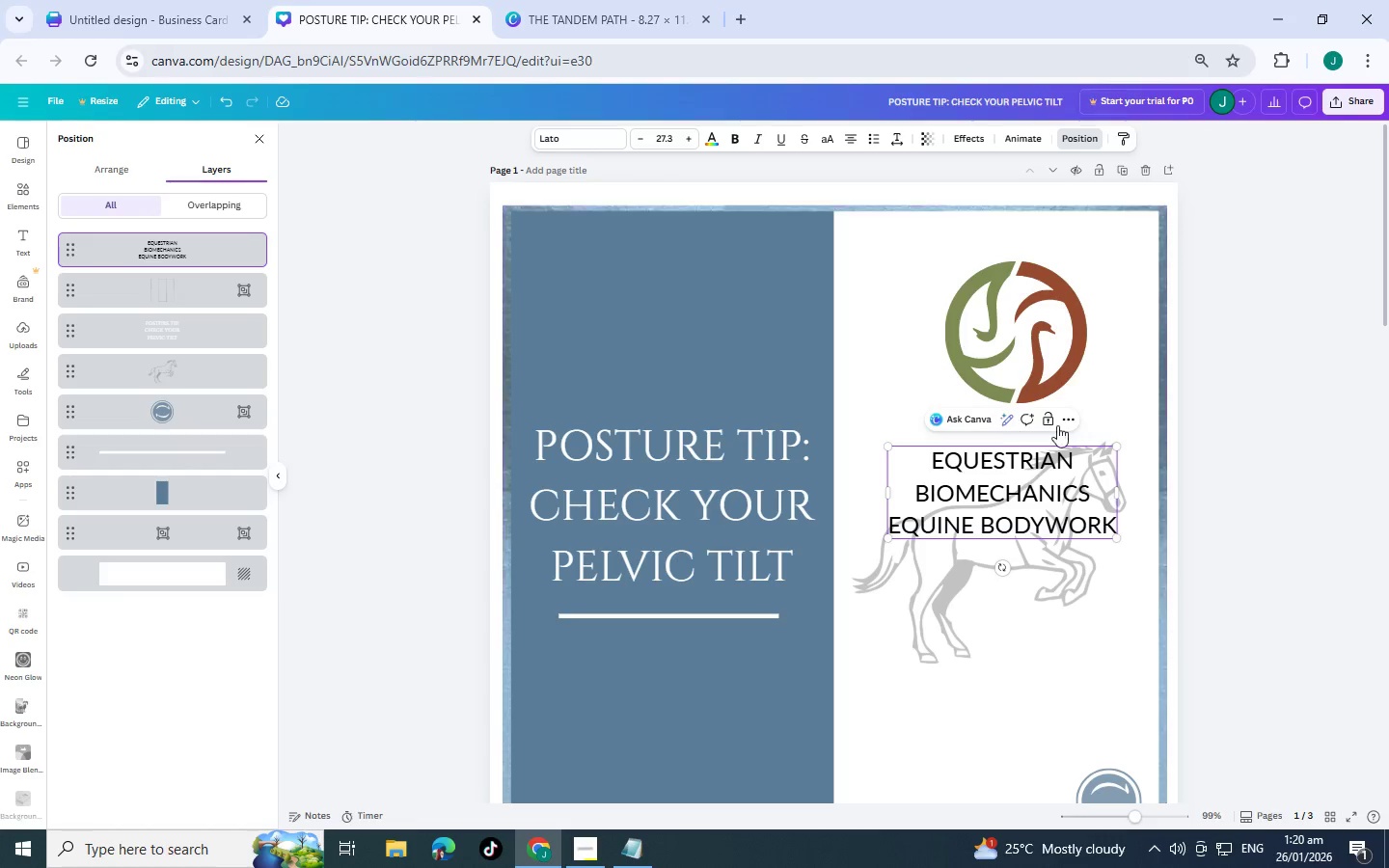 
left_click([1239, 498])
 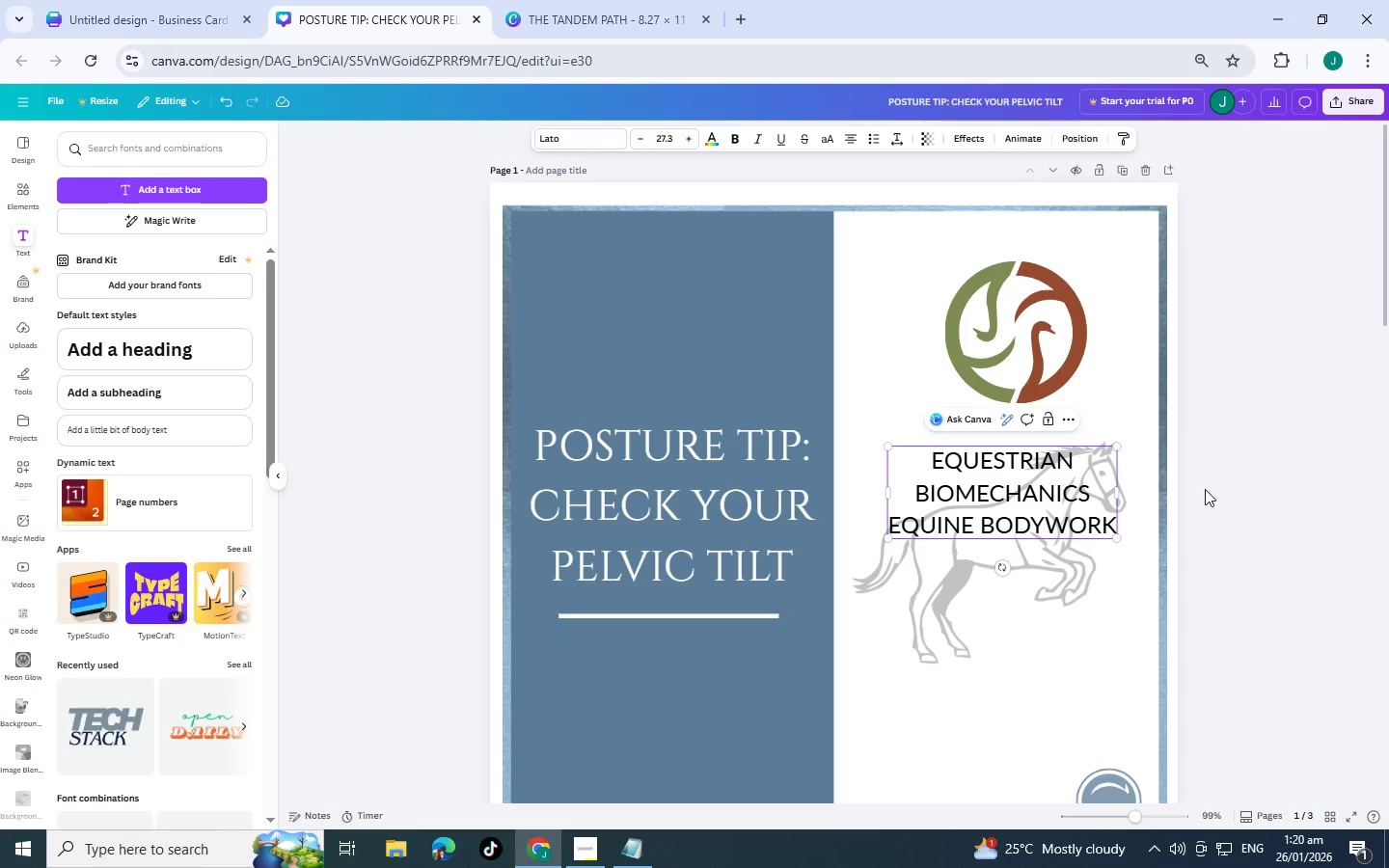 
left_click([1205, 489])
 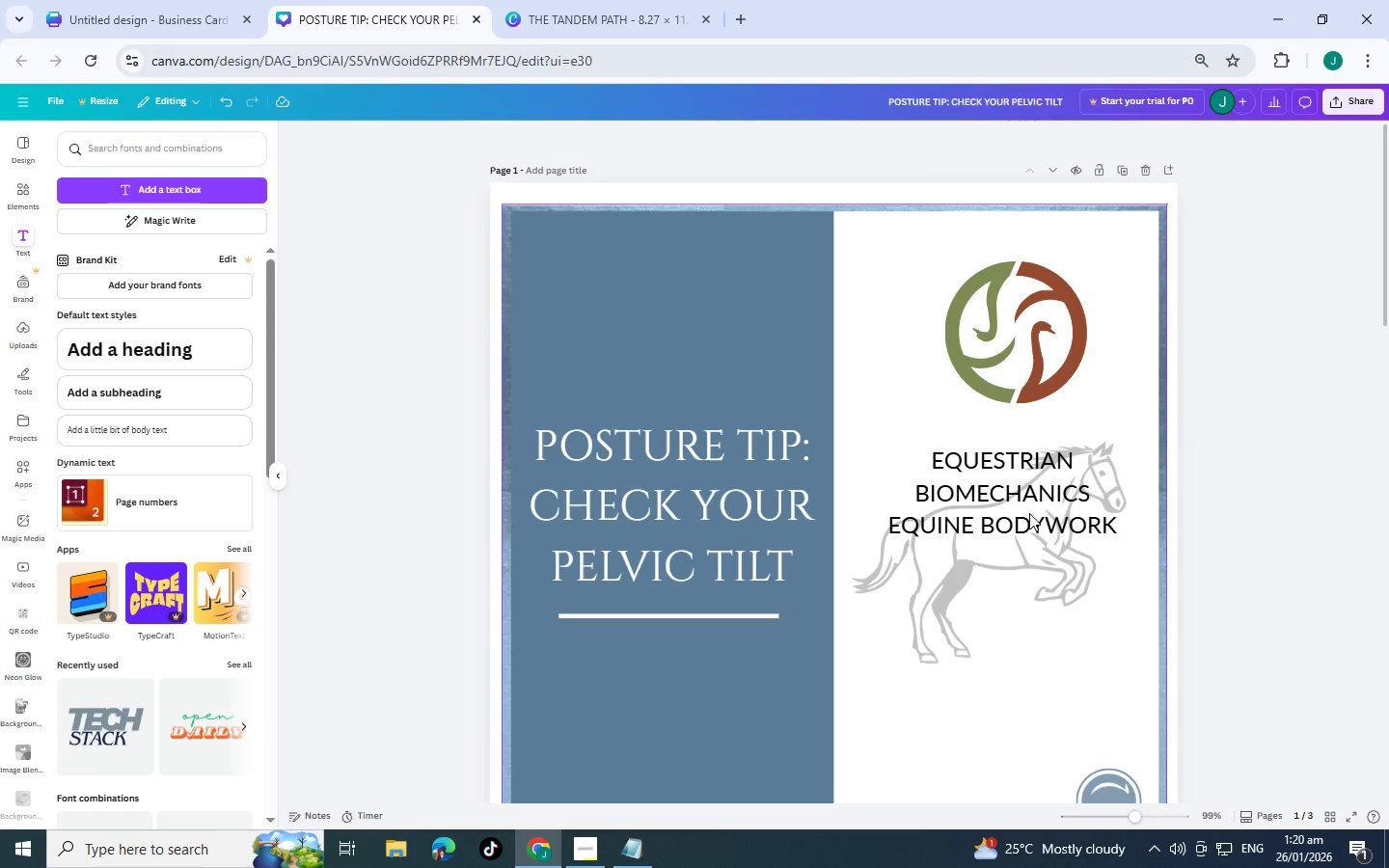 
left_click_drag(start_coordinate=[1023, 513], to_coordinate=[1017, 504])
 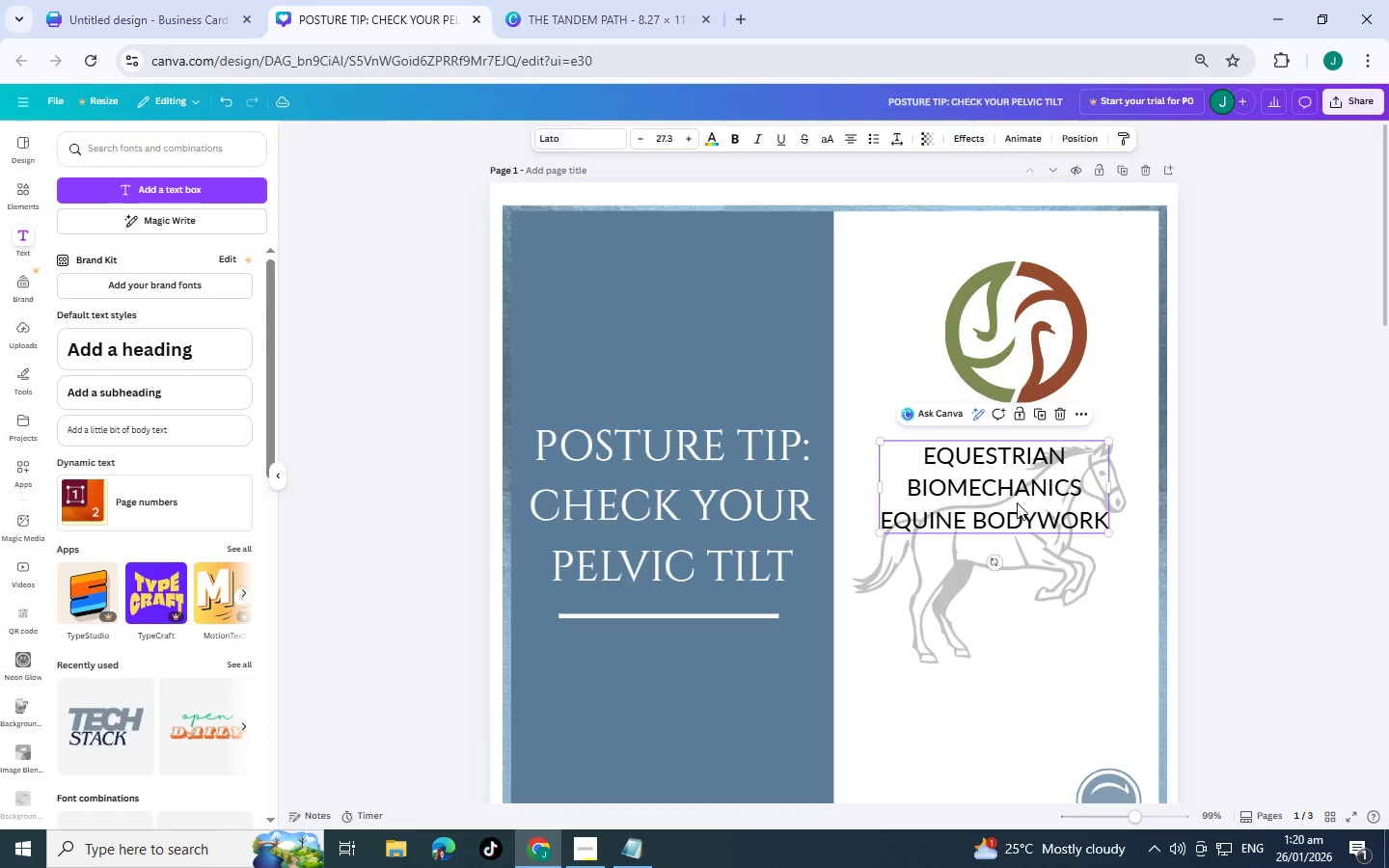 
left_click_drag(start_coordinate=[1017, 502], to_coordinate=[1013, 493])
 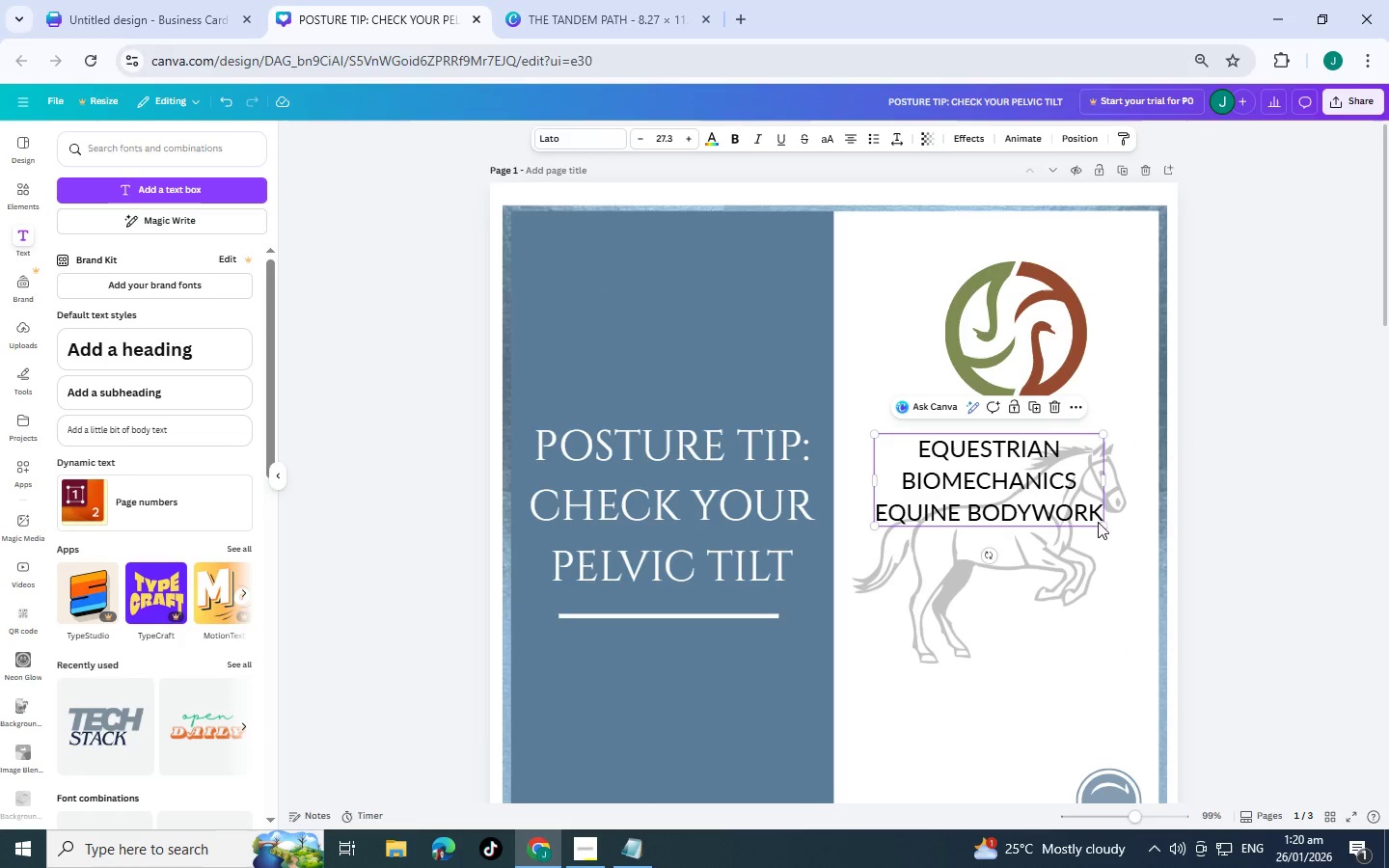 
left_click_drag(start_coordinate=[1103, 524], to_coordinate=[1113, 528])
 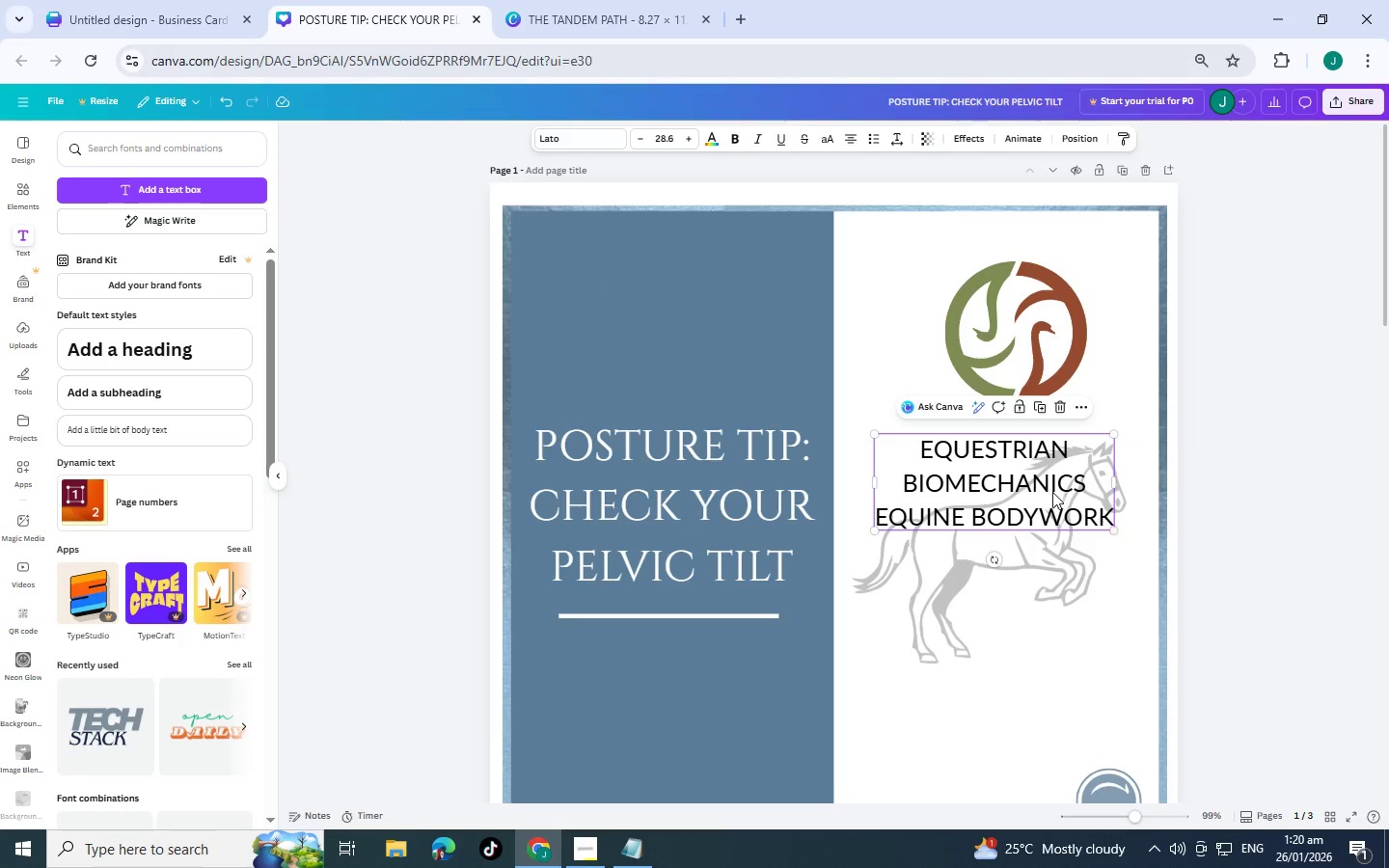 
left_click_drag(start_coordinate=[1052, 492], to_coordinate=[740, 692])
 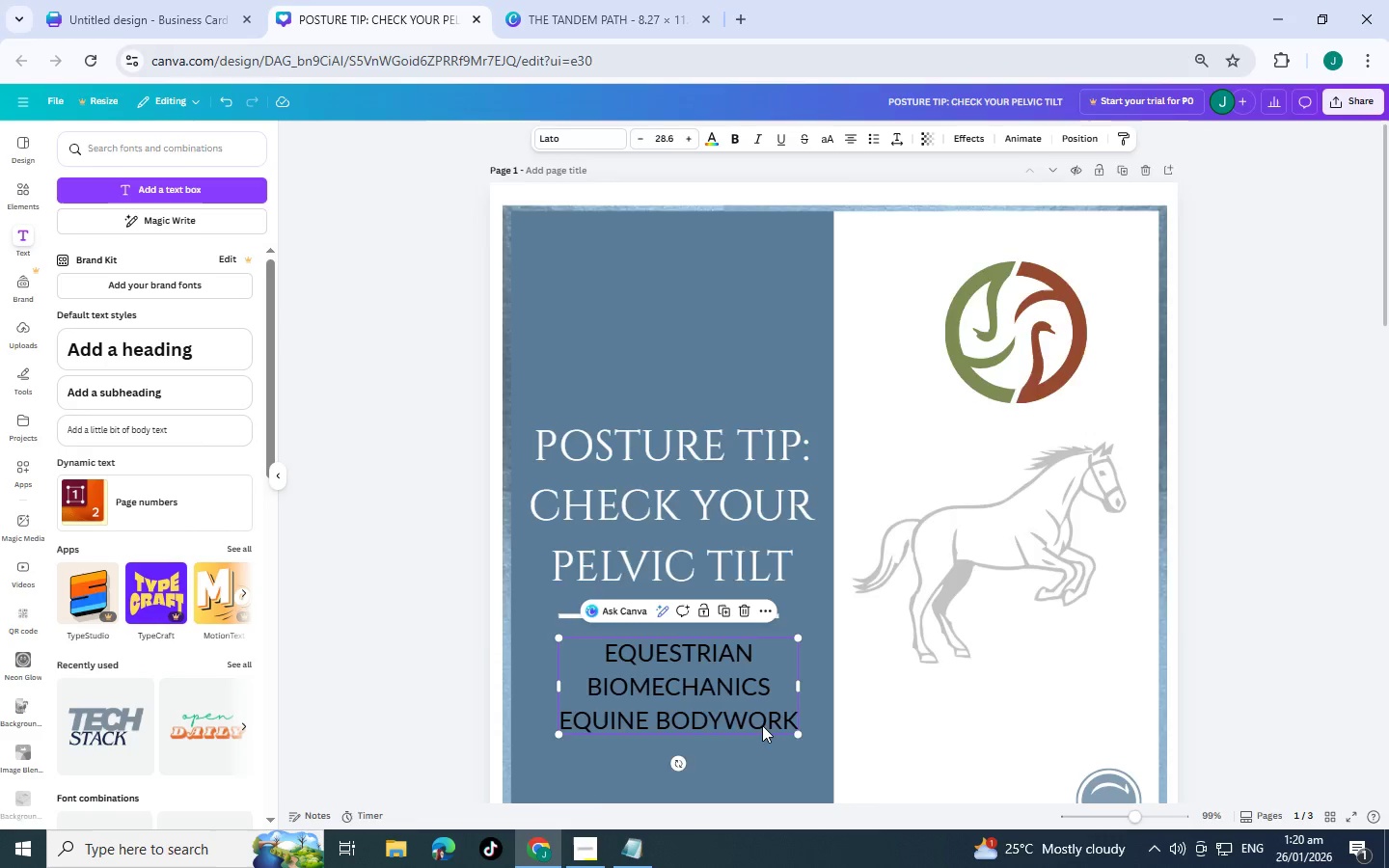 
scroll: coordinate [770, 702], scroll_direction: down, amount: 1.0
 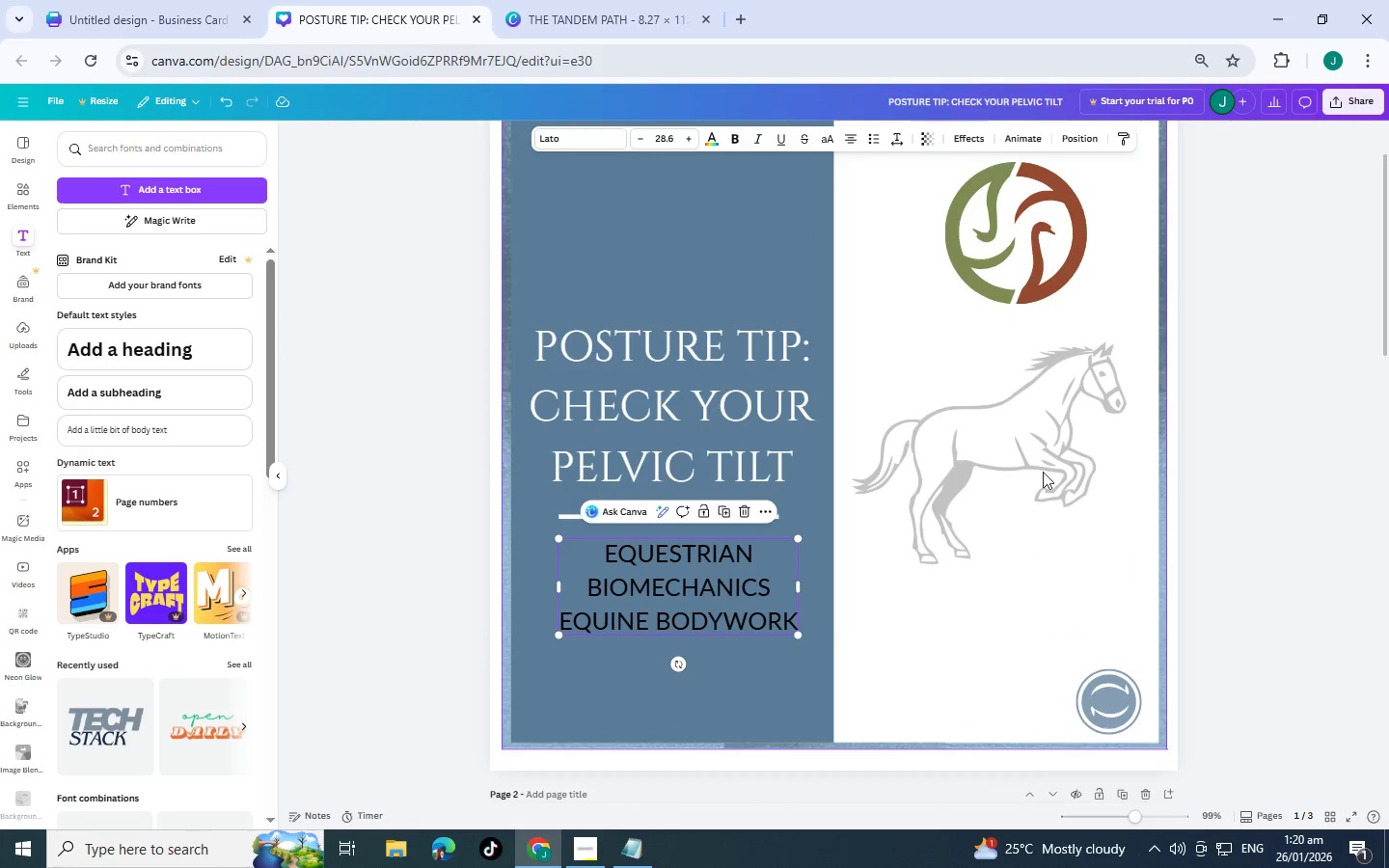 
left_click([1018, 442])
 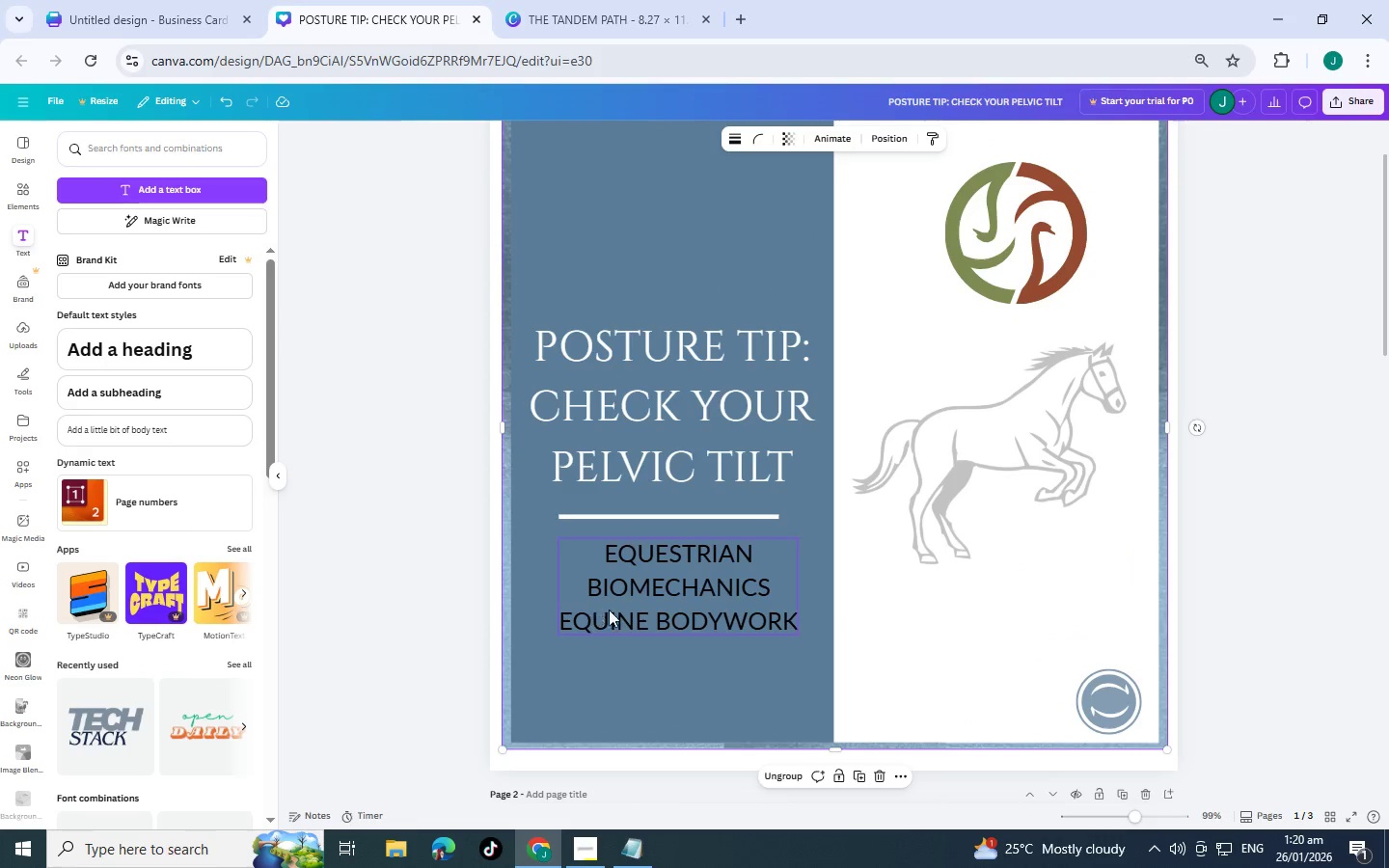 
left_click([677, 606])
 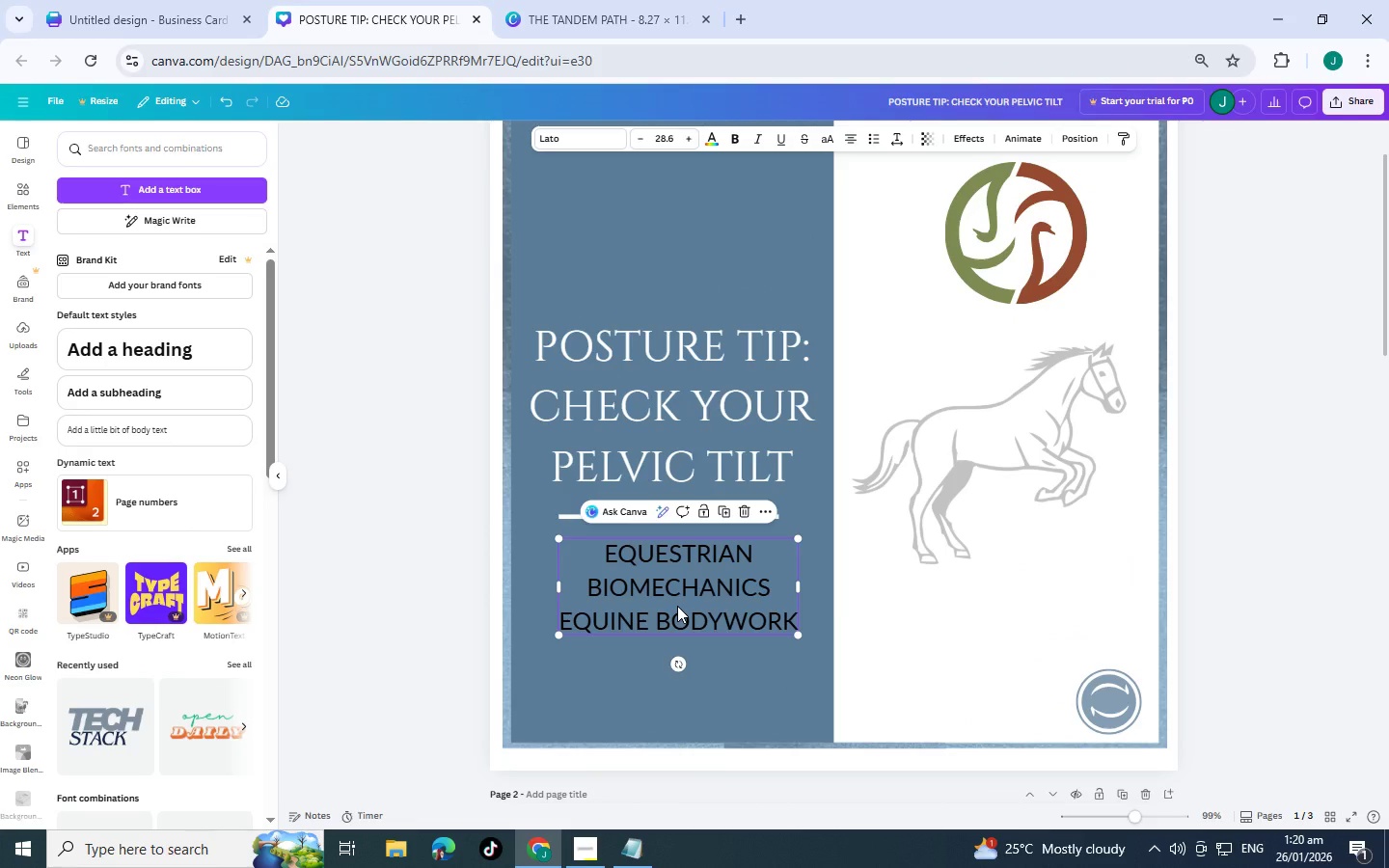 
left_click_drag(start_coordinate=[677, 606], to_coordinate=[1007, 619])
 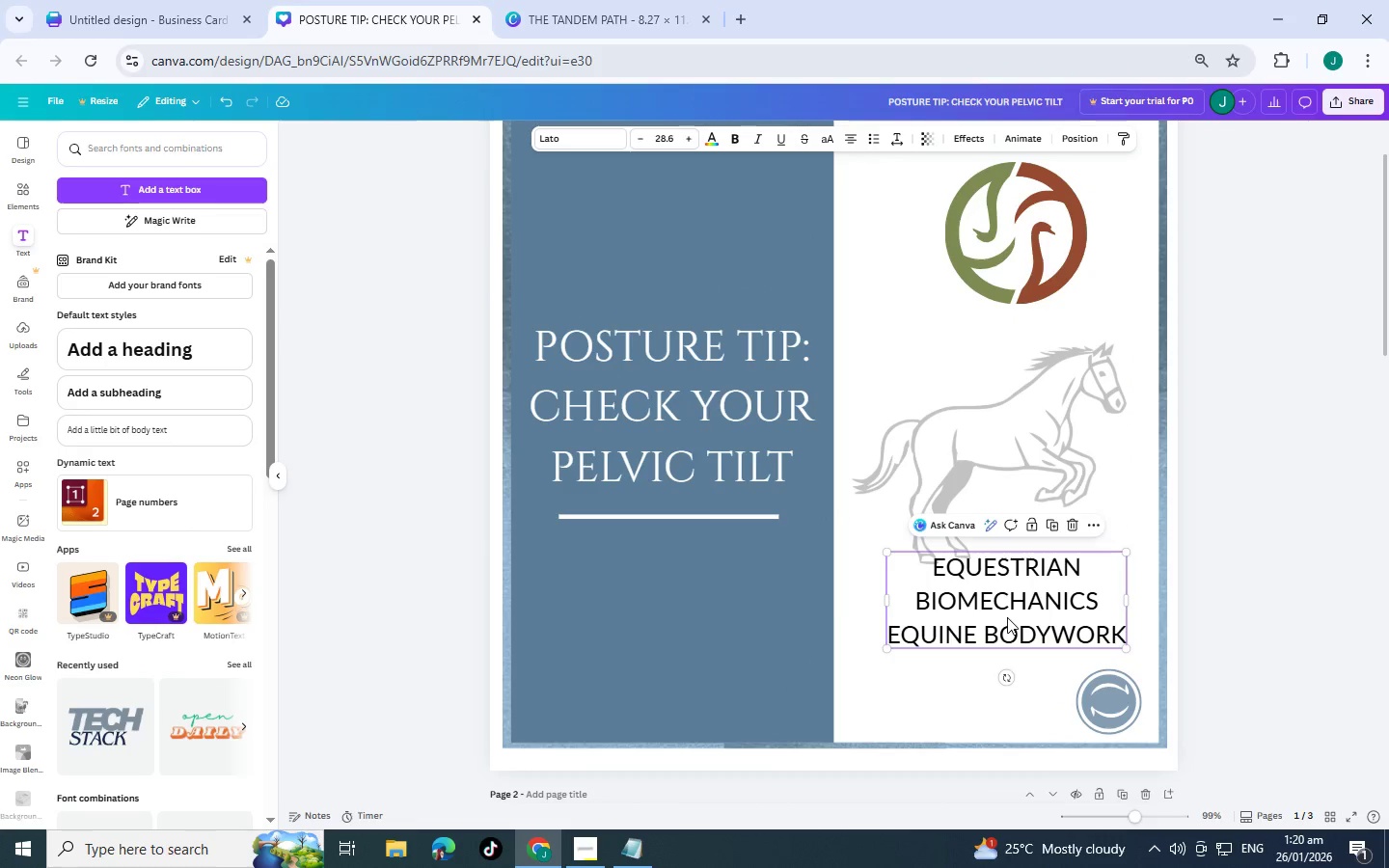 
left_click_drag(start_coordinate=[1007, 617], to_coordinate=[674, 607])
 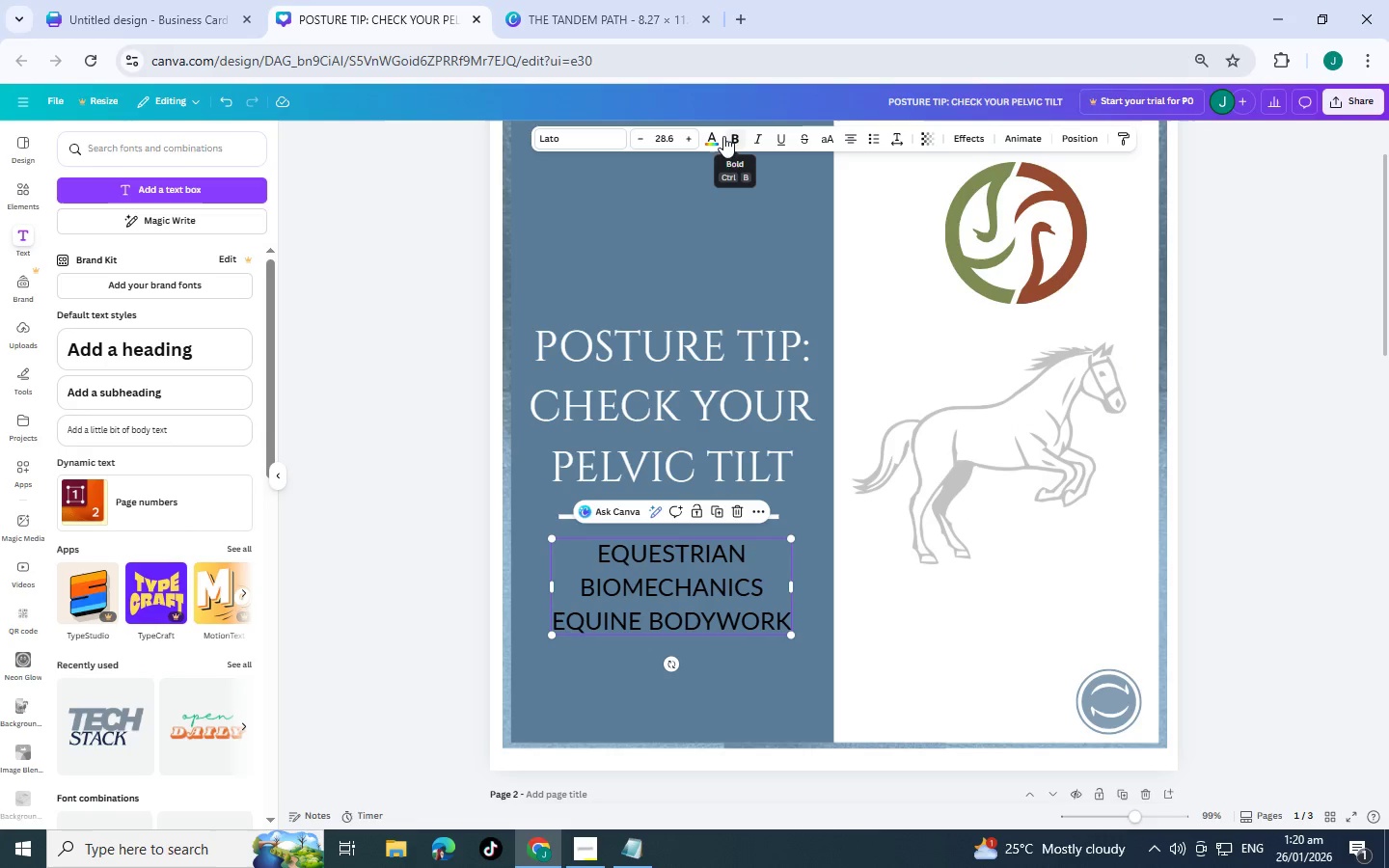 
left_click([717, 136])
 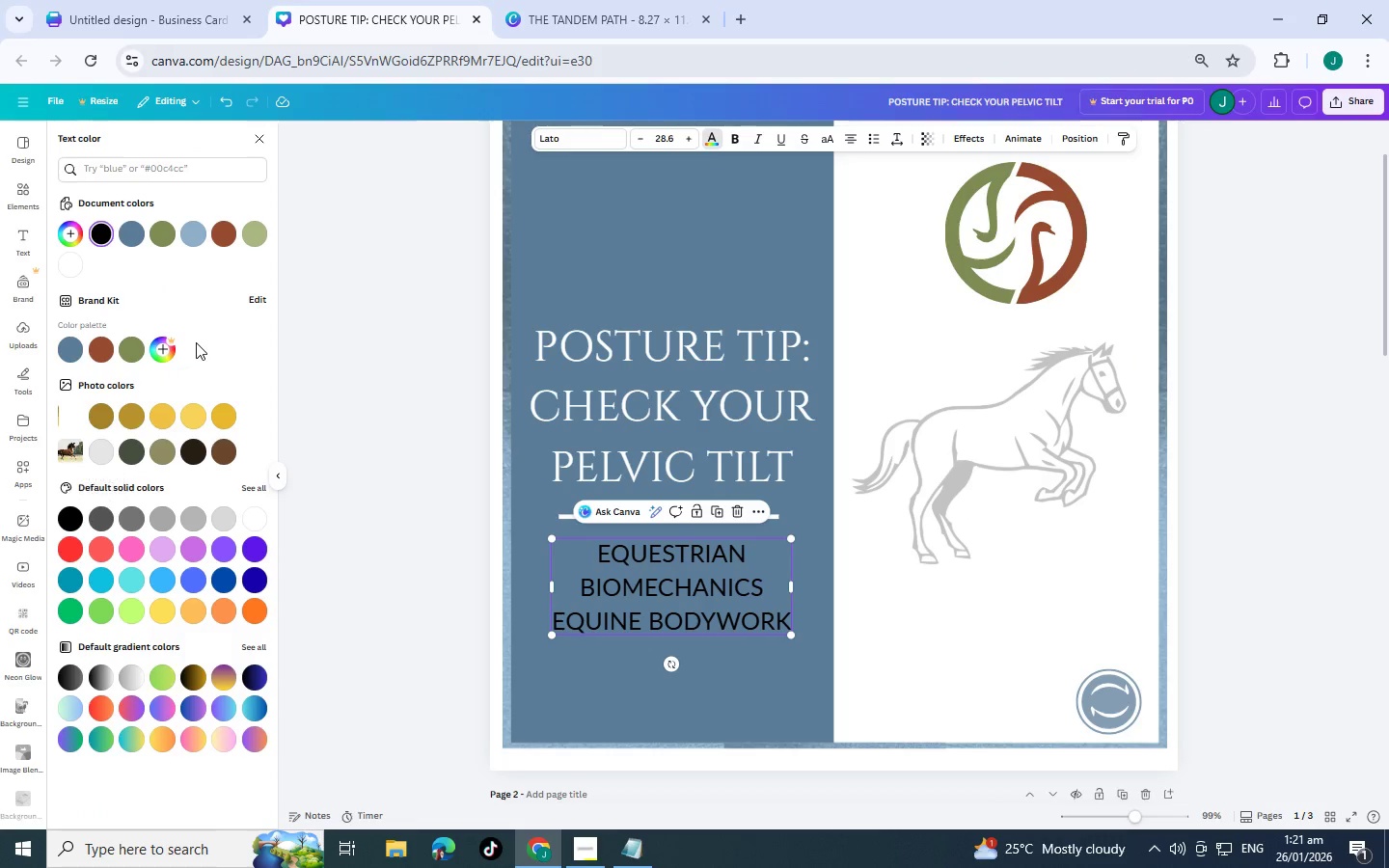 
left_click([59, 266])
 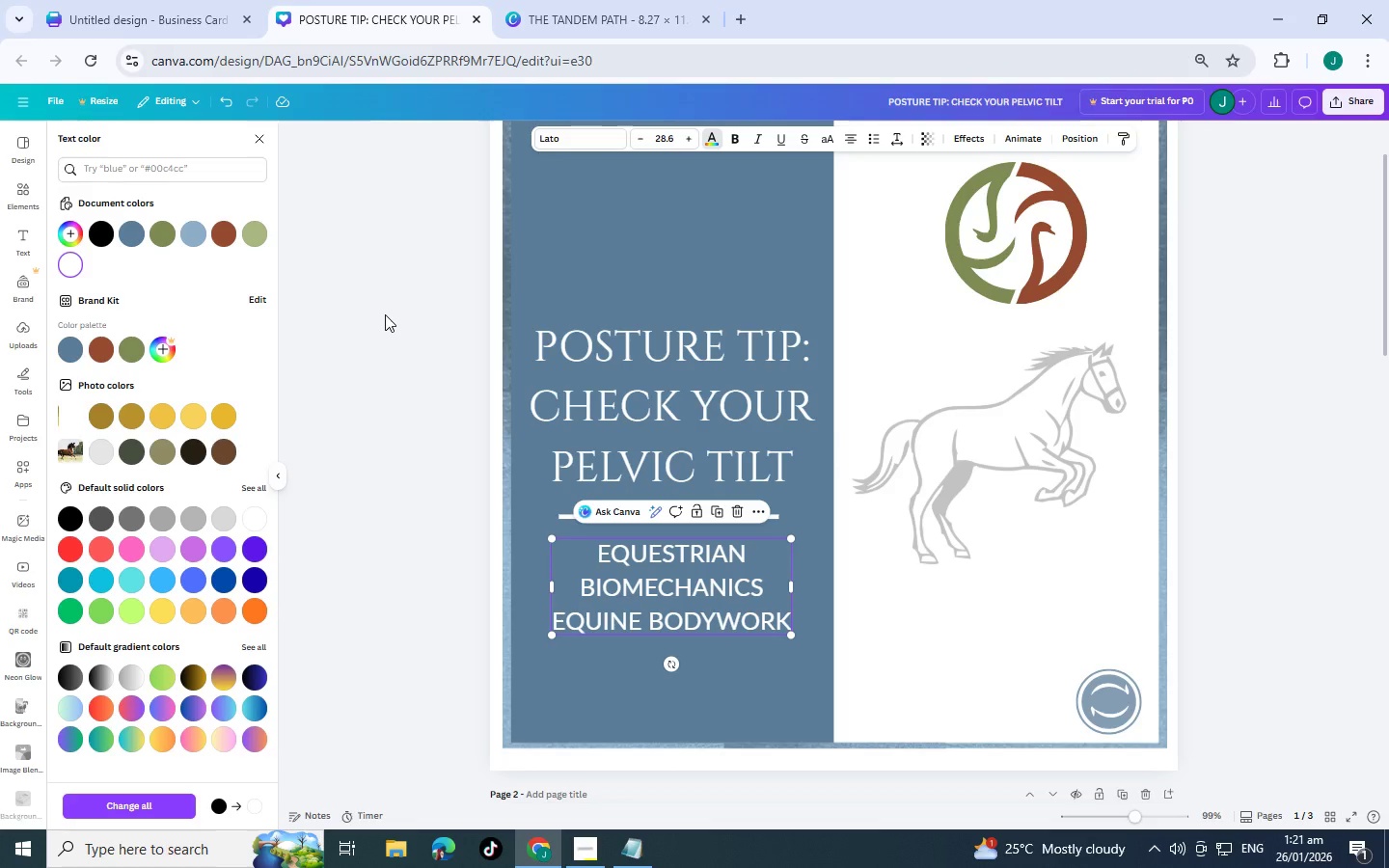 
double_click([385, 314])
 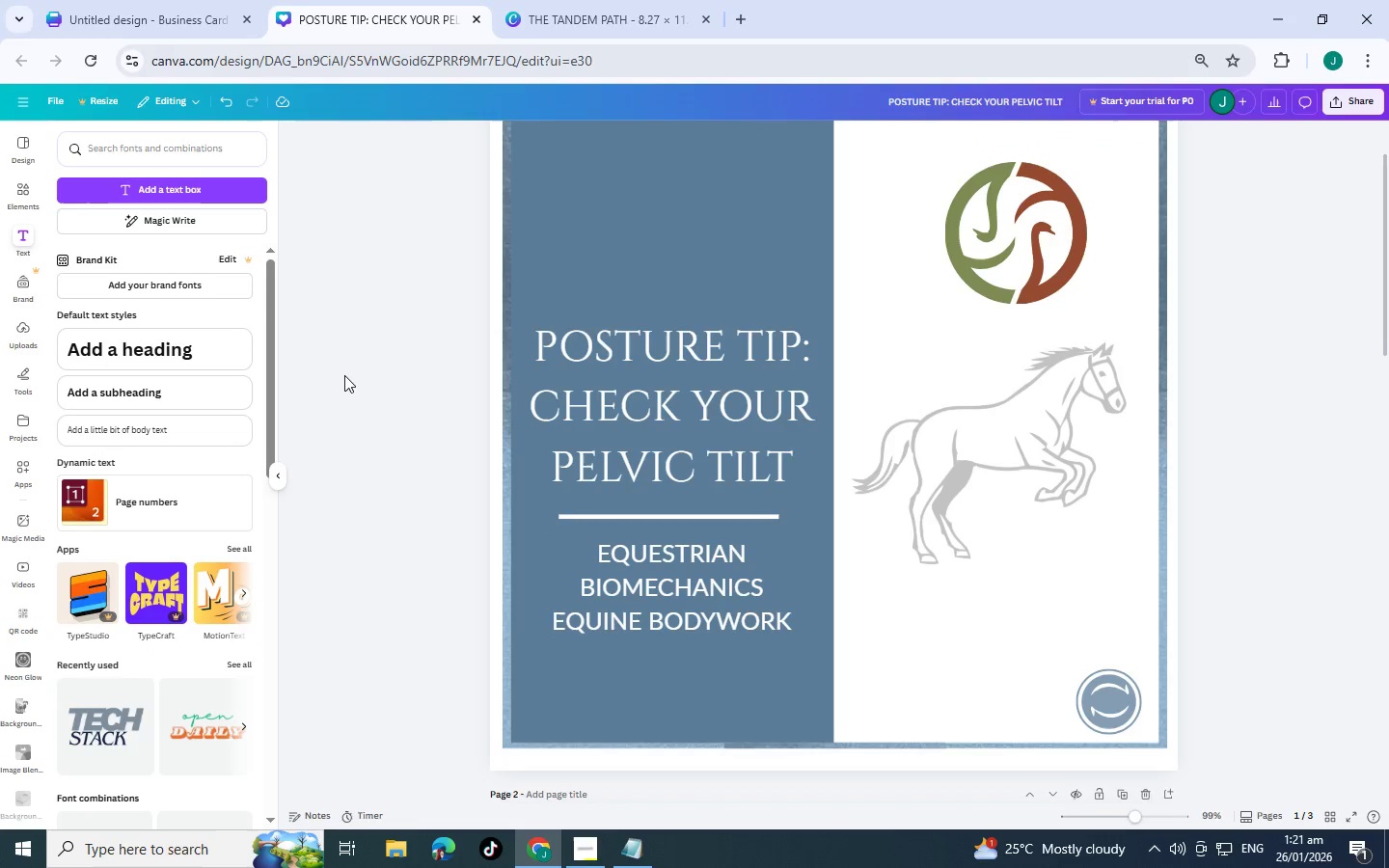 
scroll: coordinate [345, 368], scroll_direction: up, amount: 3.0
 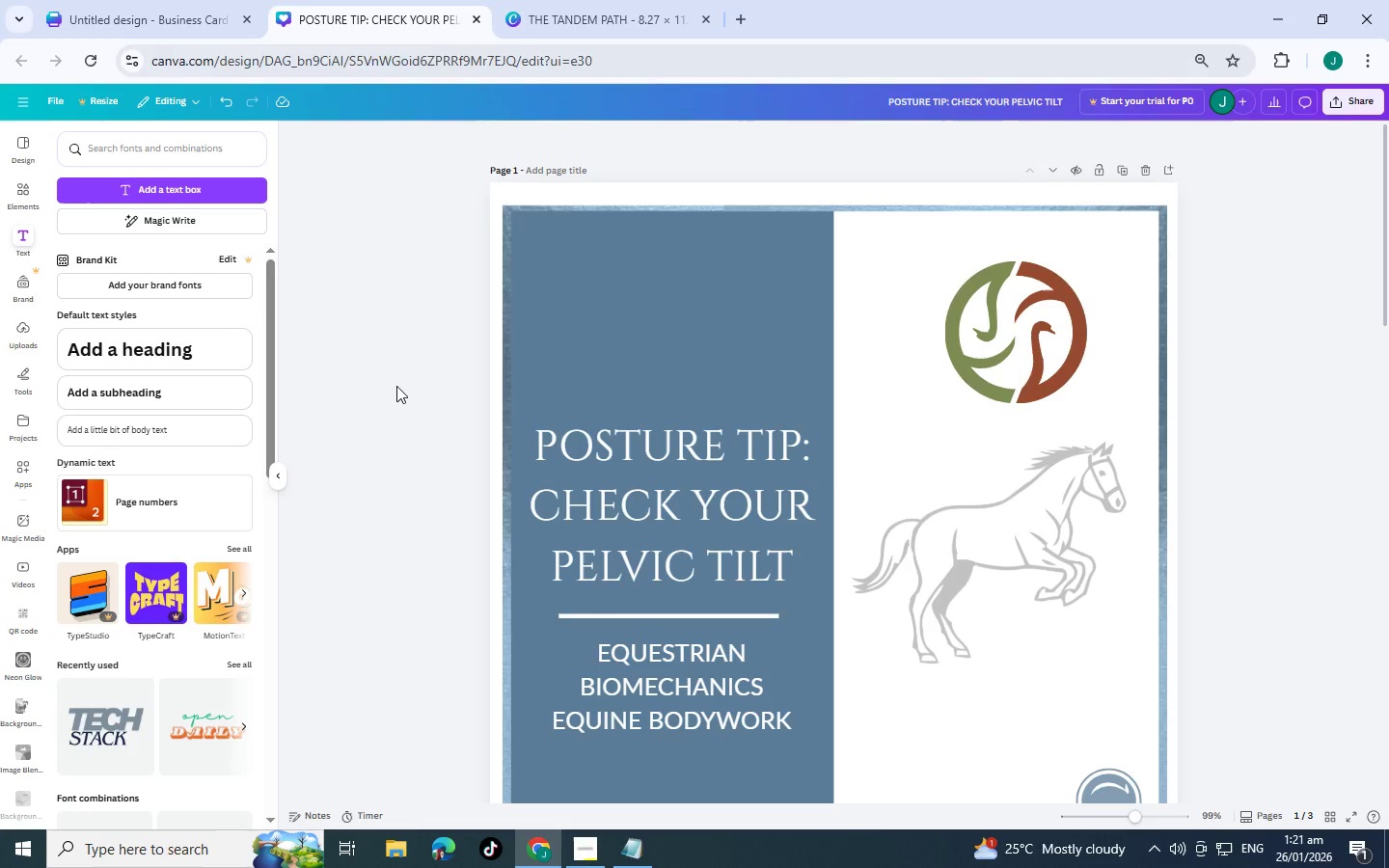 
left_click([394, 385])
 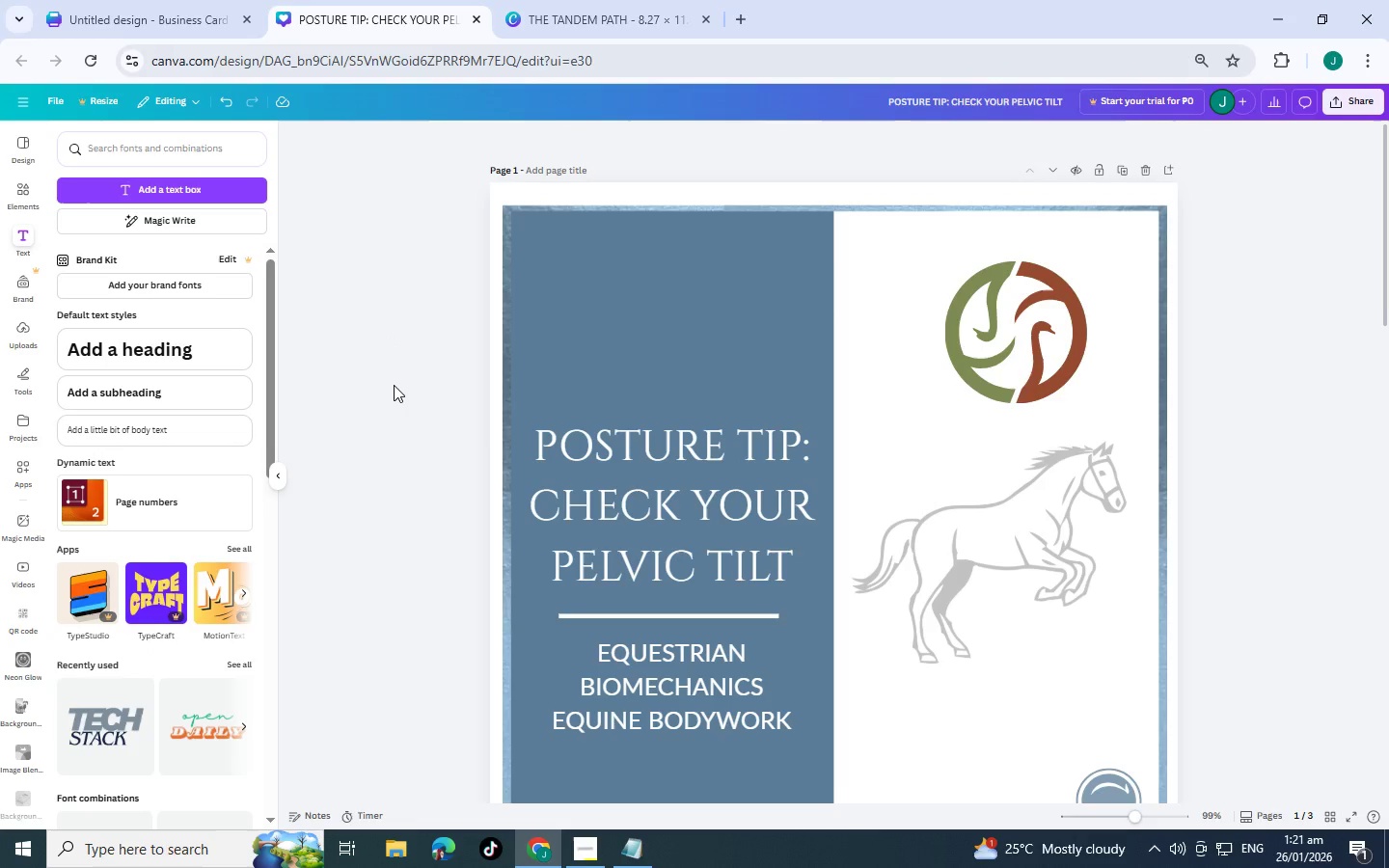 
scroll: coordinate [394, 385], scroll_direction: down, amount: 1.0
 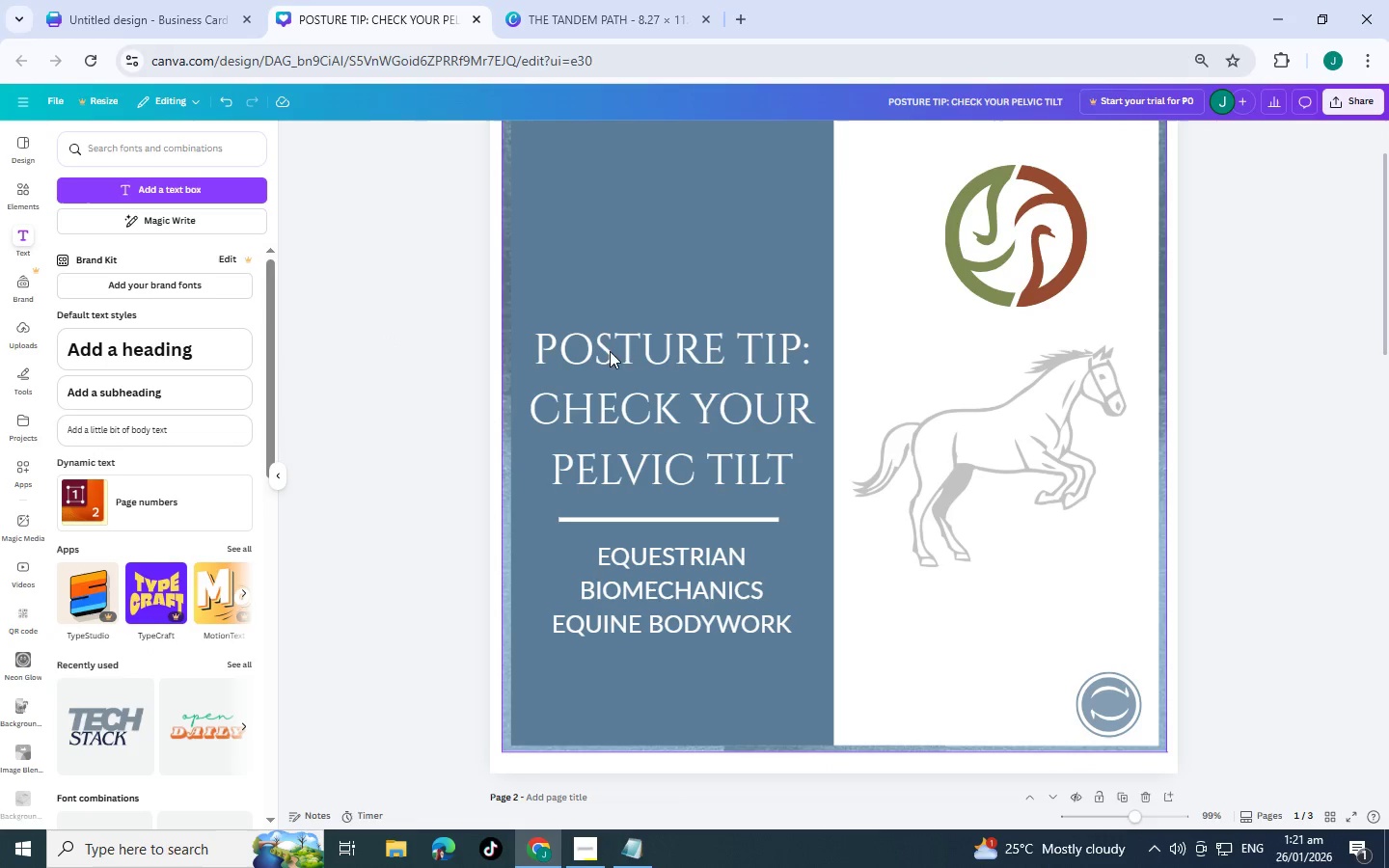 
scroll: coordinate [621, 355], scroll_direction: up, amount: 1.0
 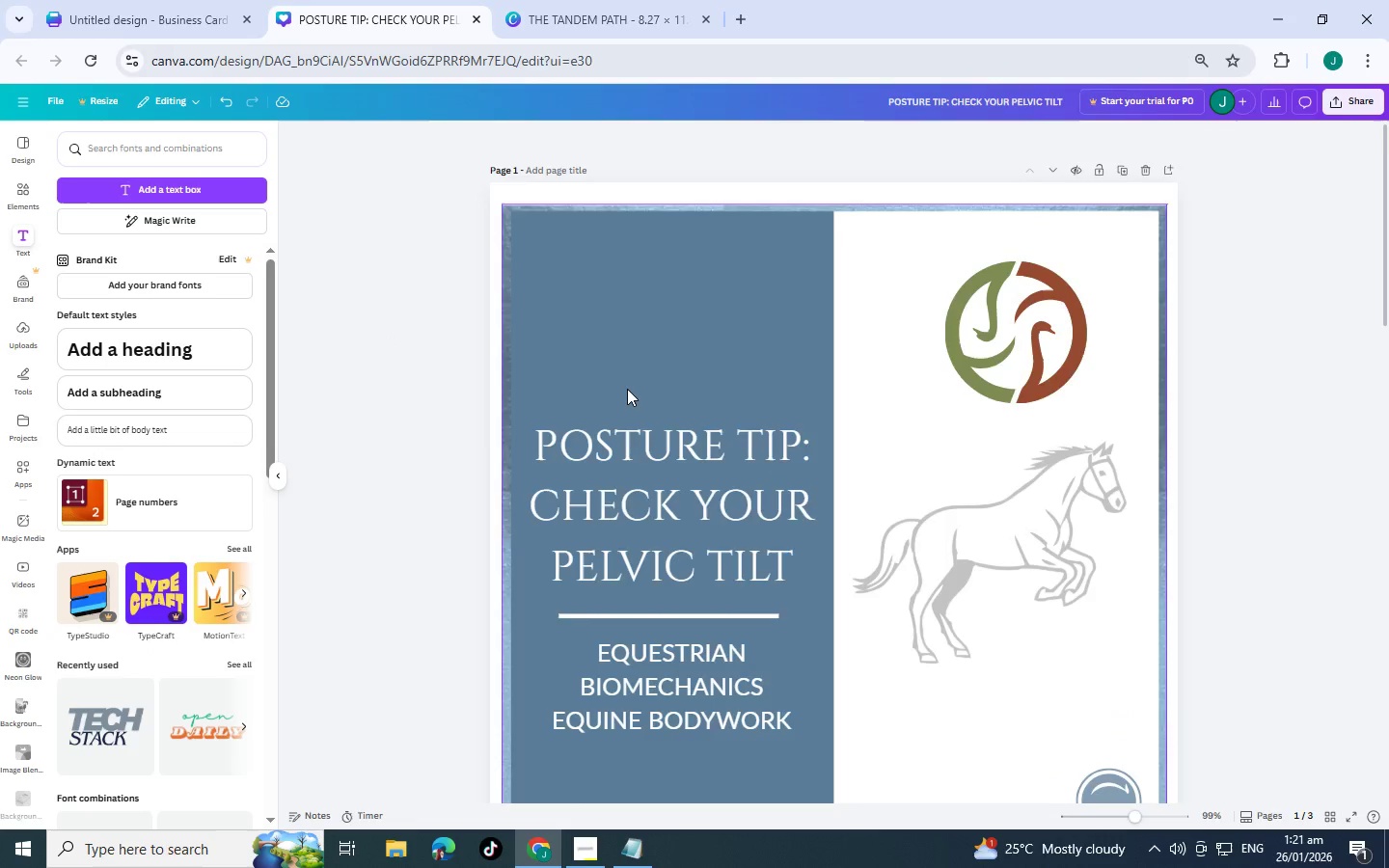 
scroll: coordinate [627, 389], scroll_direction: down, amount: 2.0
 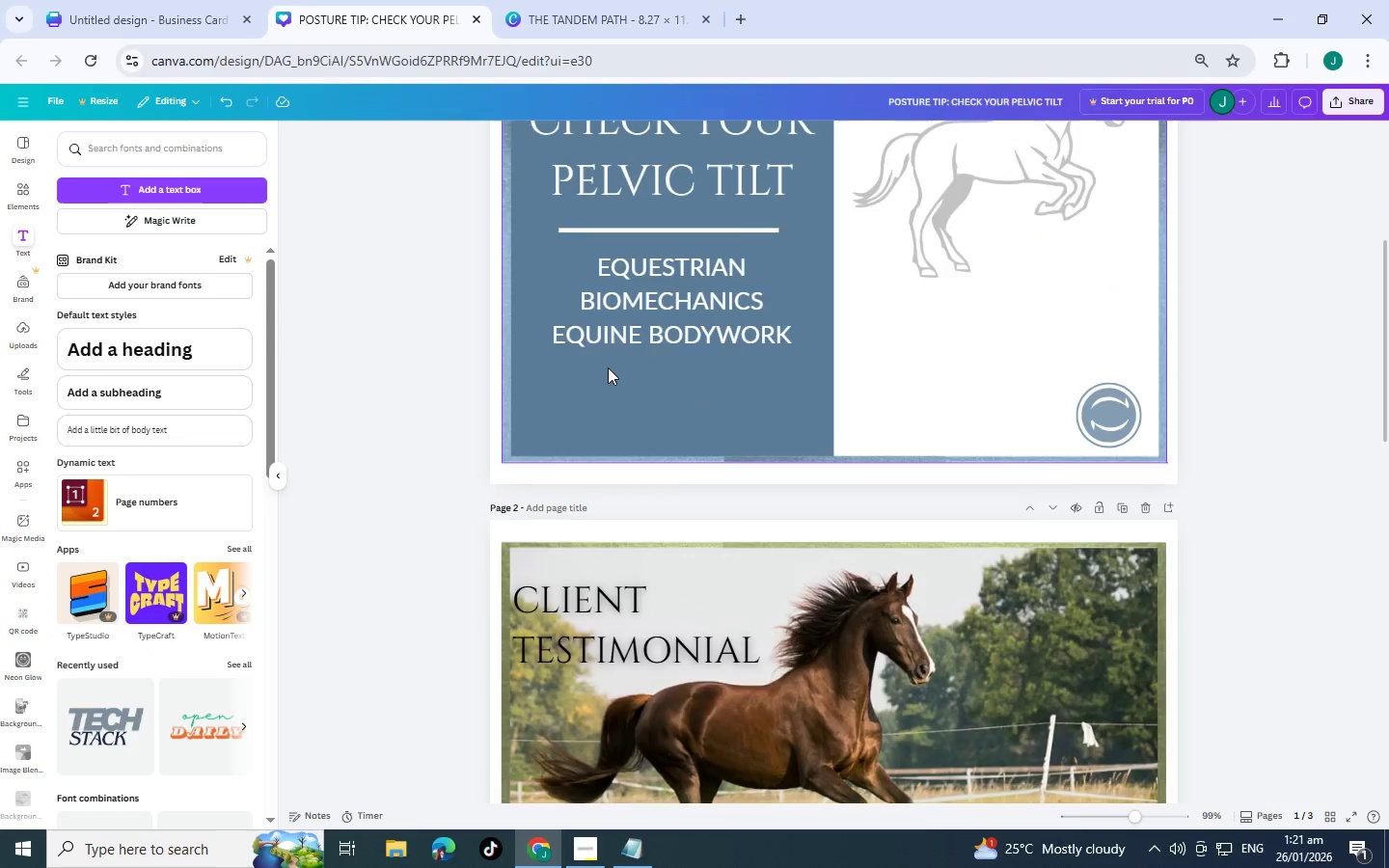 
scroll: coordinate [610, 367], scroll_direction: up, amount: 2.0
 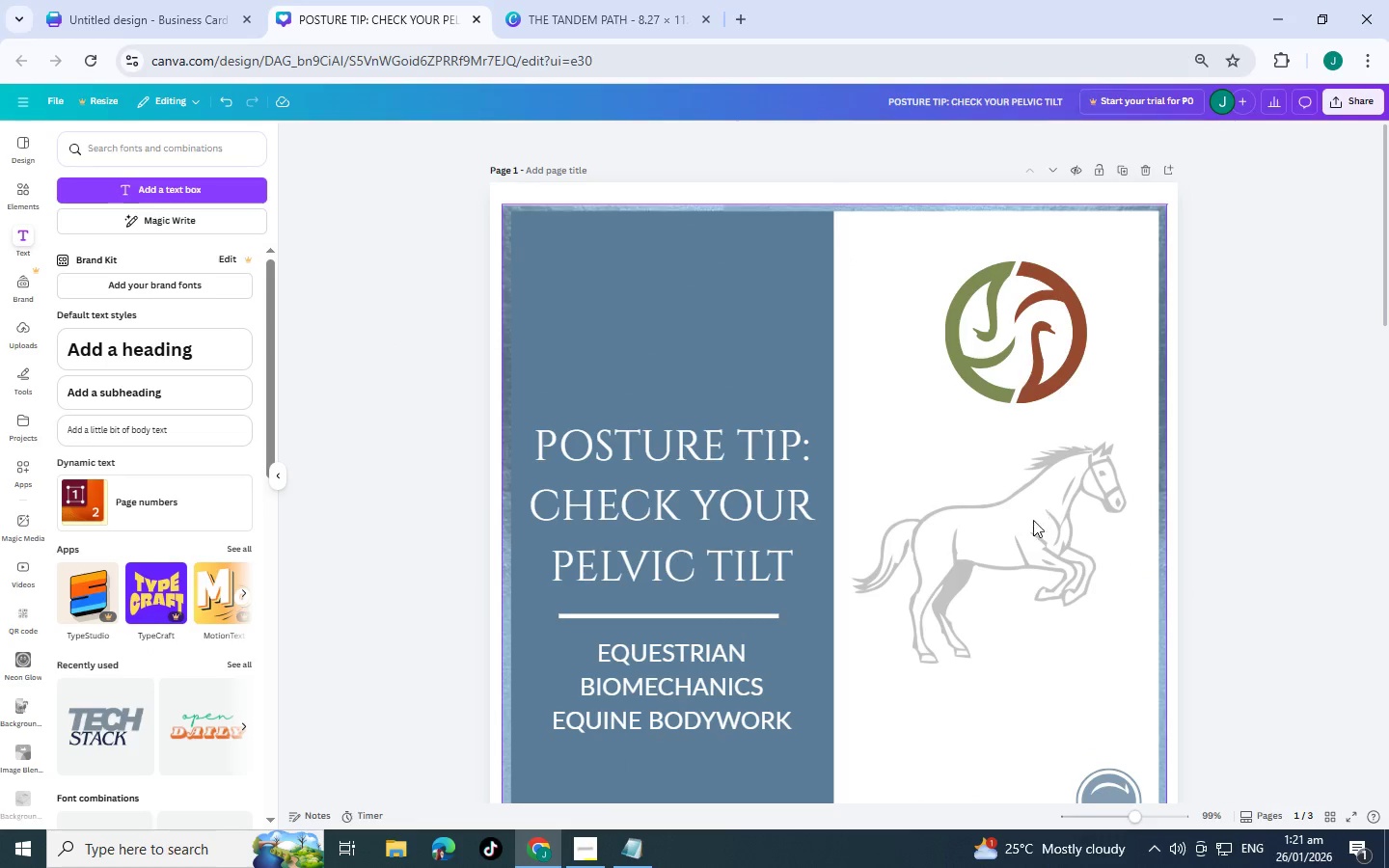 
scroll: coordinate [980, 467], scroll_direction: down, amount: 6.0
 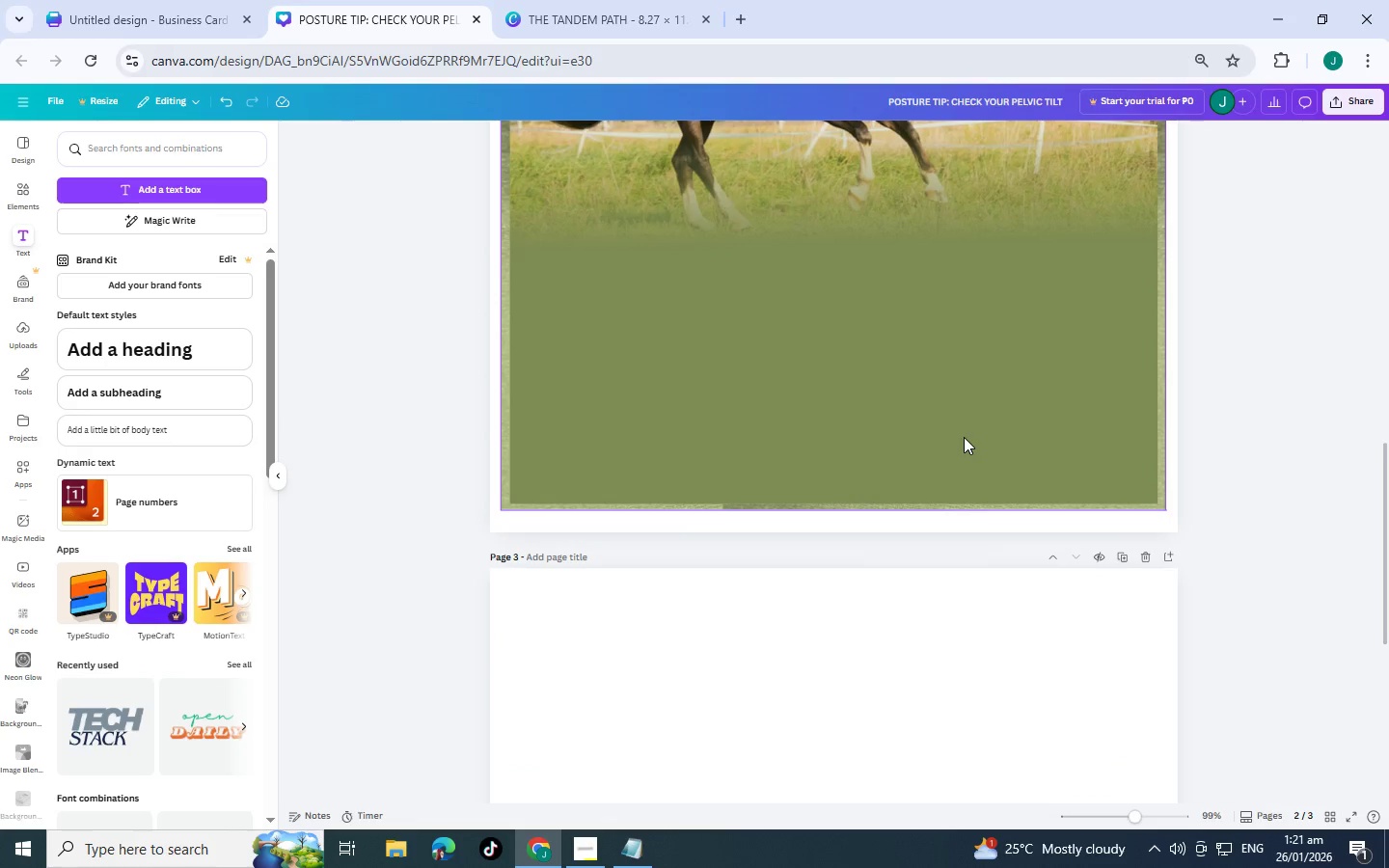 
scroll: coordinate [732, 340], scroll_direction: up, amount: 2.0
 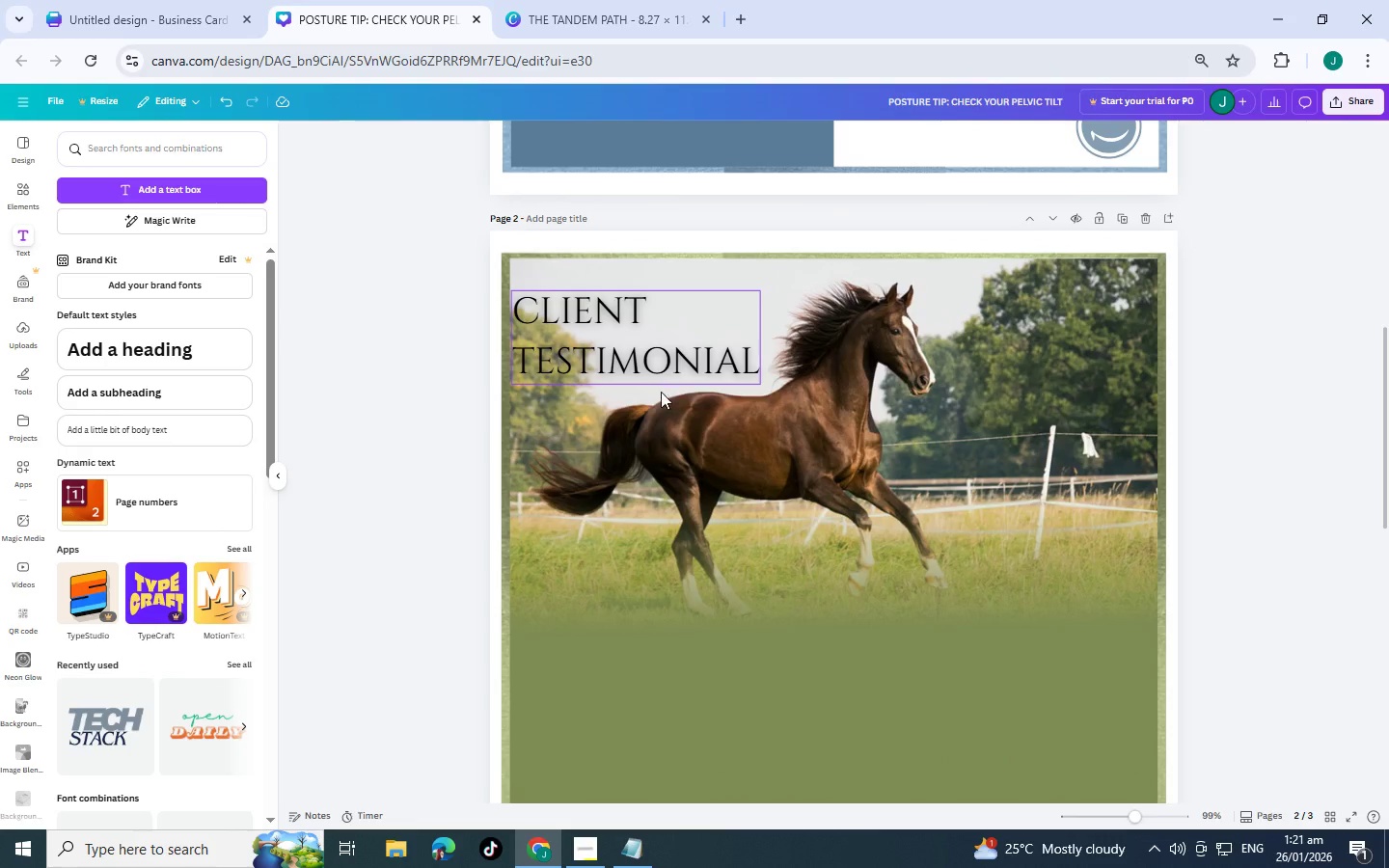 
scroll: coordinate [664, 434], scroll_direction: down, amount: 1.0
 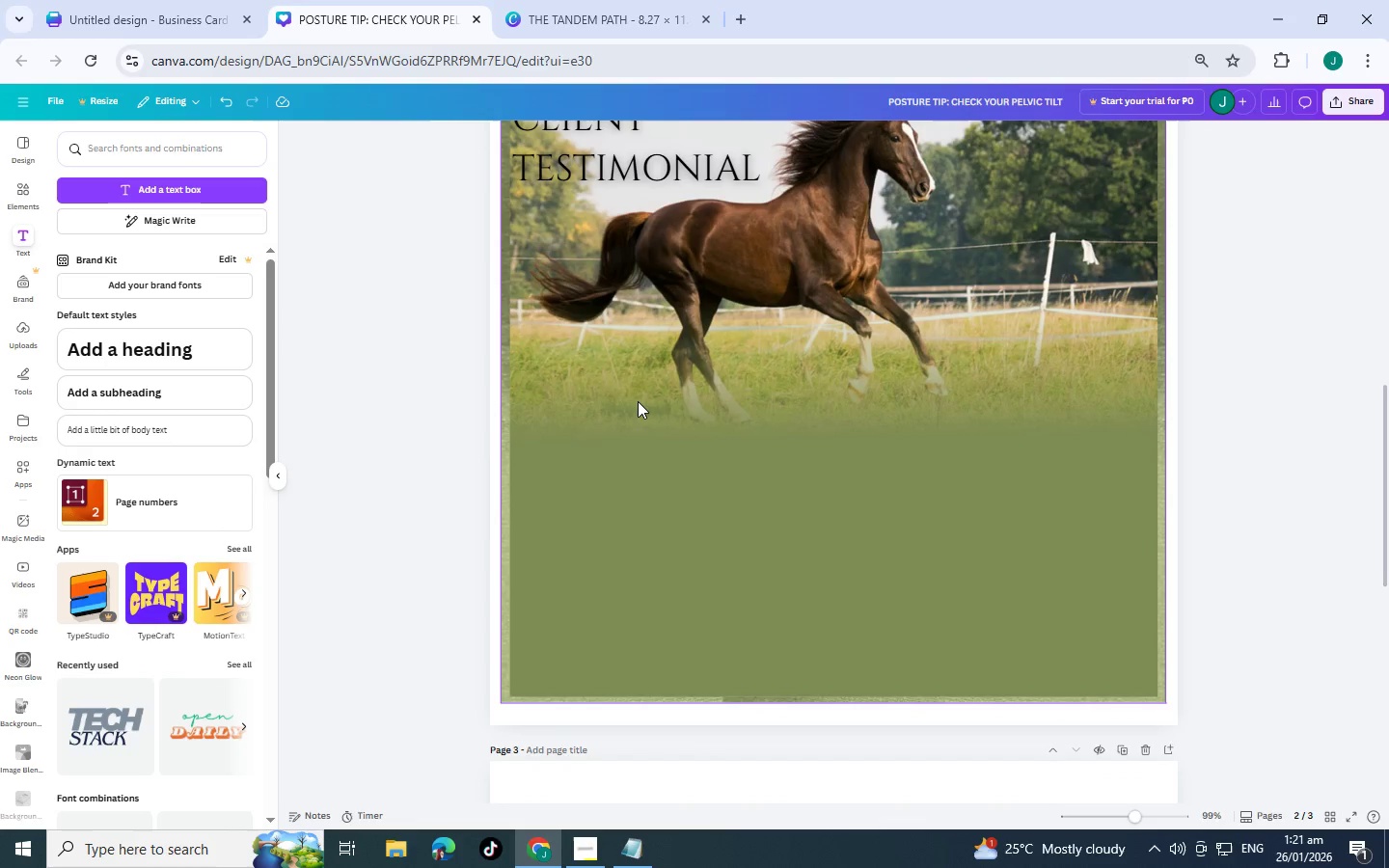 
scroll: coordinate [1120, 515], scroll_direction: up, amount: 6.0
 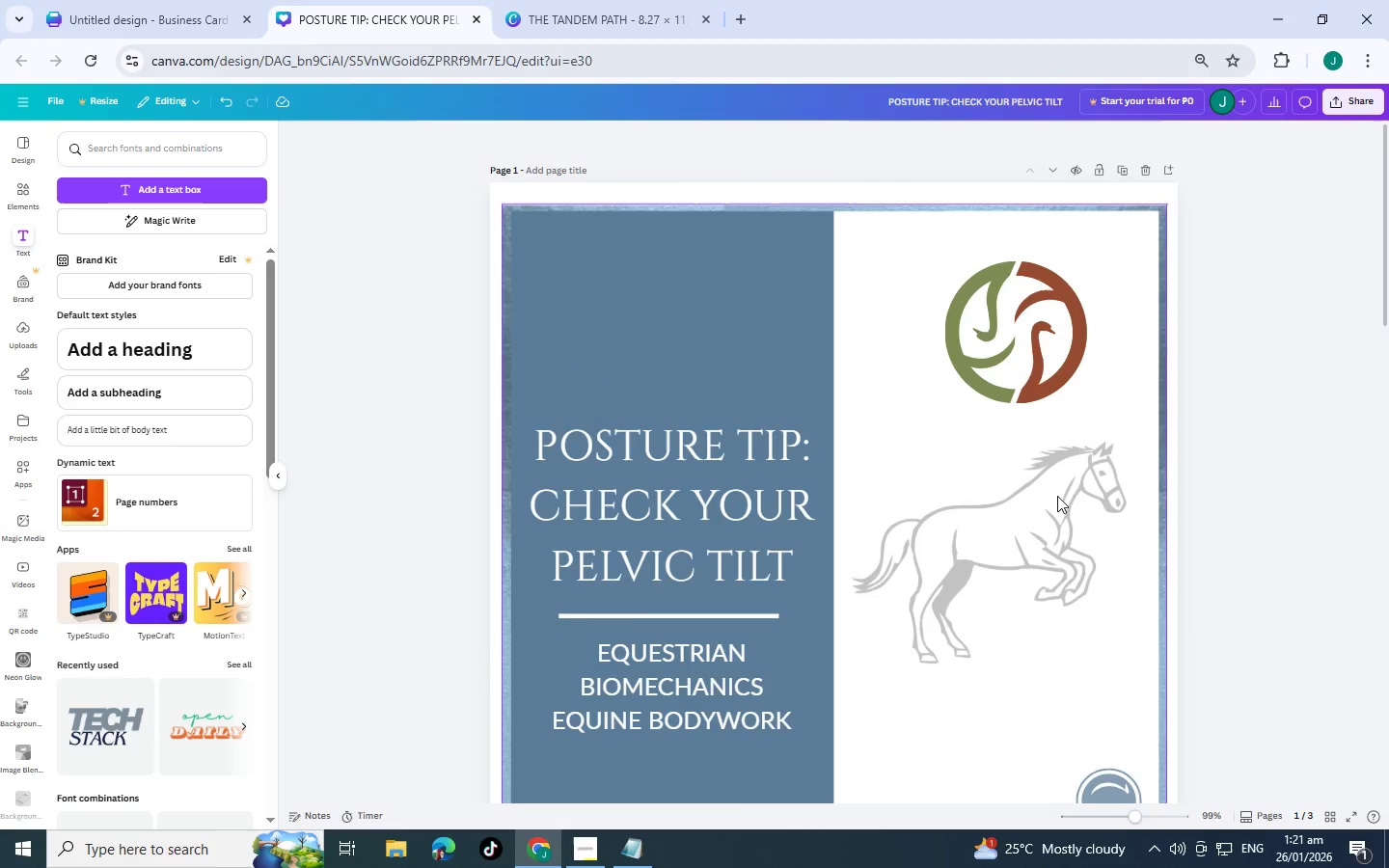 
scroll: coordinate [1057, 496], scroll_direction: down, amount: 2.0
 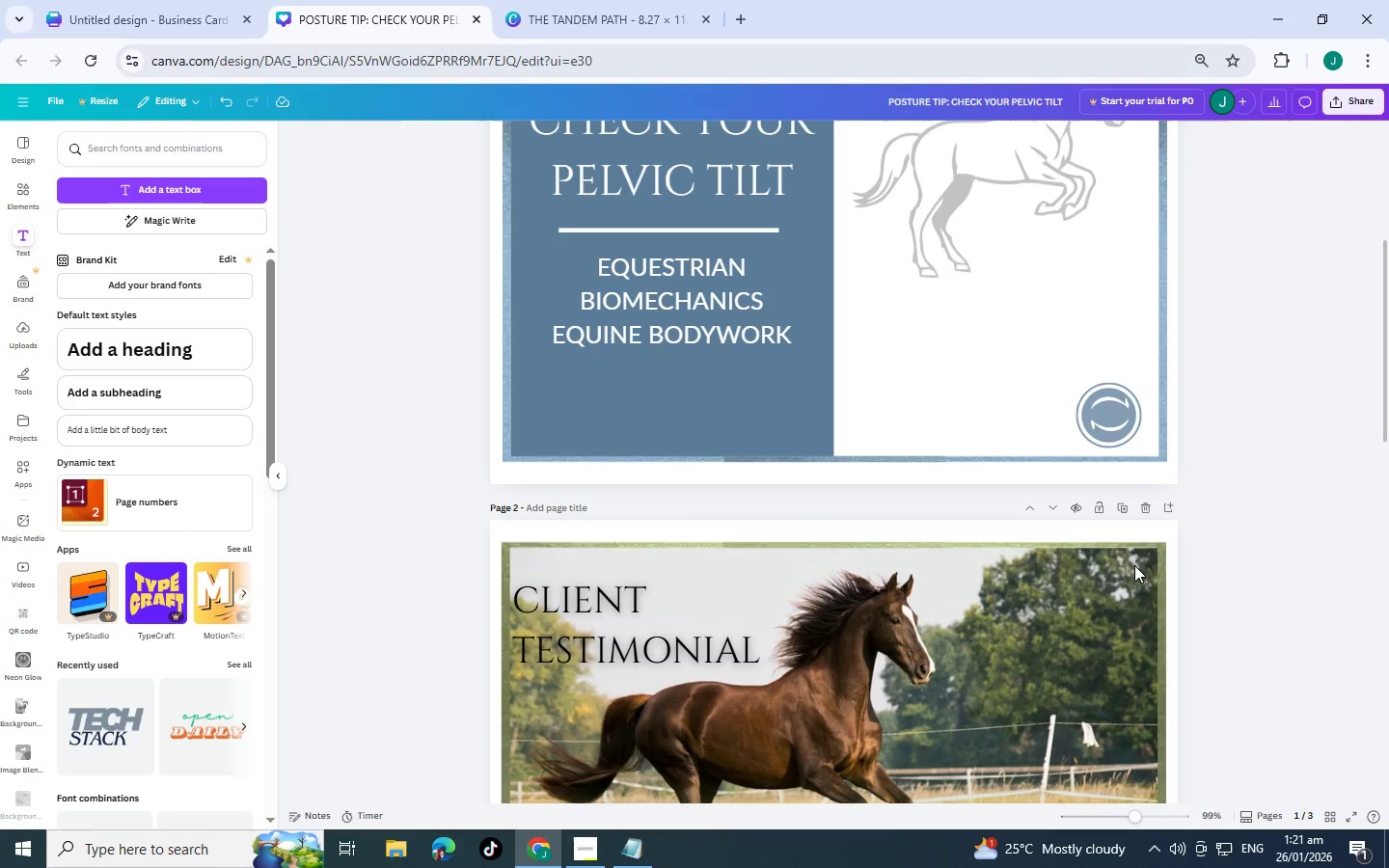 
left_click([1114, 396])
 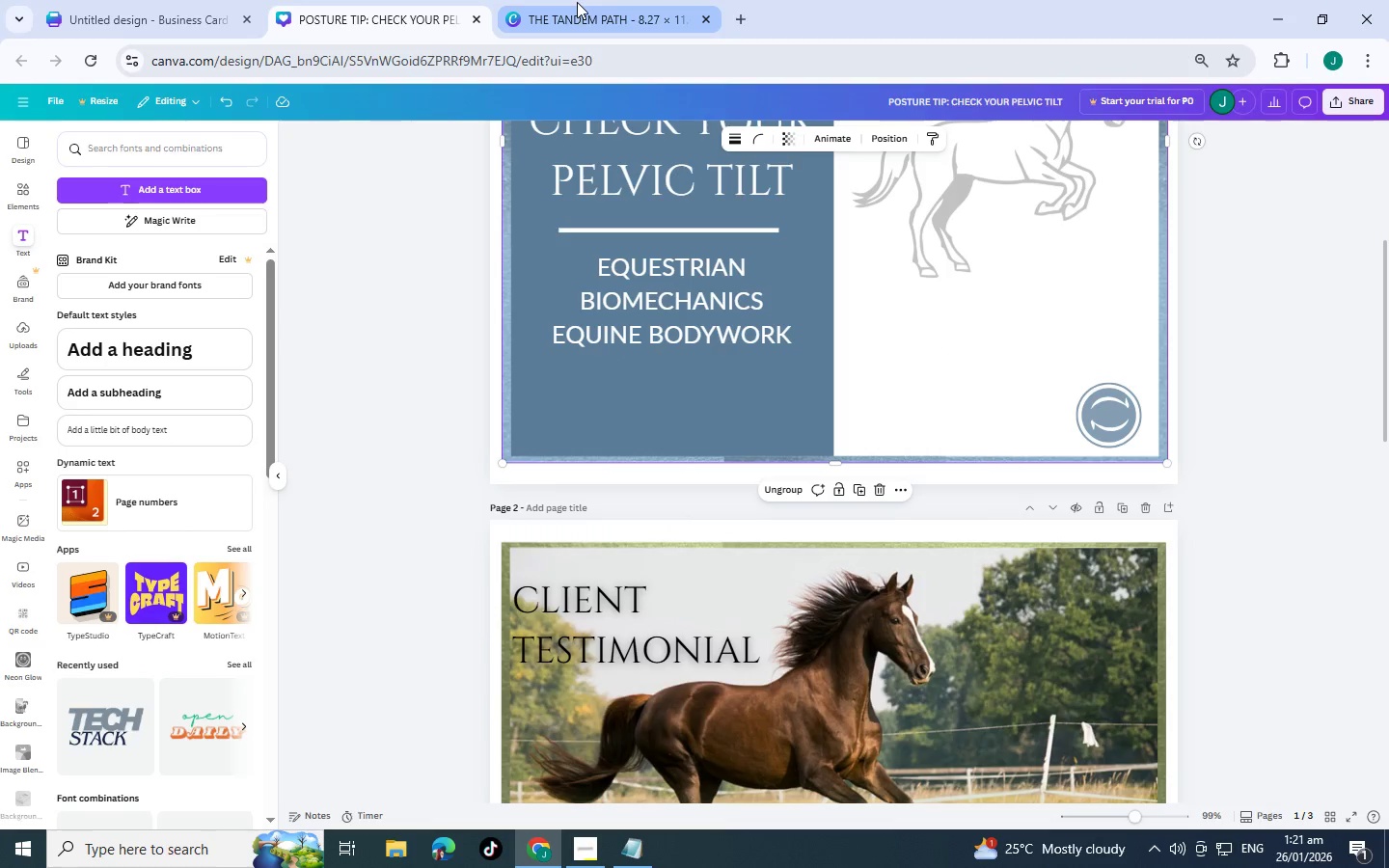 
left_click([577, 2])
 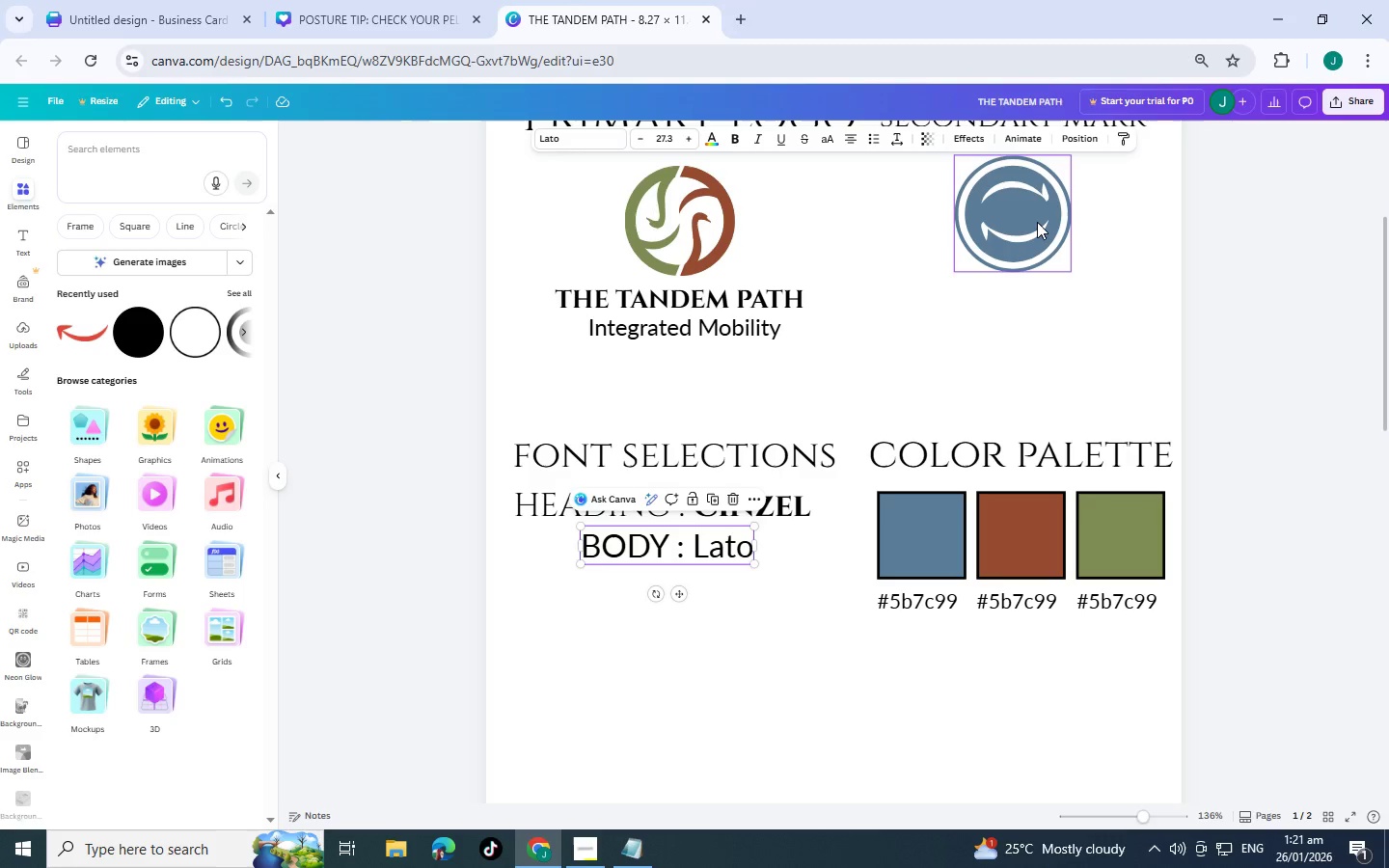 
left_click([1037, 221])
 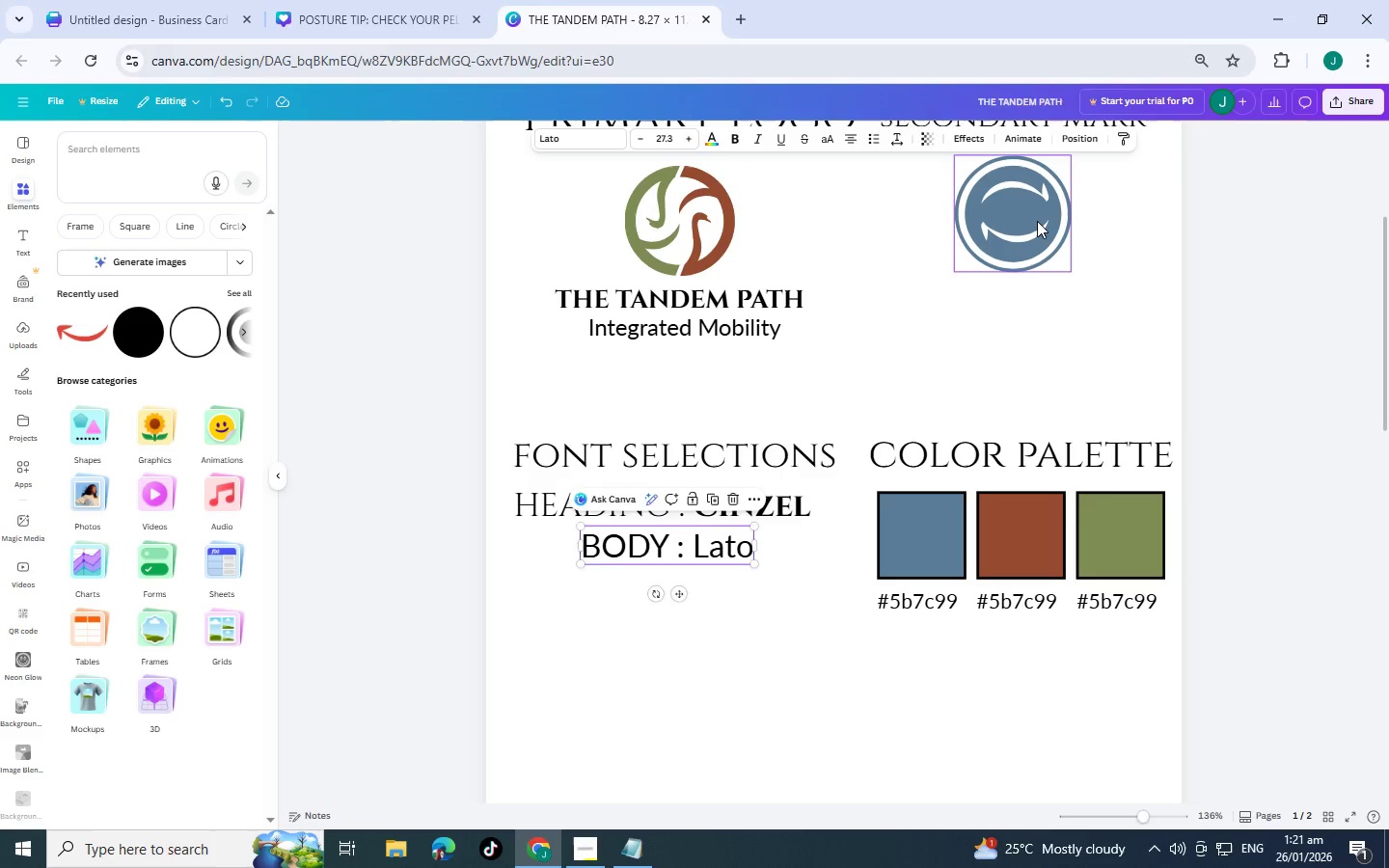 
key(Control+C)
 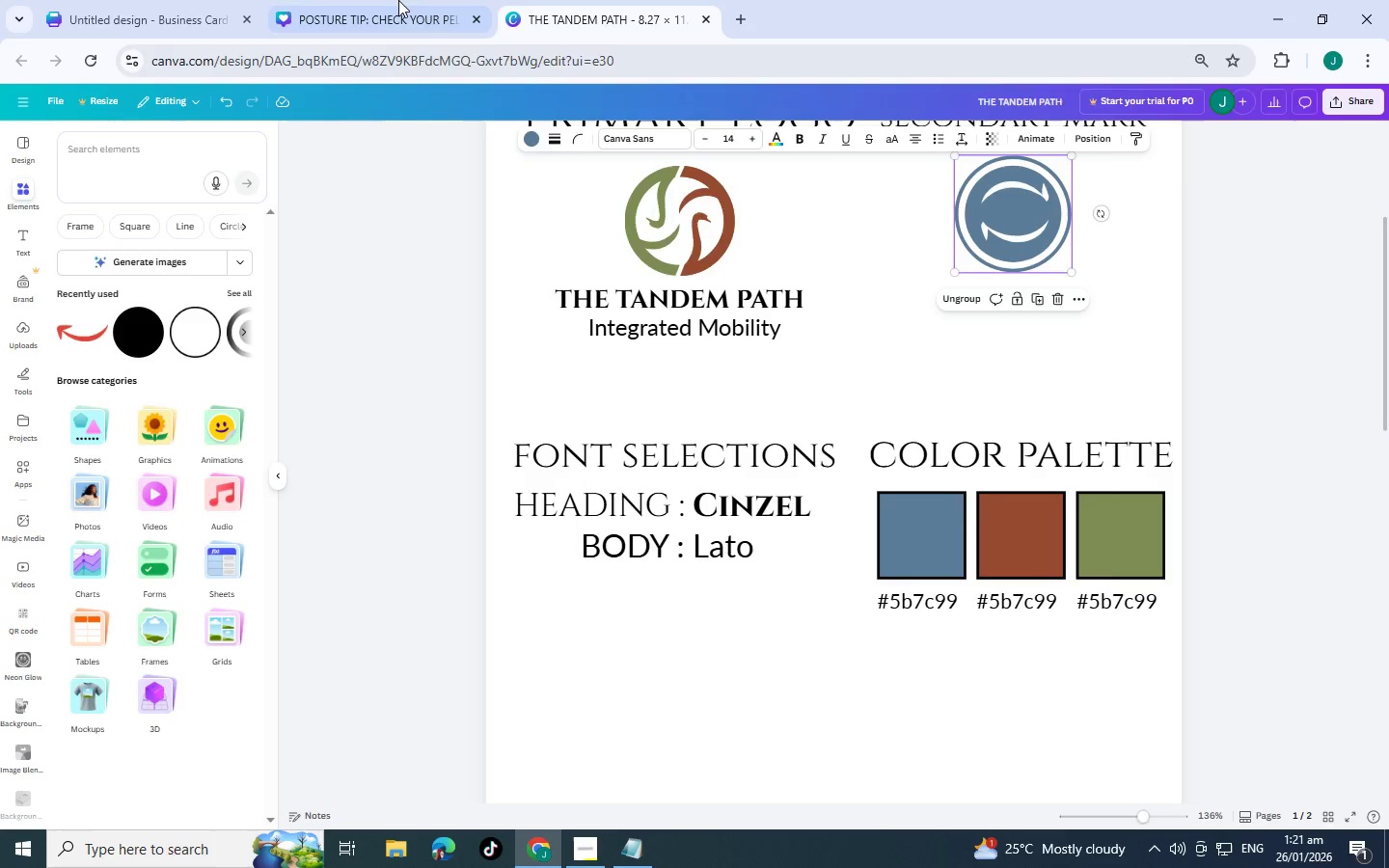 
left_click([386, 0])
 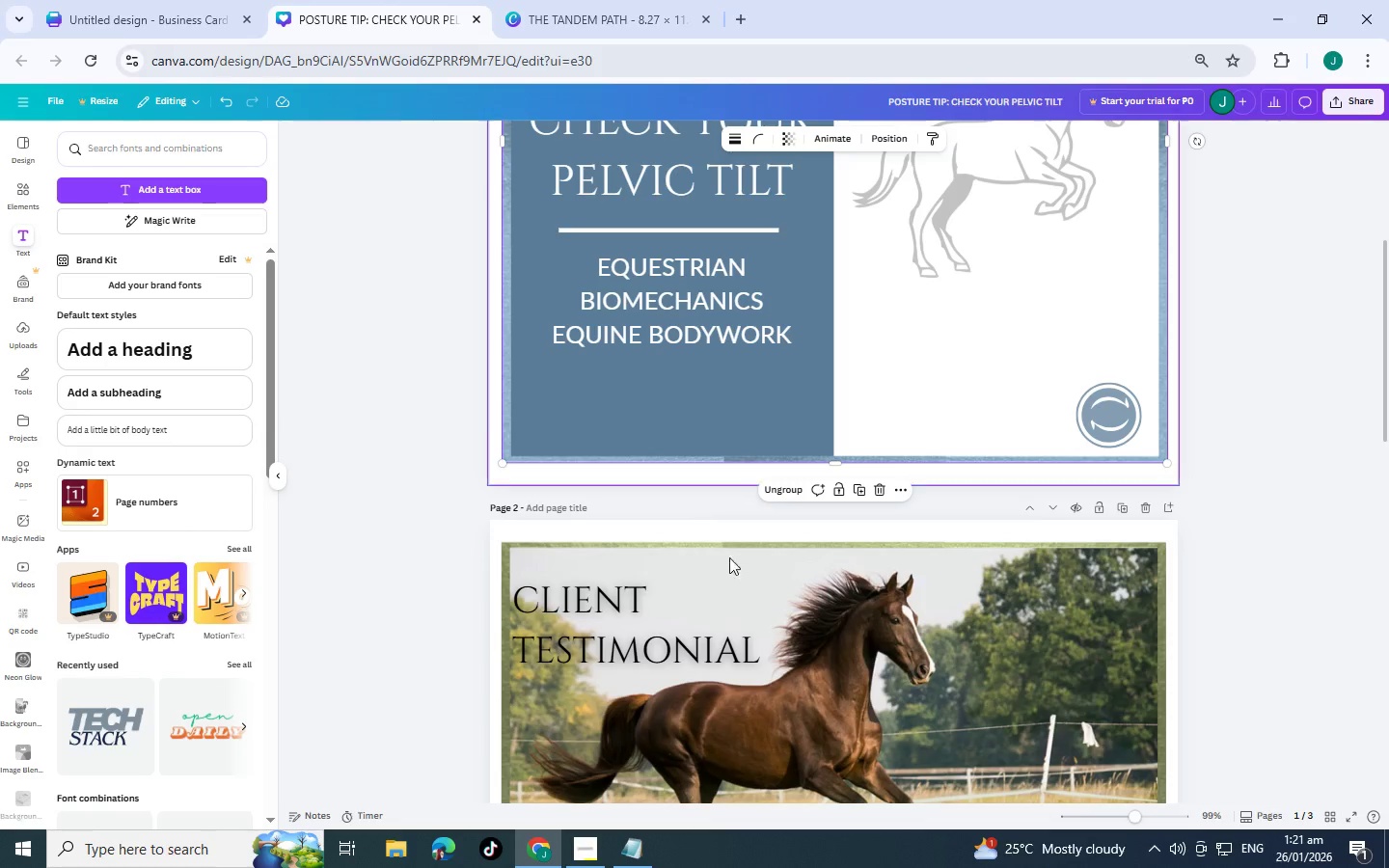 
hold_key(key=ControlLeft, duration=0.44)
 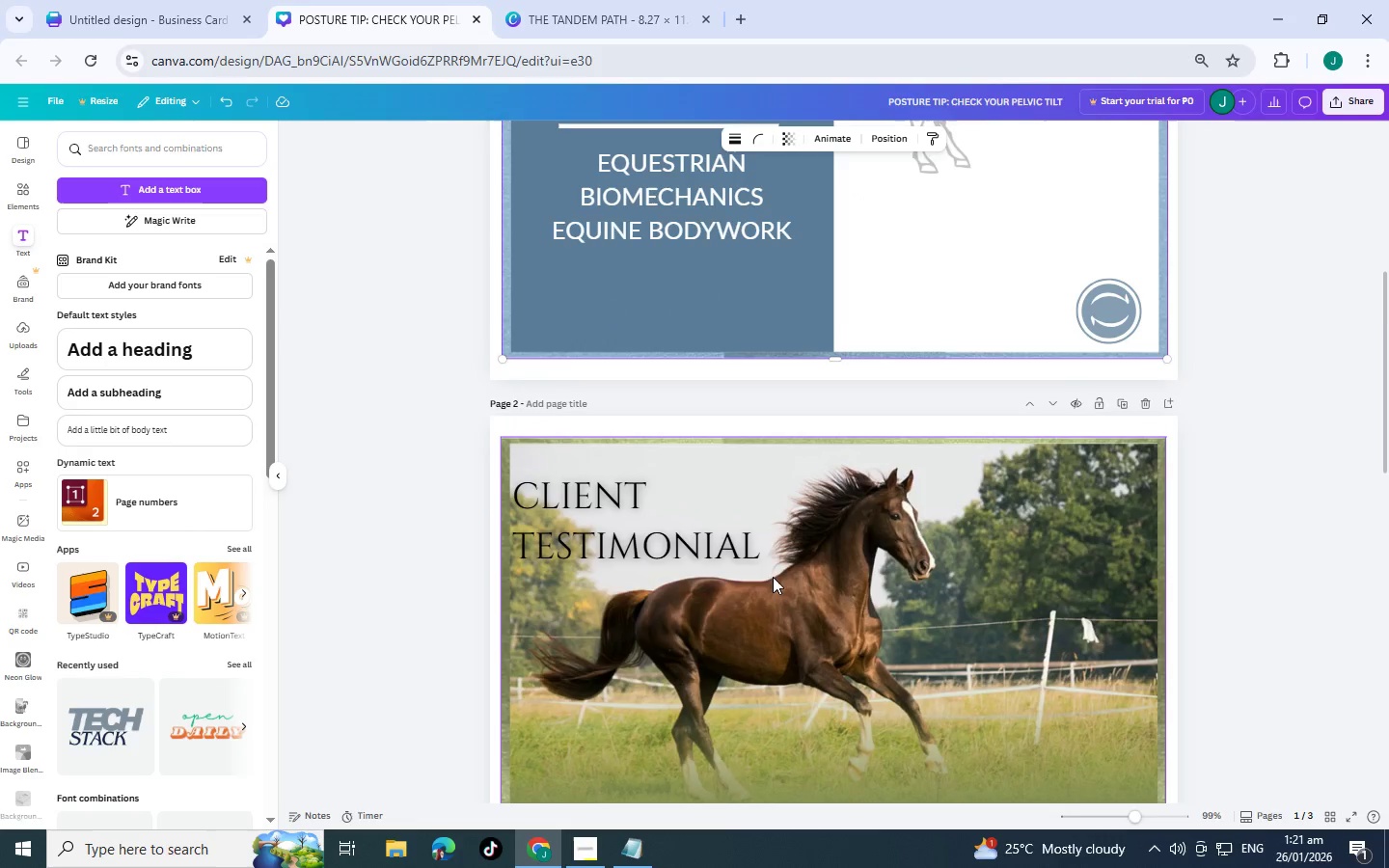 
key(Control+V)
 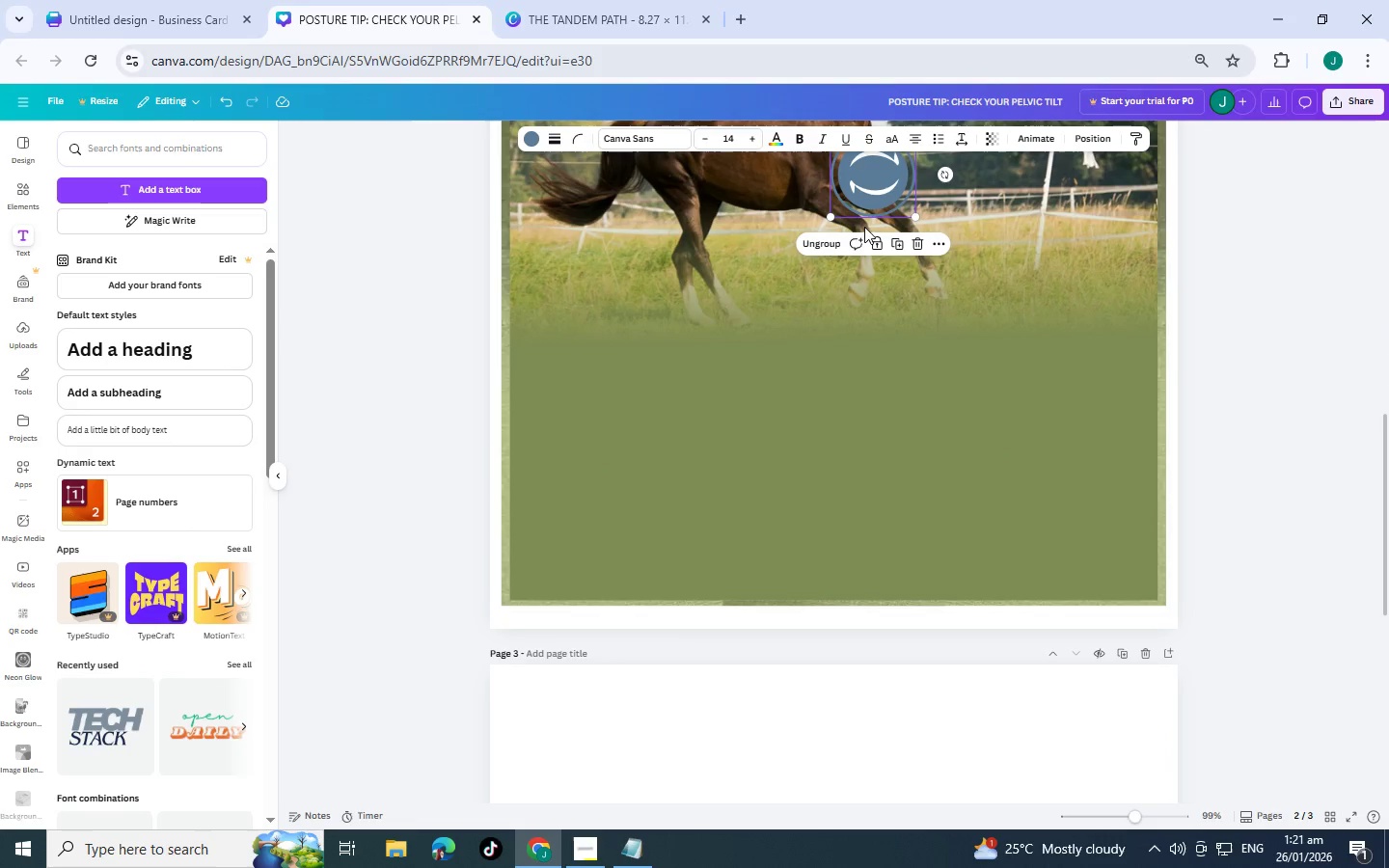 
scroll: coordinate [773, 583], scroll_direction: down, amount: 3.0
 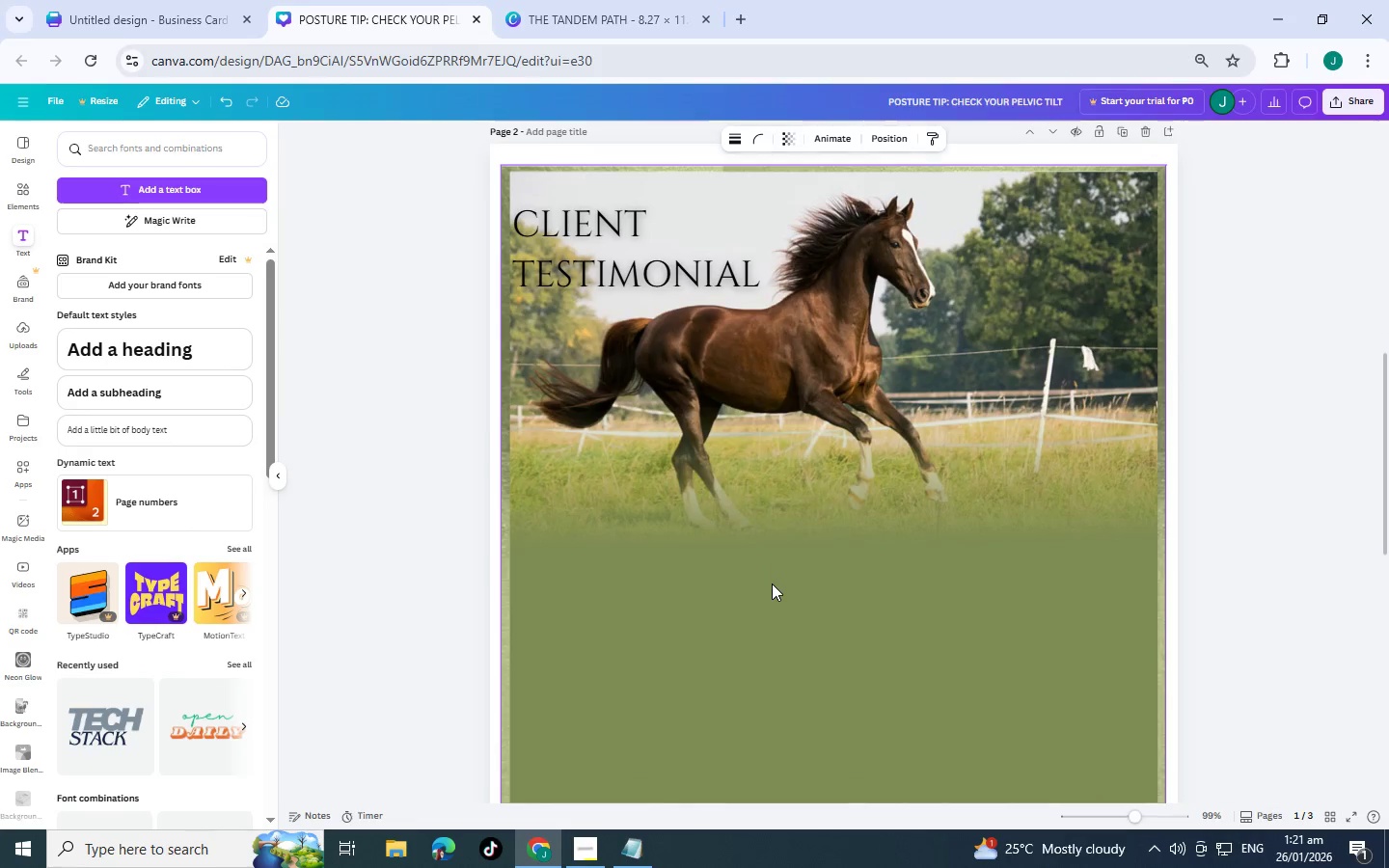 
left_click_drag(start_coordinate=[883, 189], to_coordinate=[843, 332])
 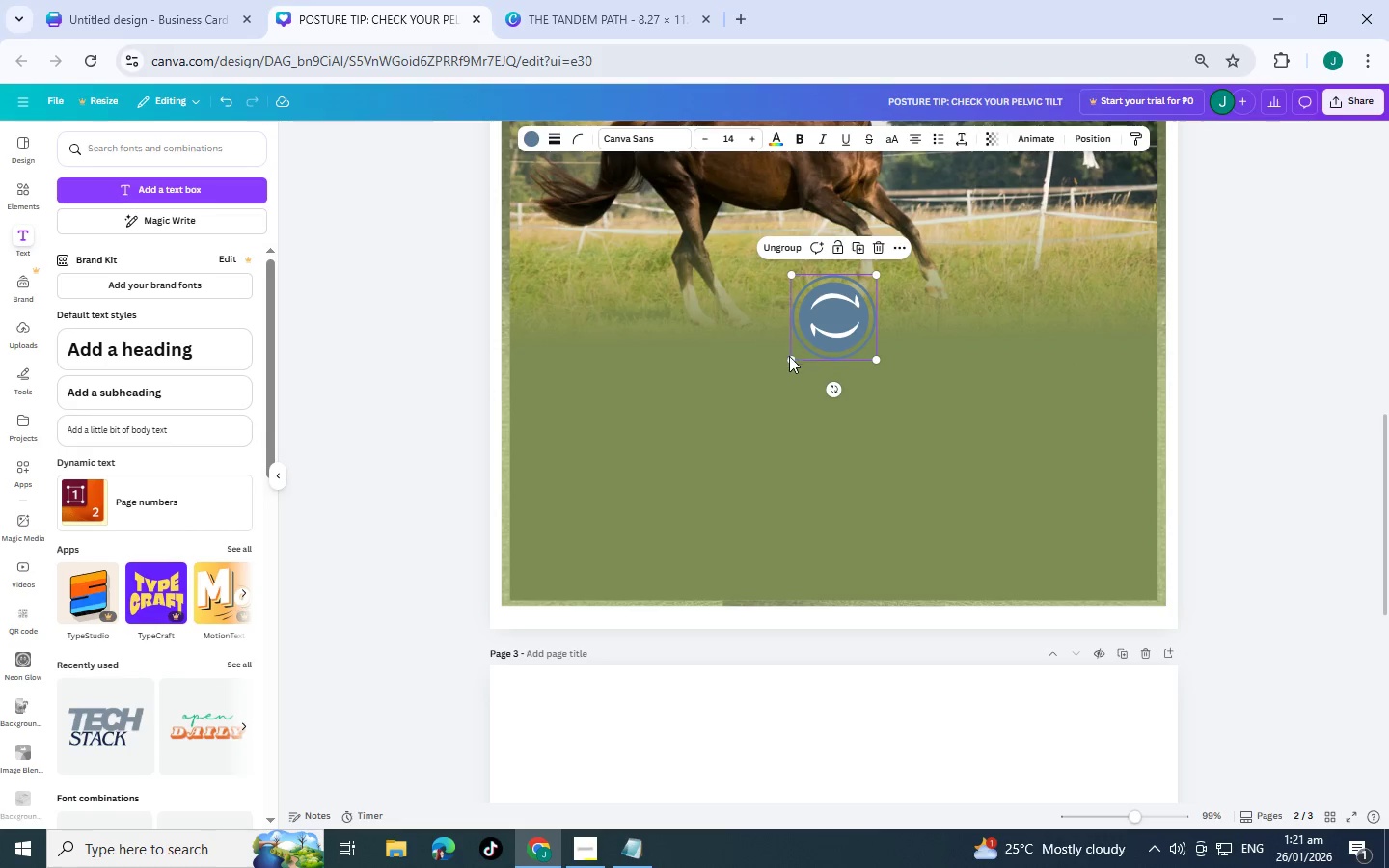 
left_click_drag(start_coordinate=[786, 361], to_coordinate=[752, 380])
 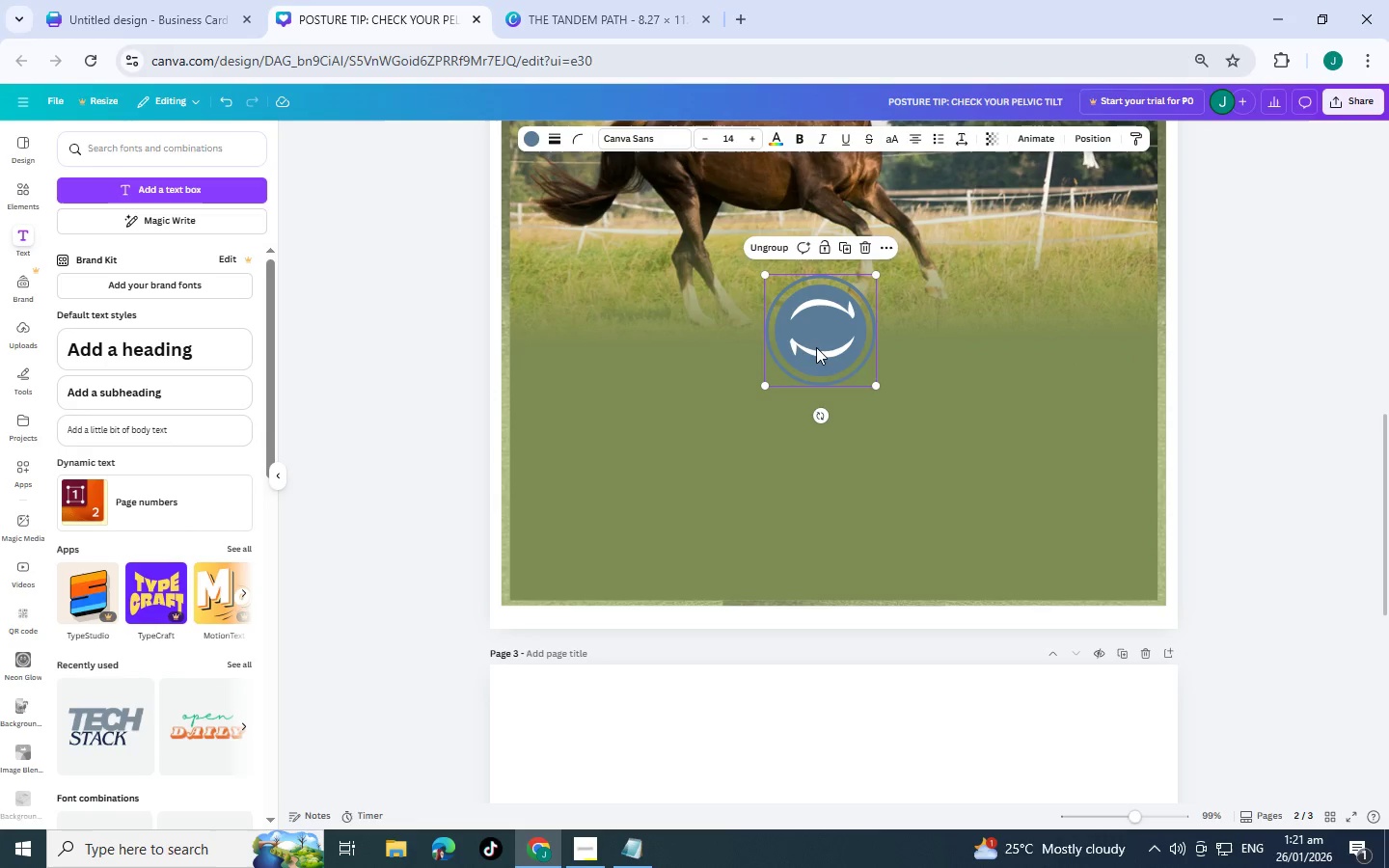 
left_click_drag(start_coordinate=[822, 344], to_coordinate=[837, 339])
 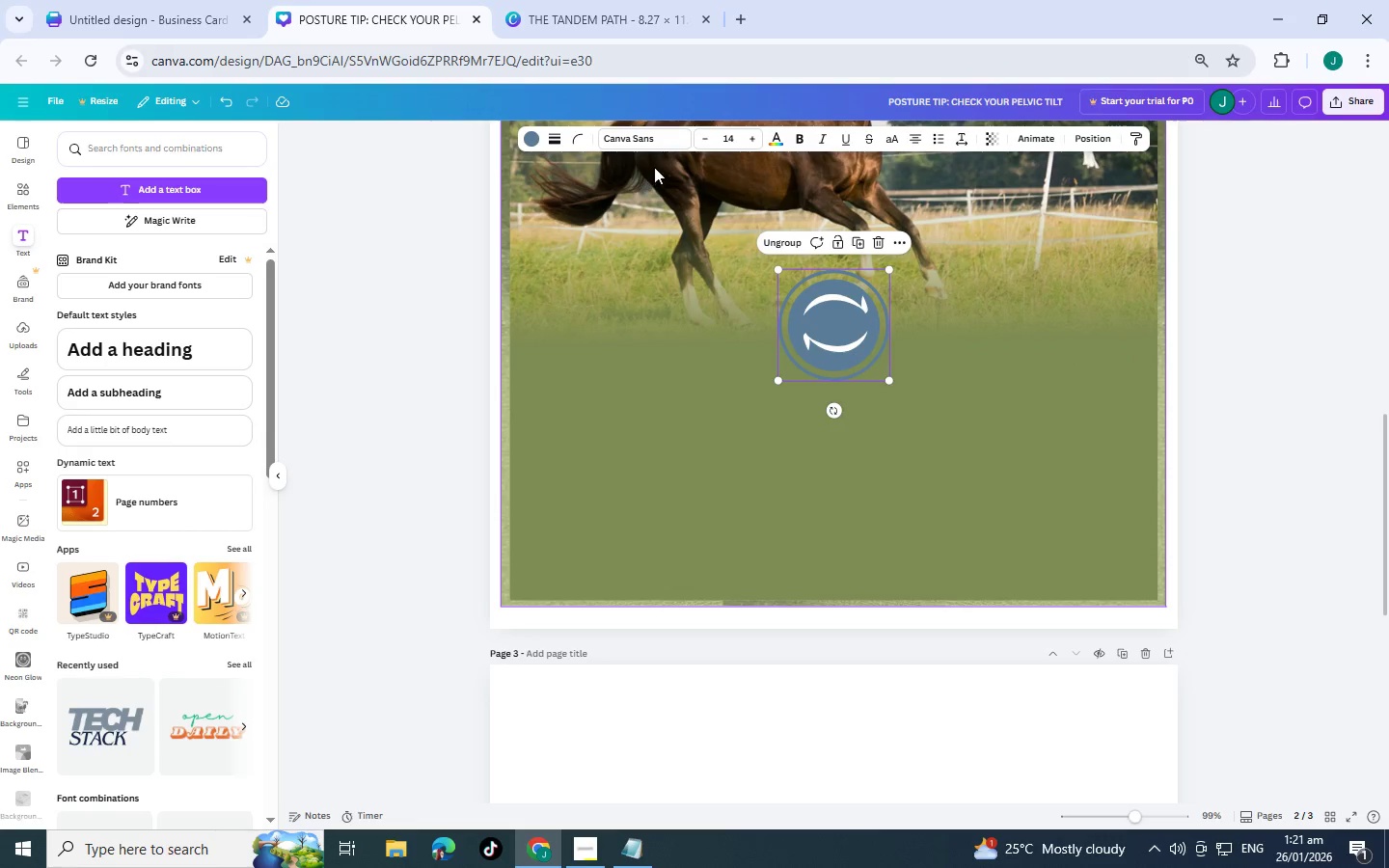 
left_click([534, 134])
 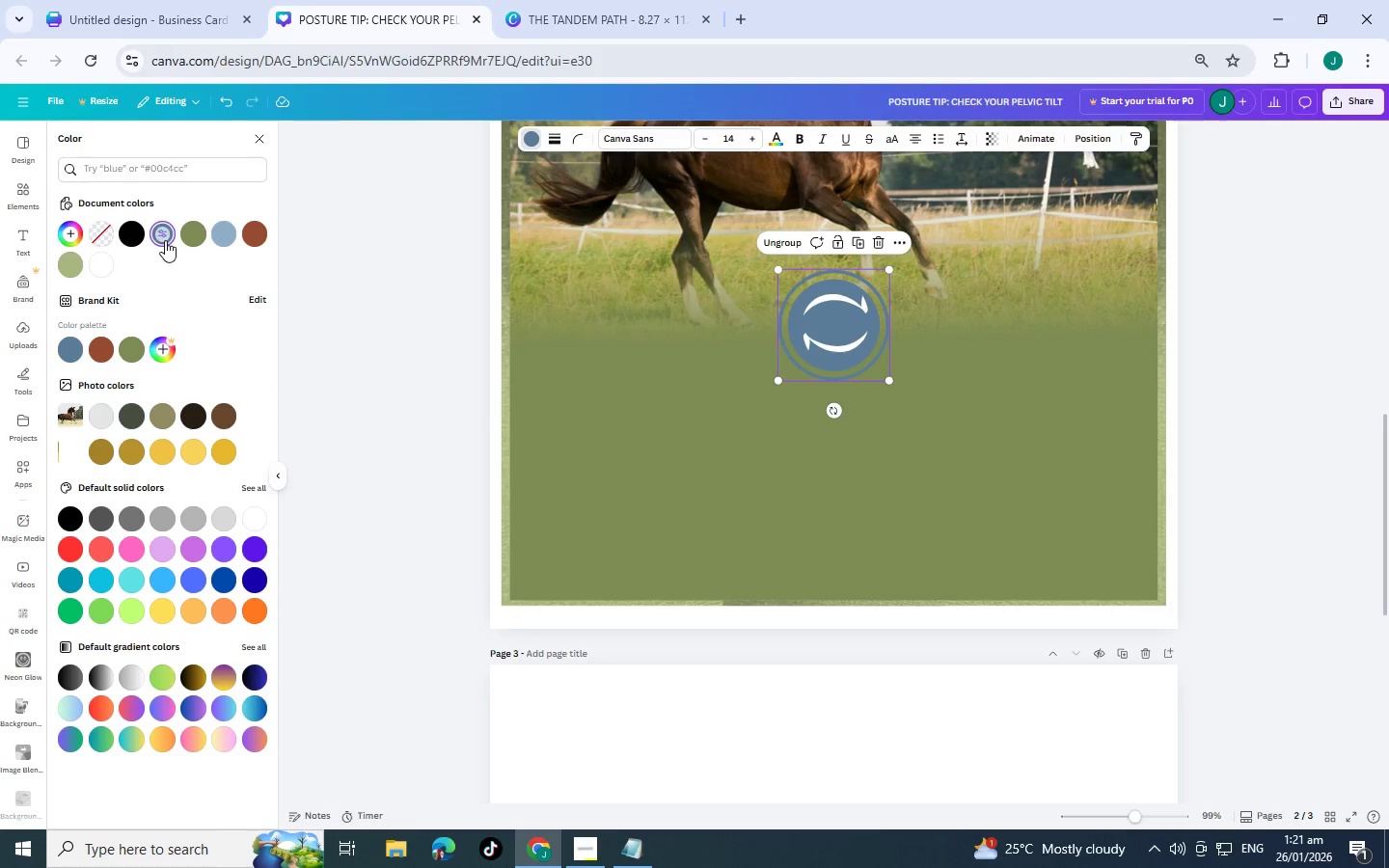 
left_click([196, 233])
 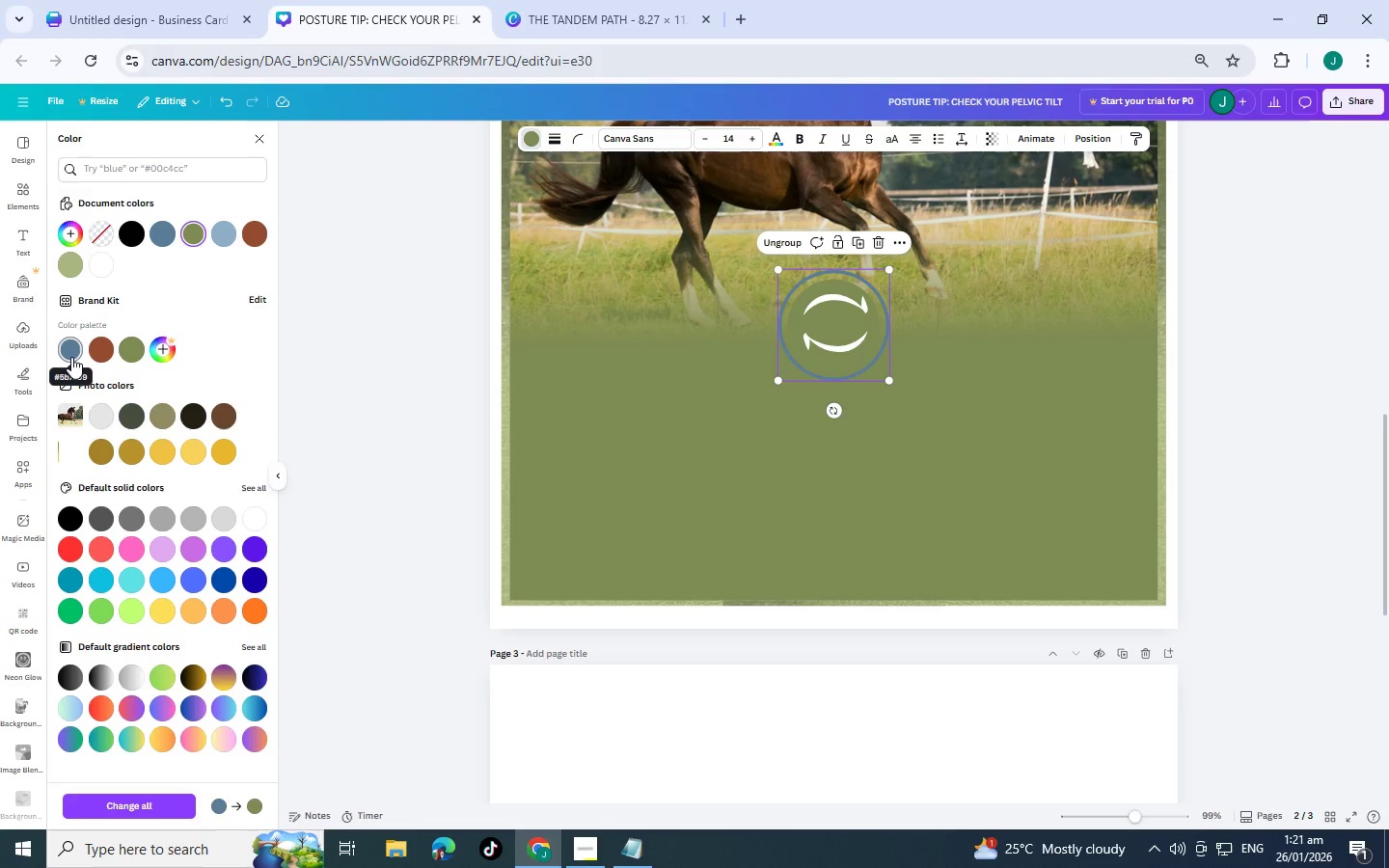 
wait(5.75)
 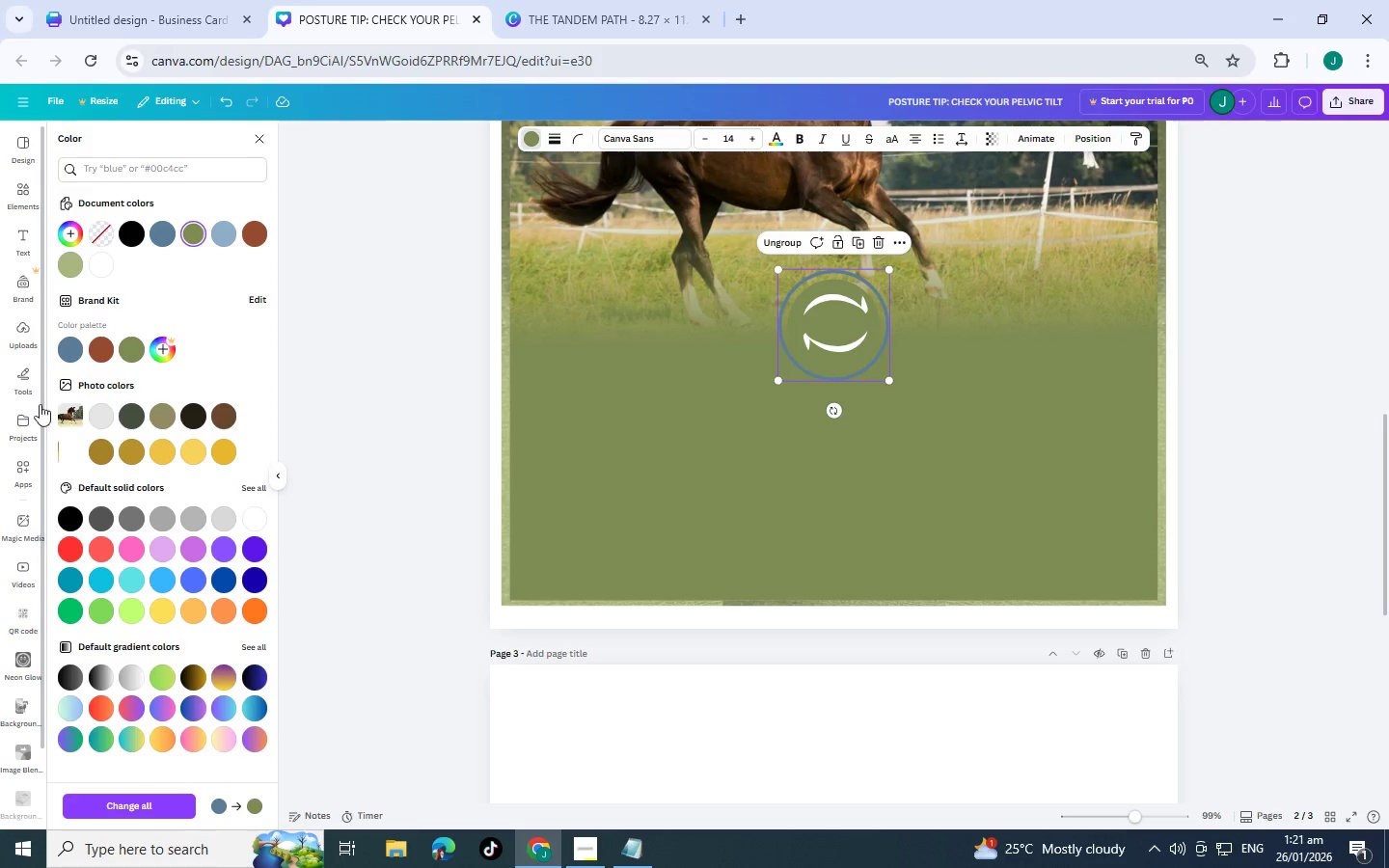 
left_click([122, 355])
 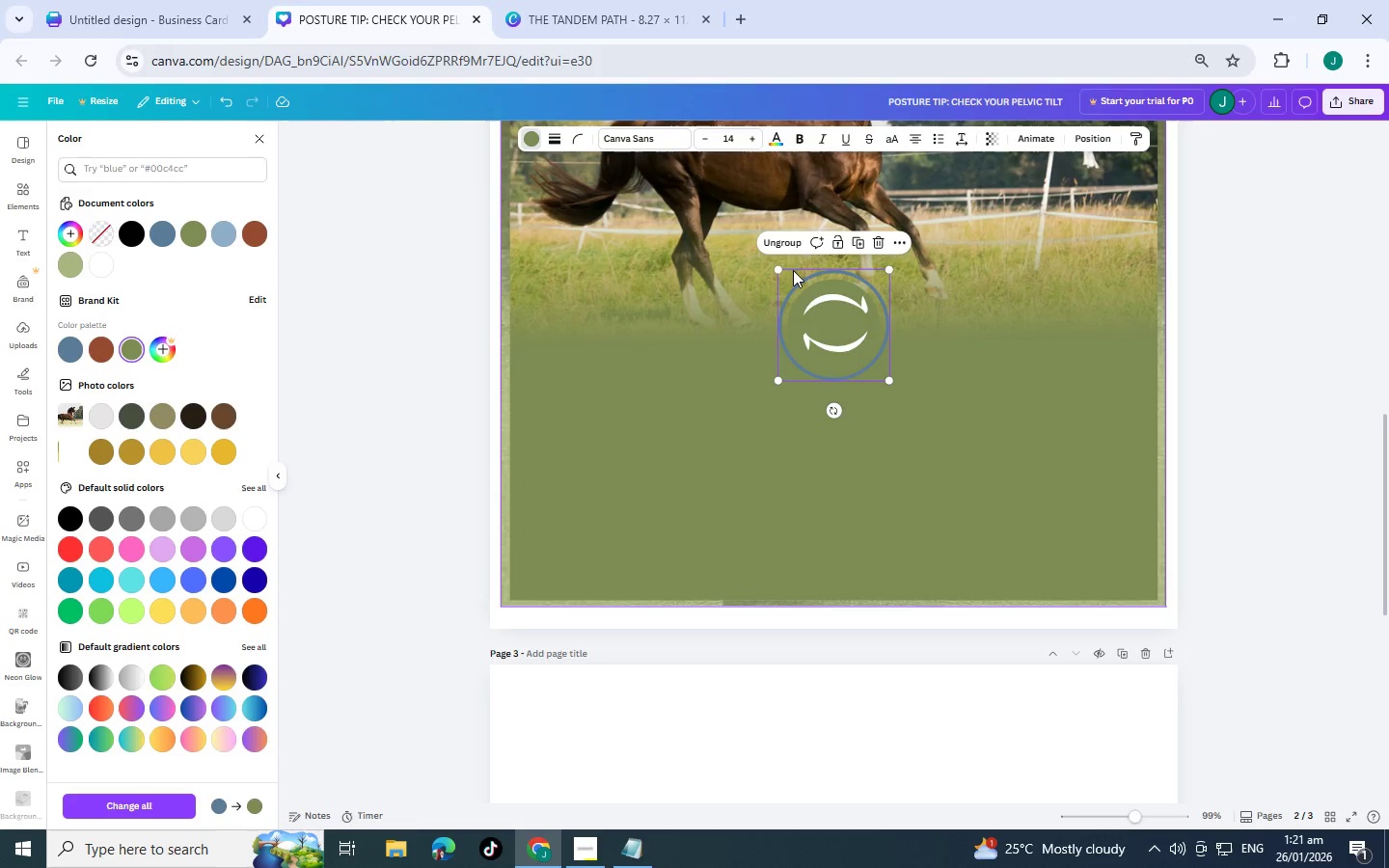 
left_click_drag(start_coordinate=[830, 331], to_coordinate=[830, 321])
 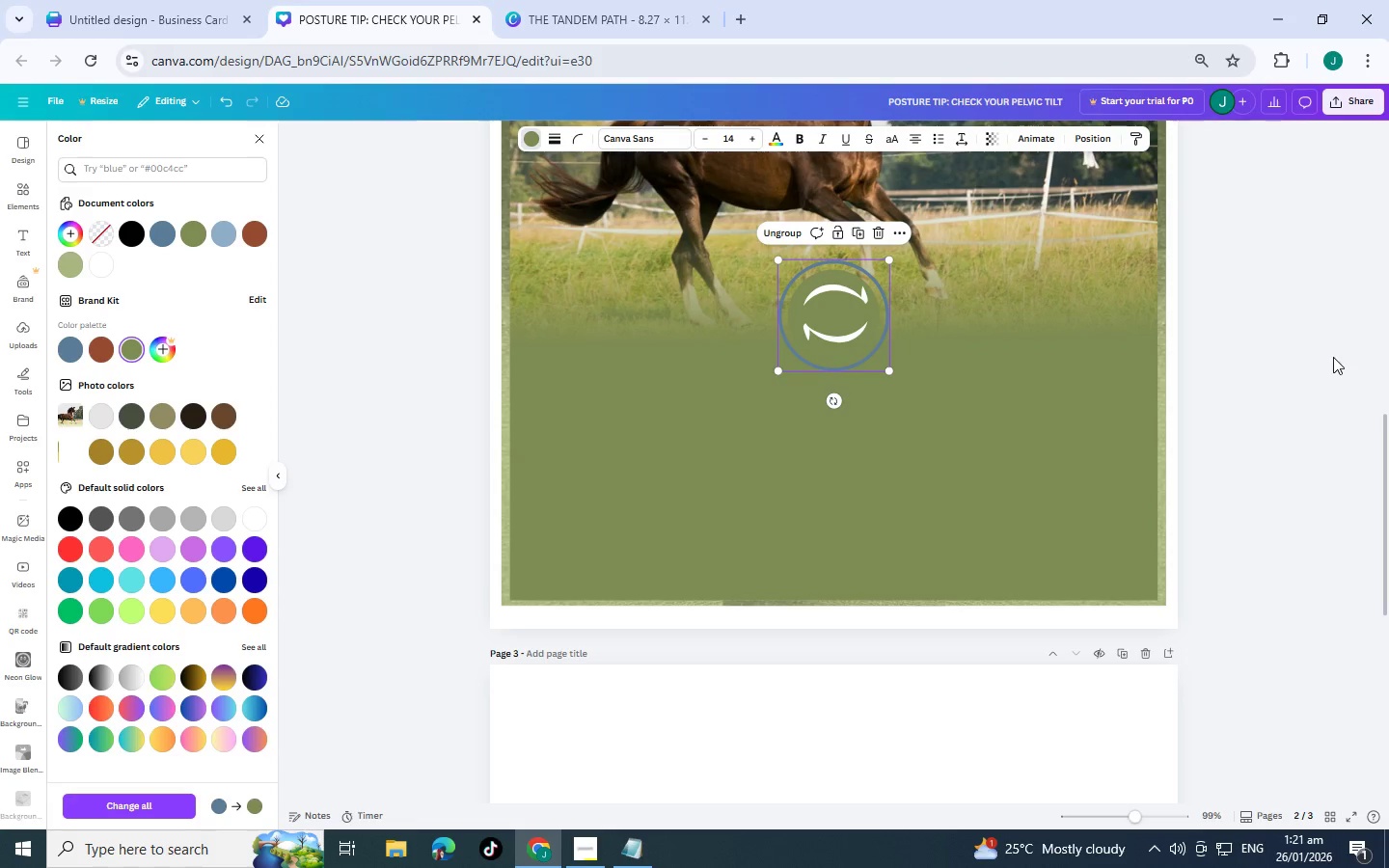 
left_click([1333, 357])
 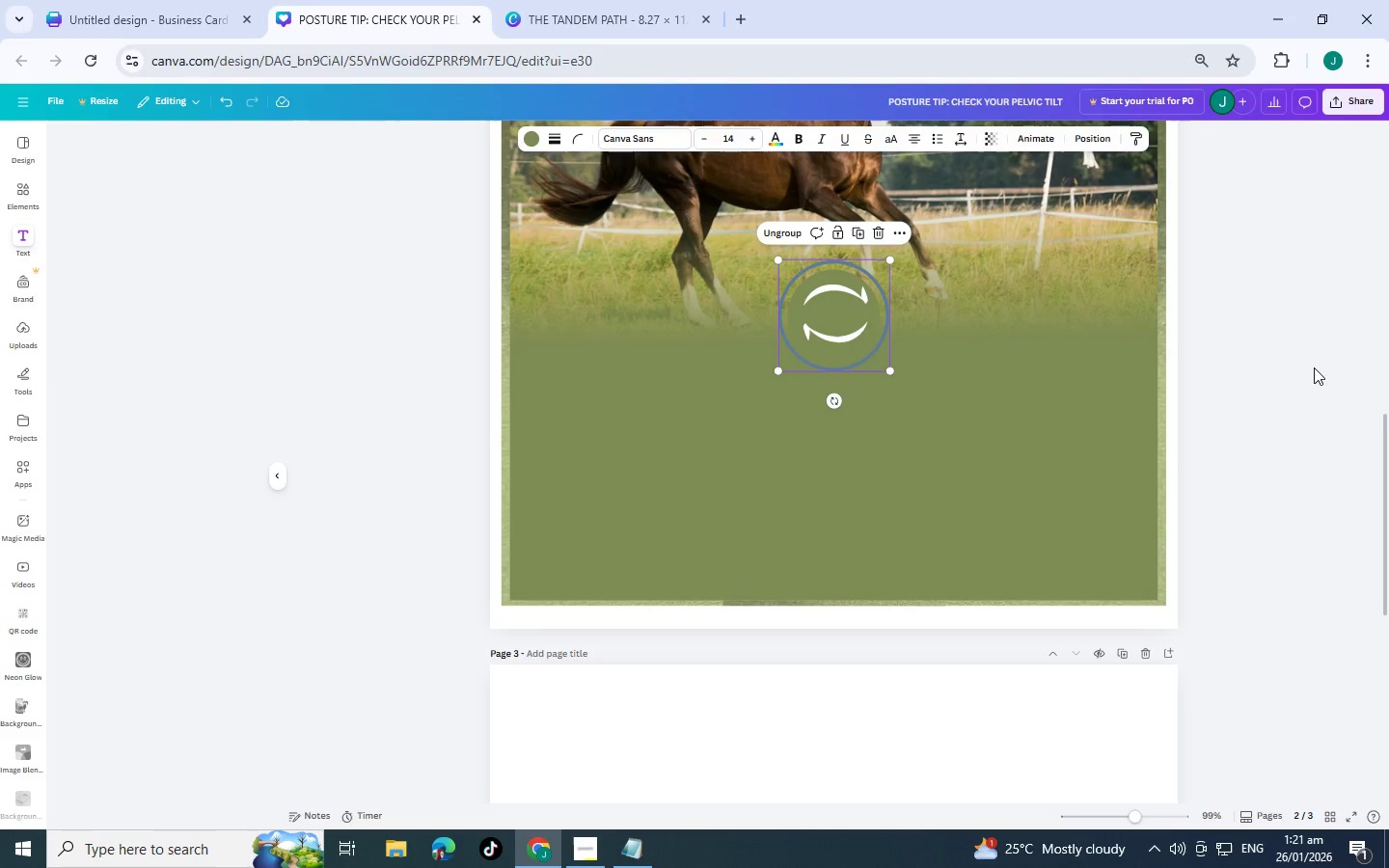 
left_click([1314, 367])
 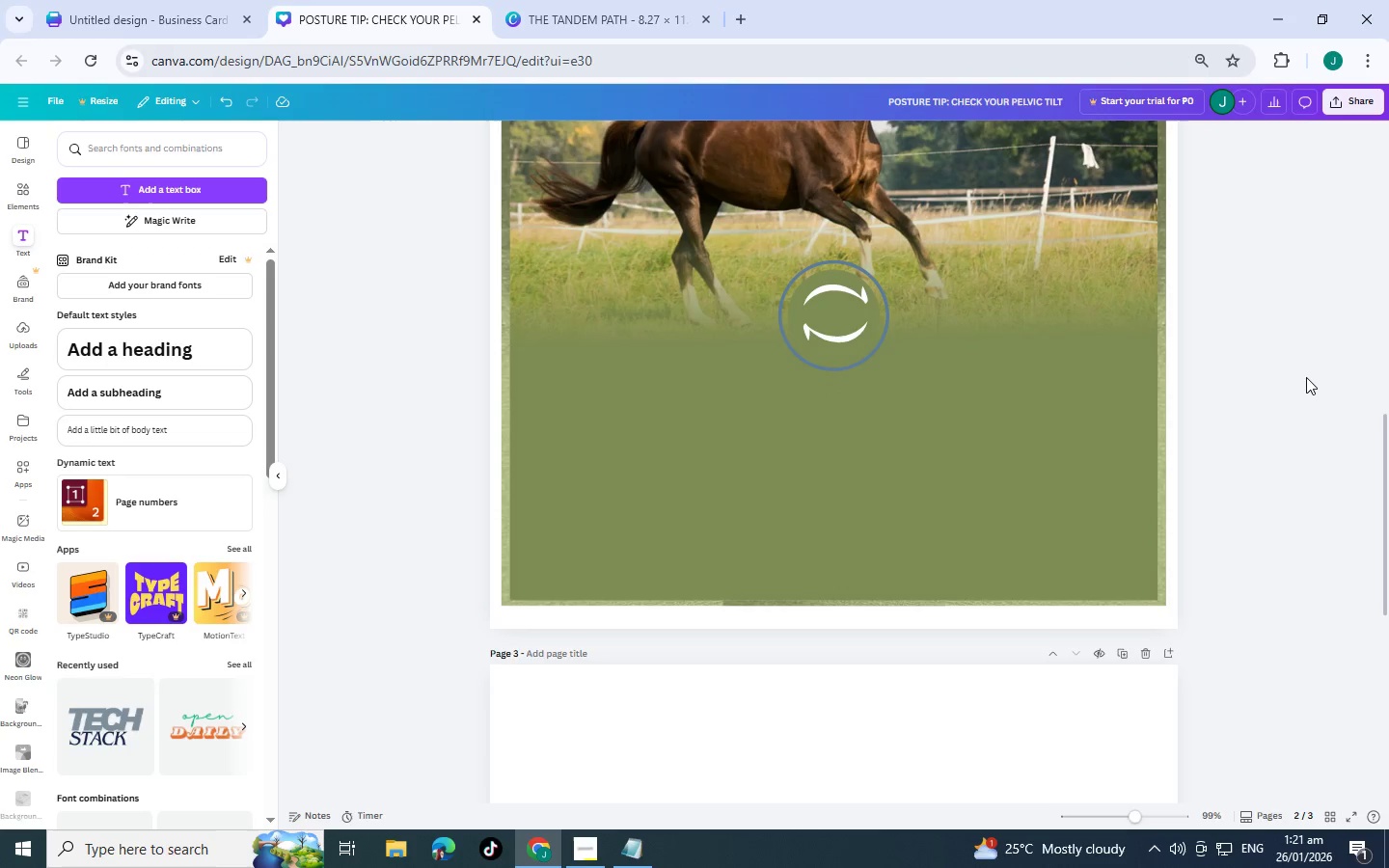 
scroll: coordinate [1305, 378], scroll_direction: up, amount: 2.0
 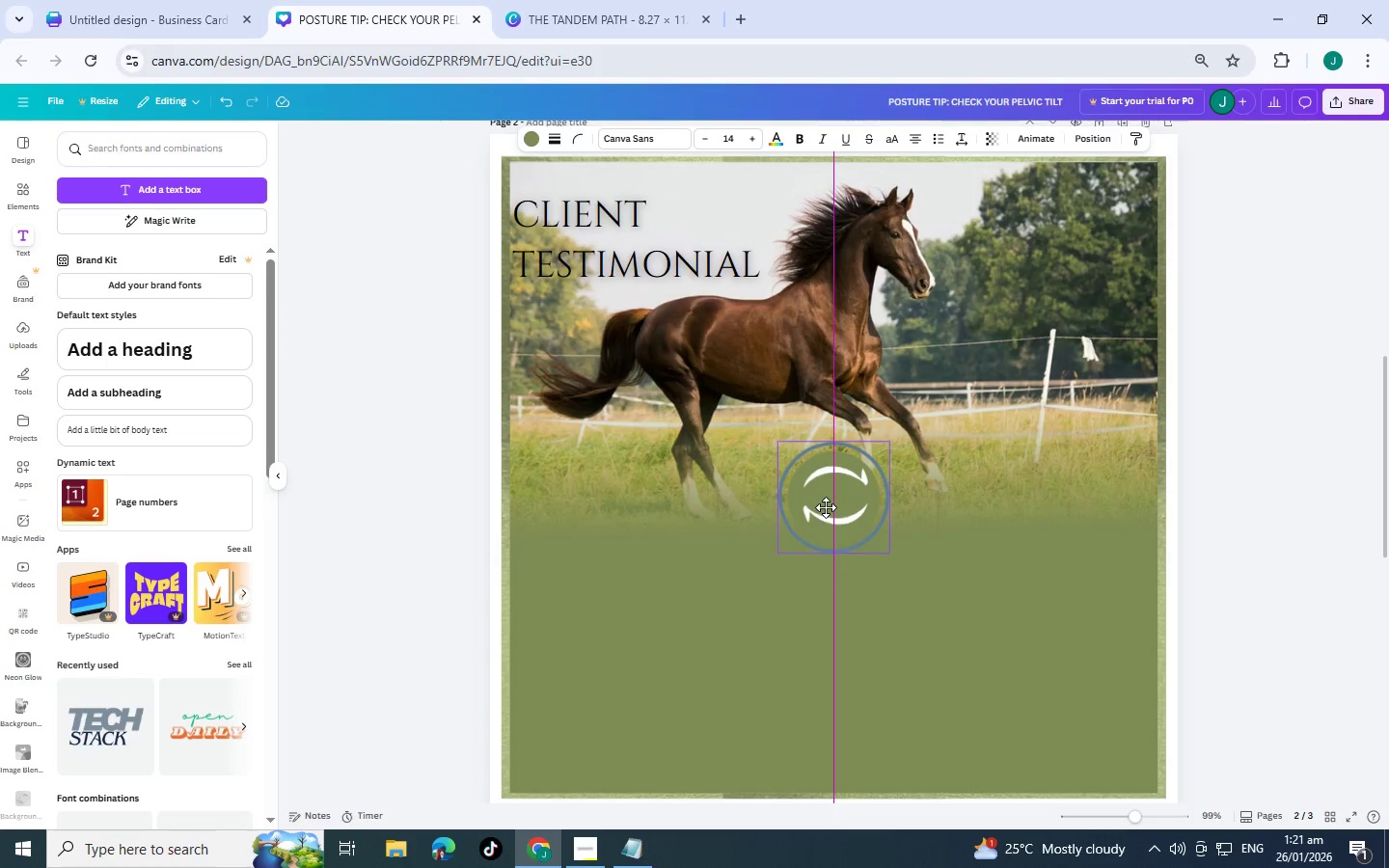 
wait(5.04)
 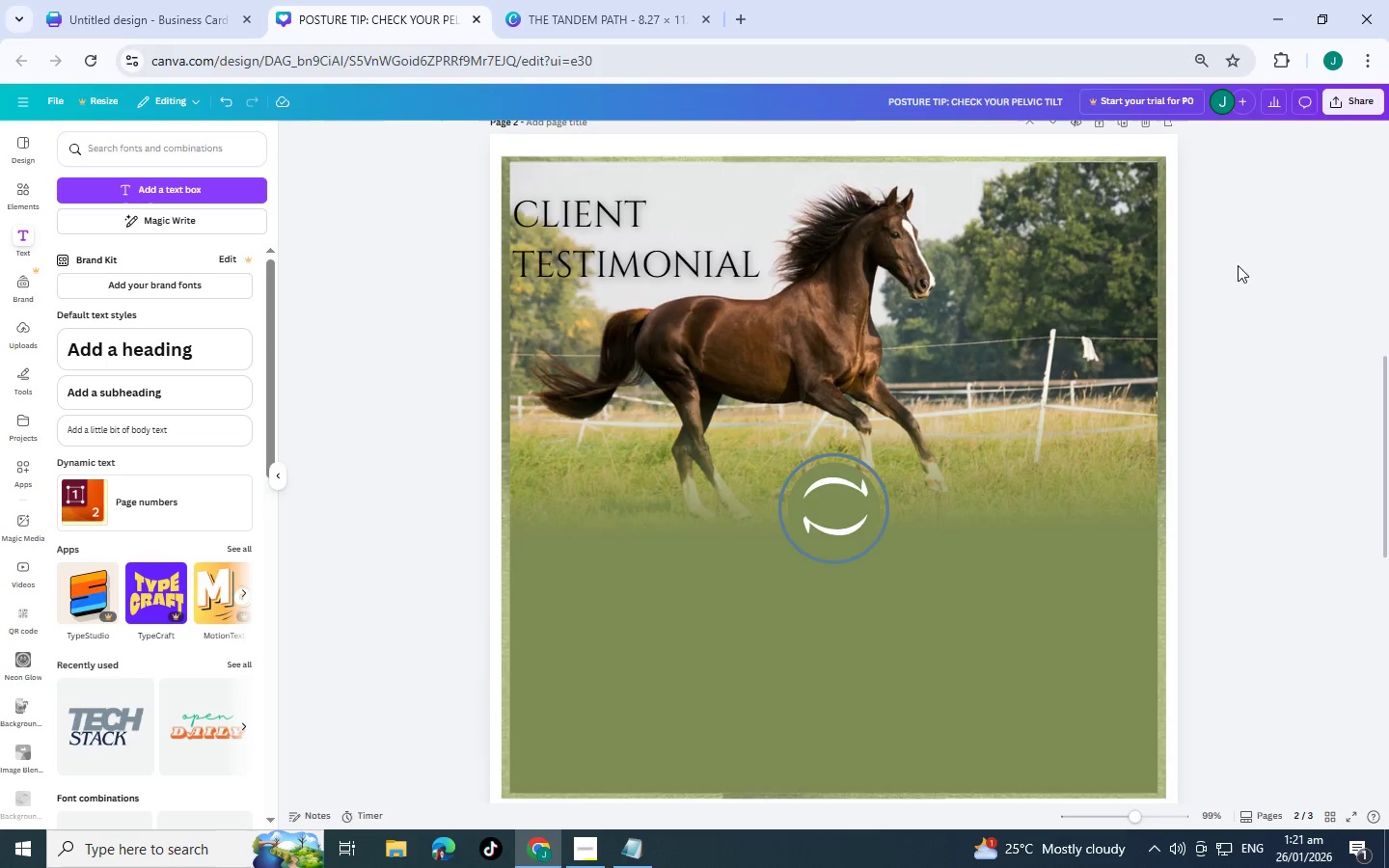 
left_click([826, 518])
 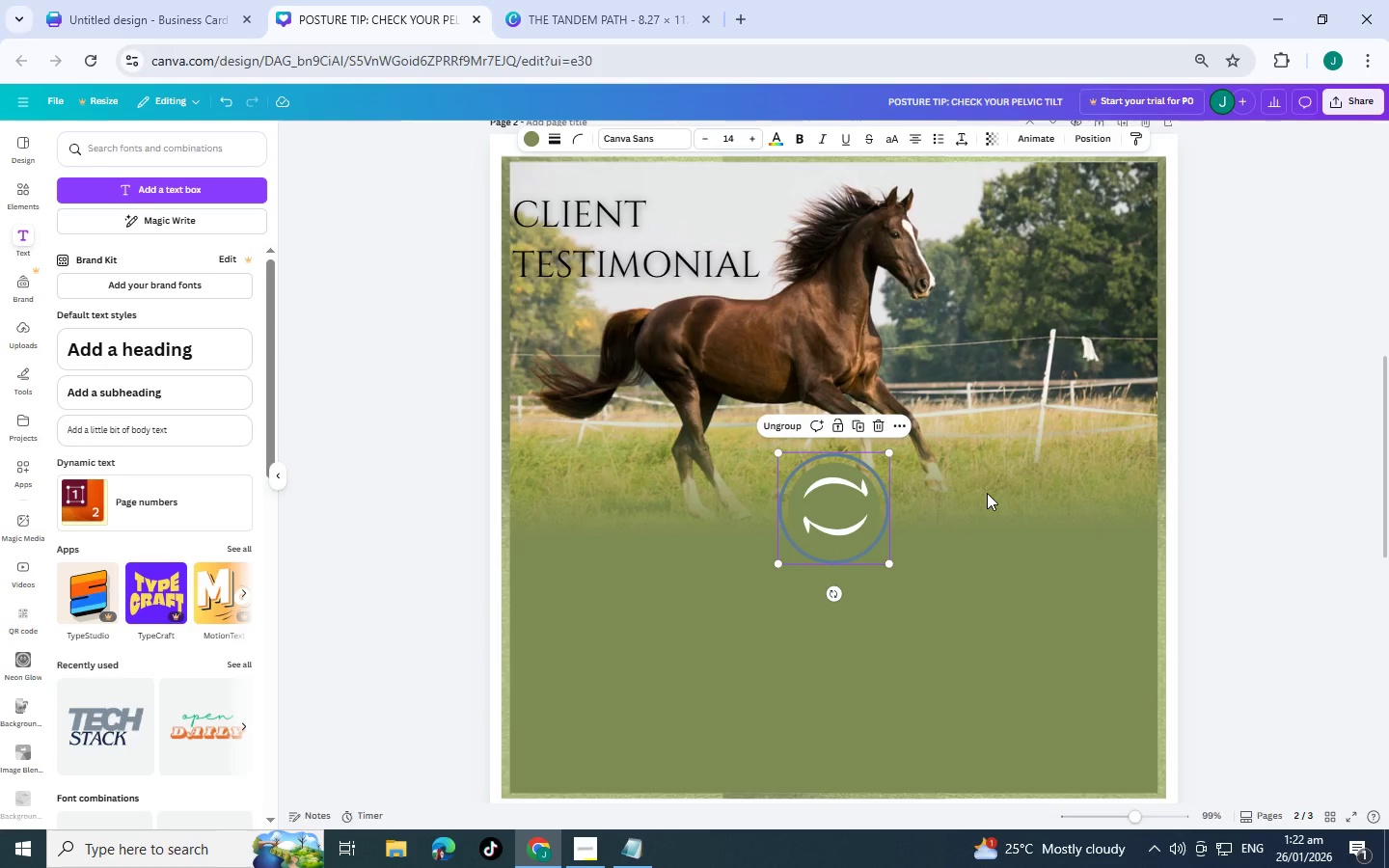 
left_click([1353, 474])
 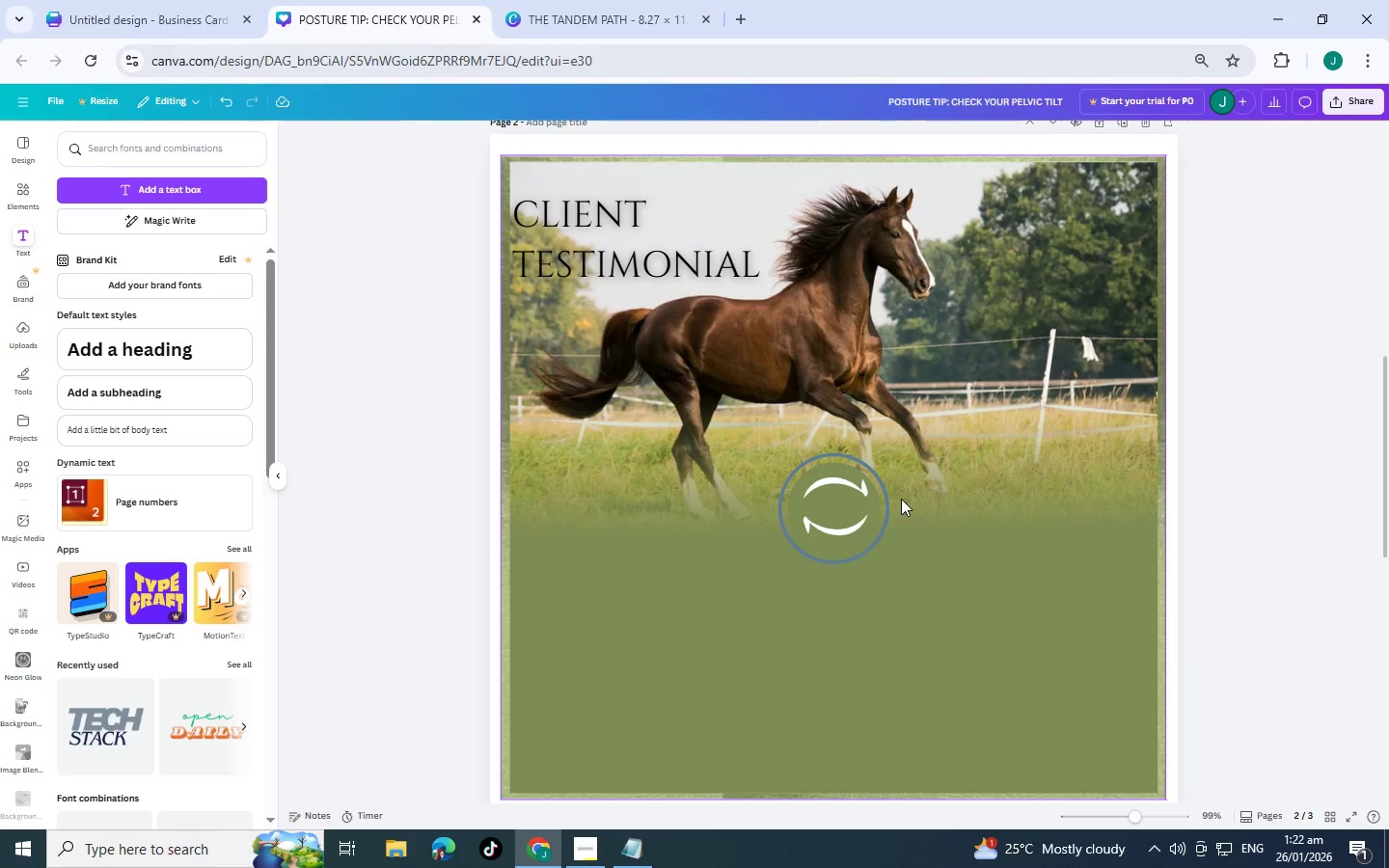 
left_click([1341, 570])
 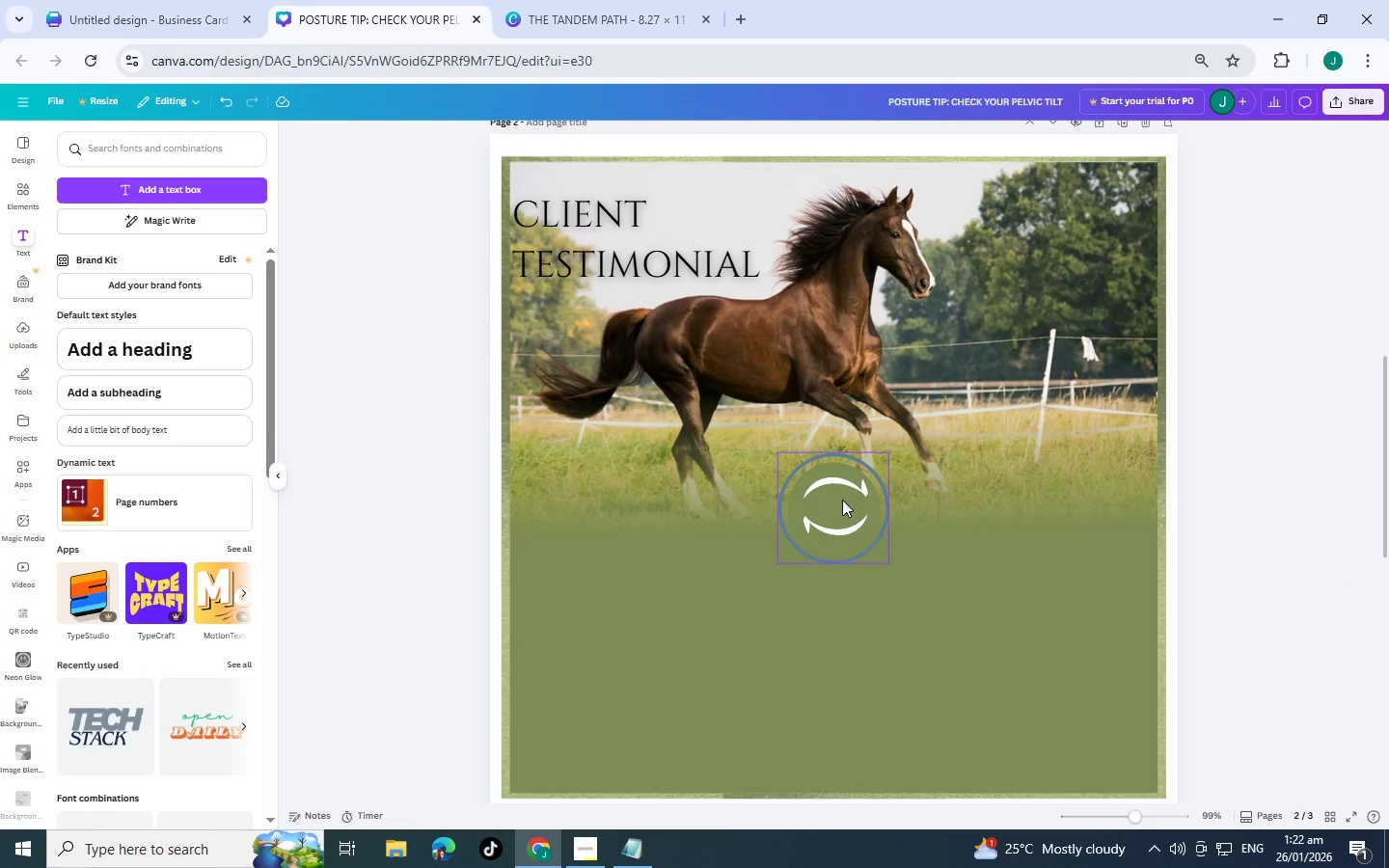 
scroll: coordinate [566, 524], scroll_direction: down, amount: 1.0
 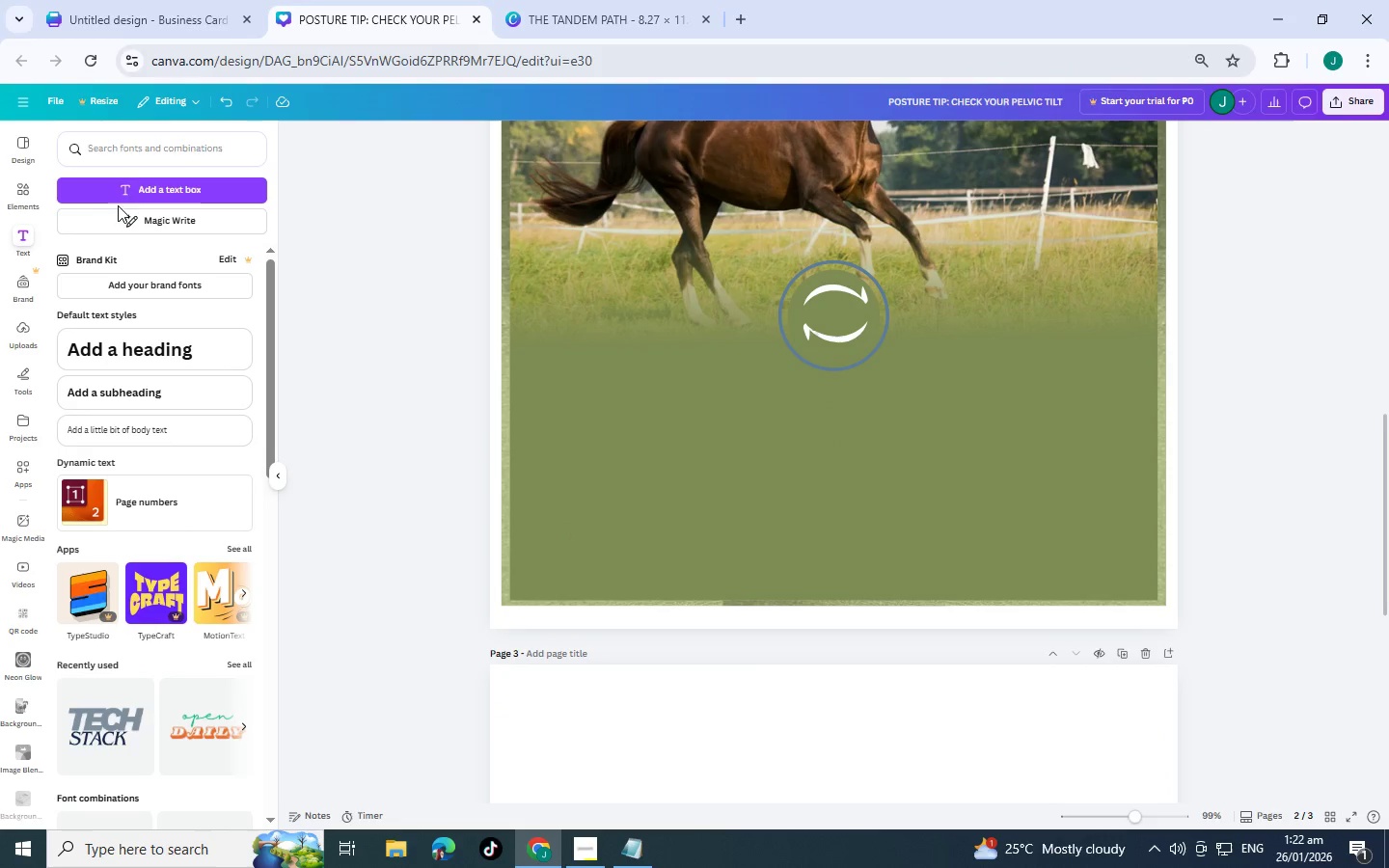 
left_click([564, 9])
 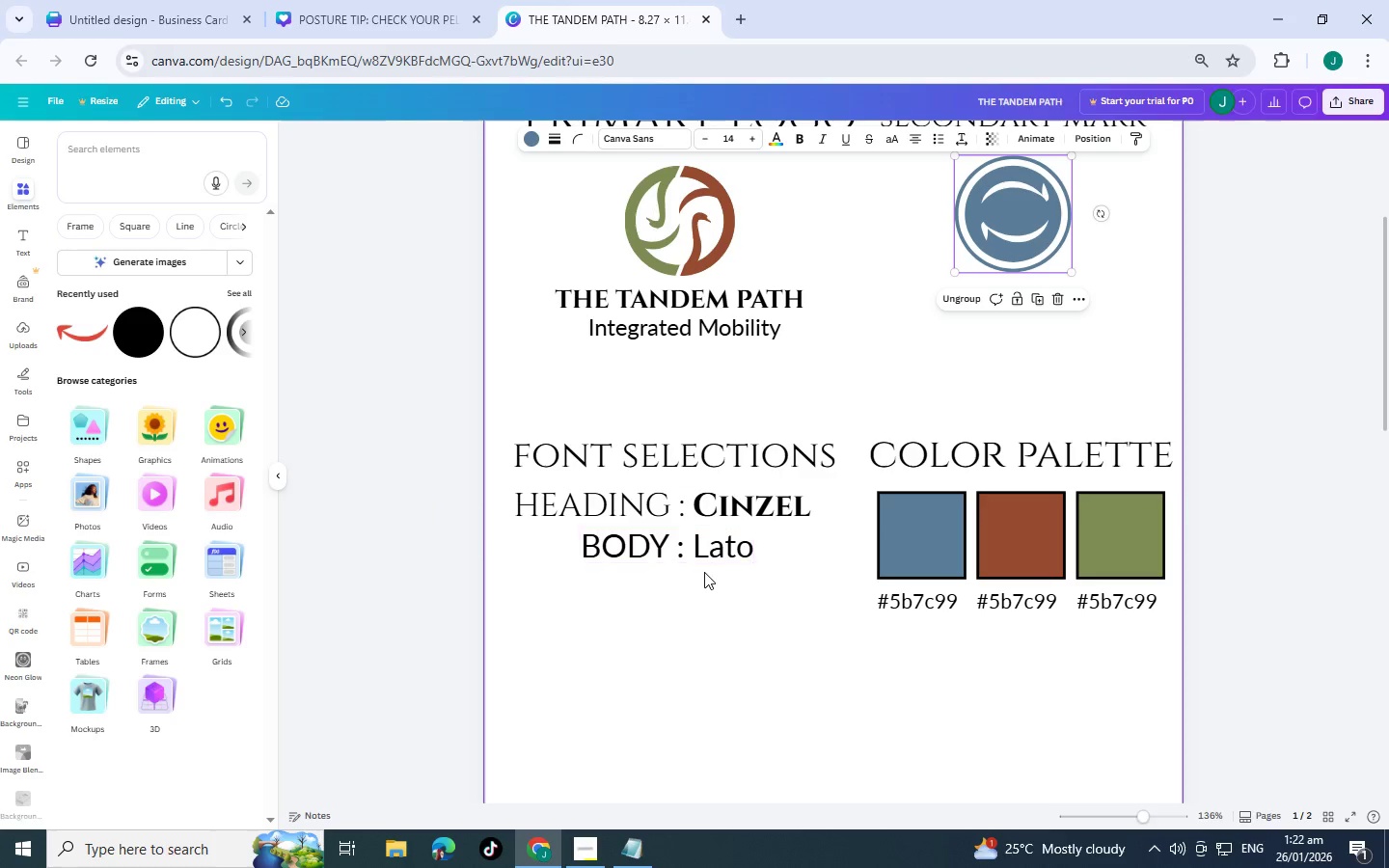 
left_click([705, 545])
 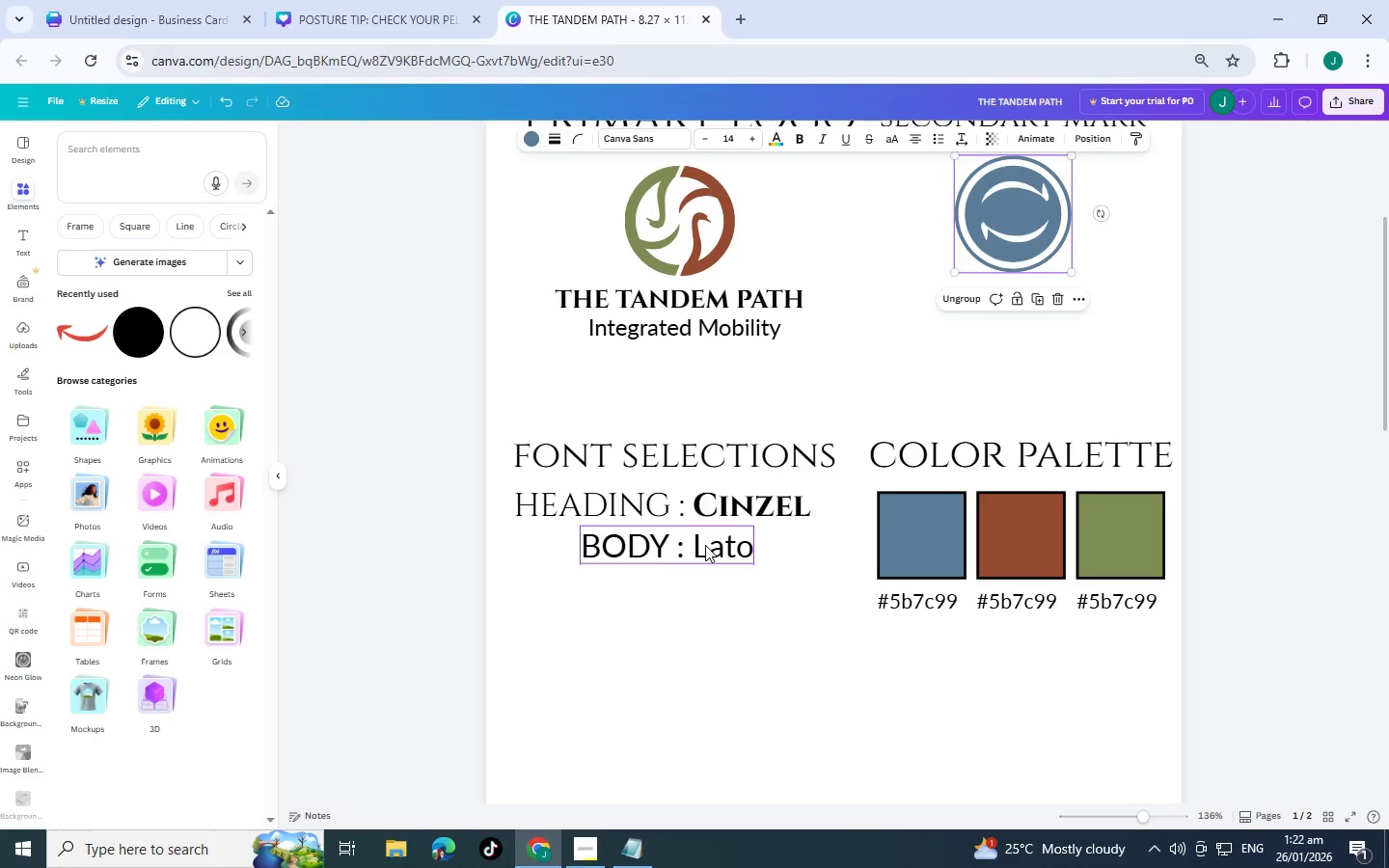 
key(Control+C)
 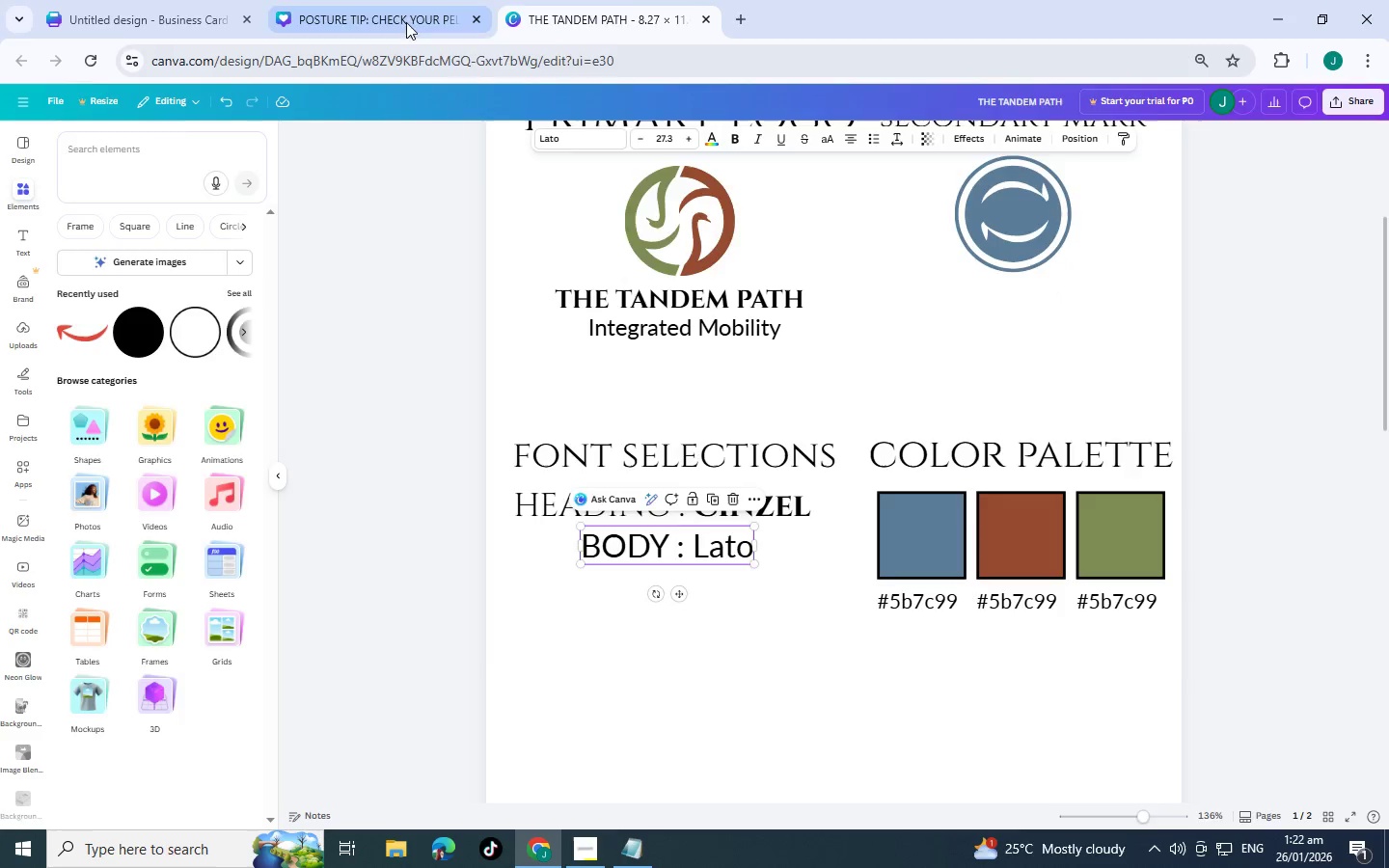 
left_click([406, 7])
 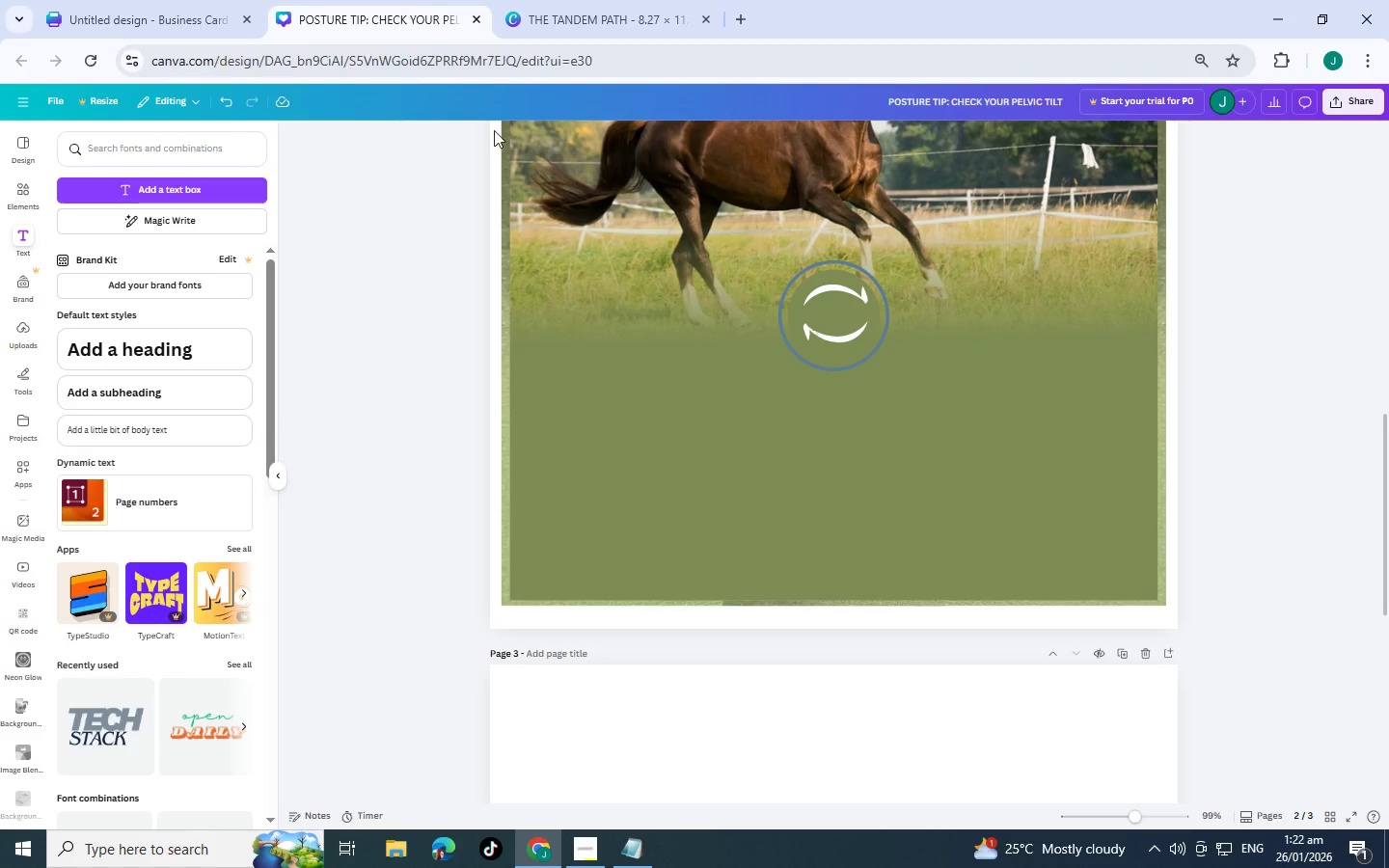 
key(Control+V)
 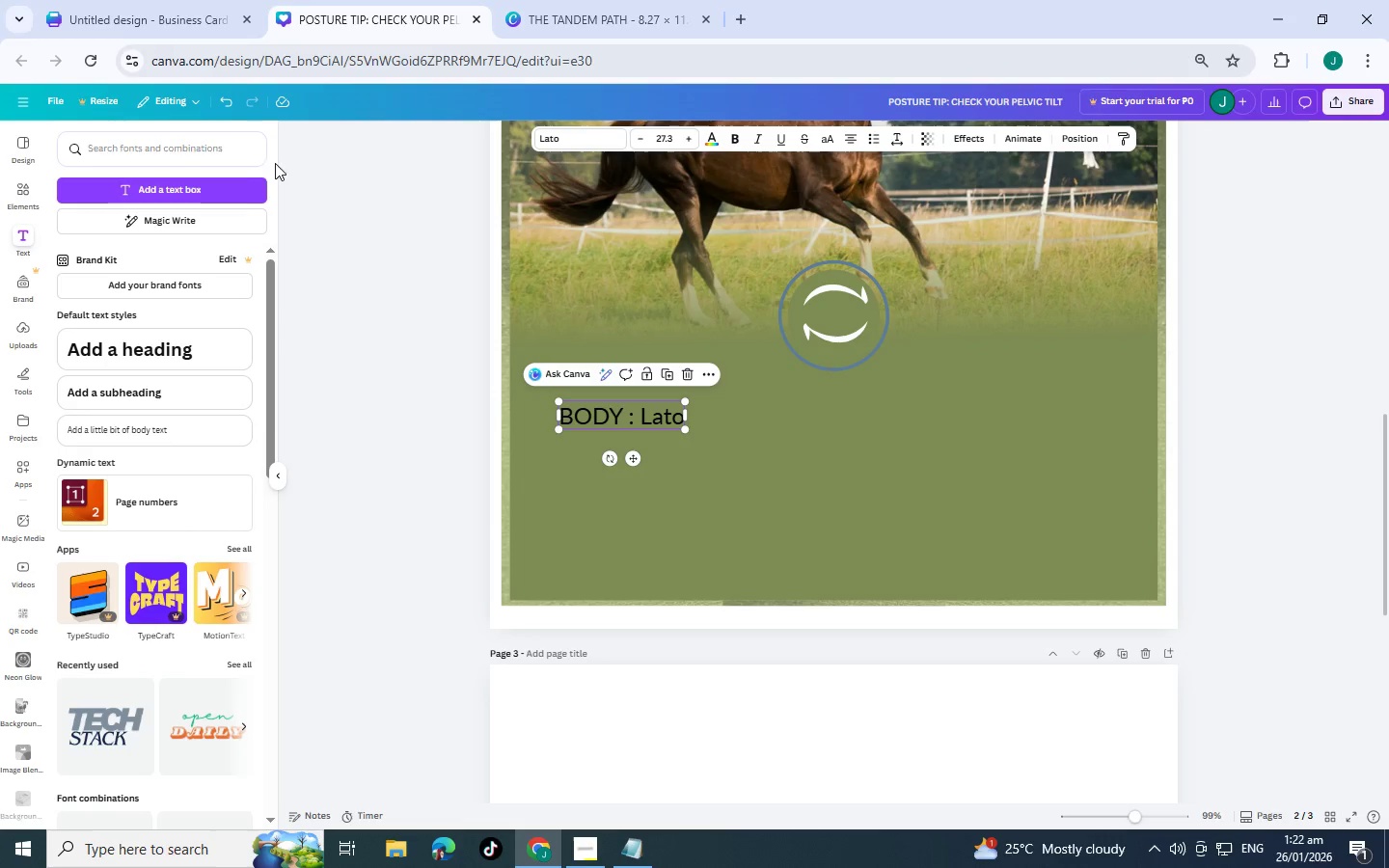 
left_click([715, 131])
 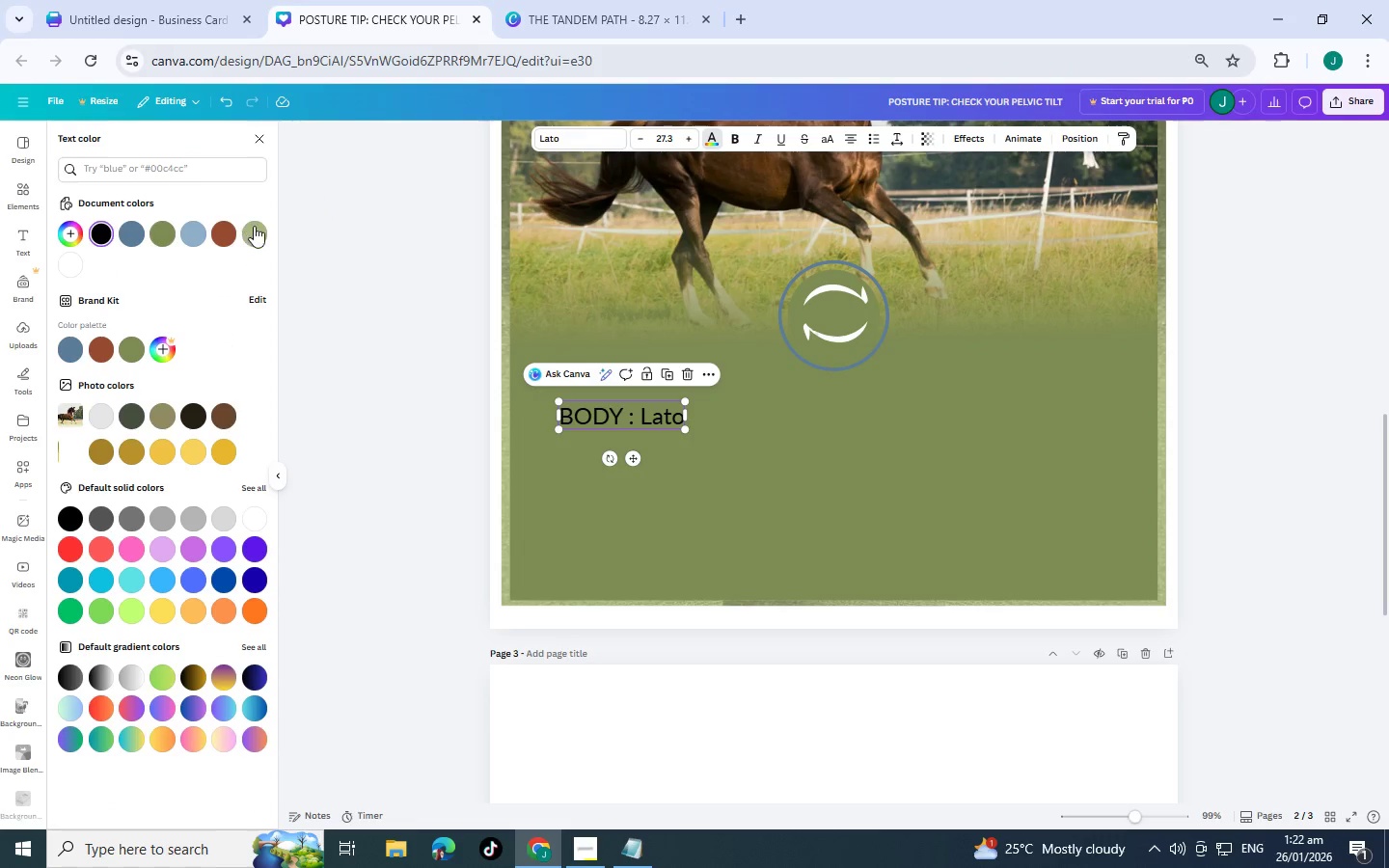 
left_click([68, 266])
 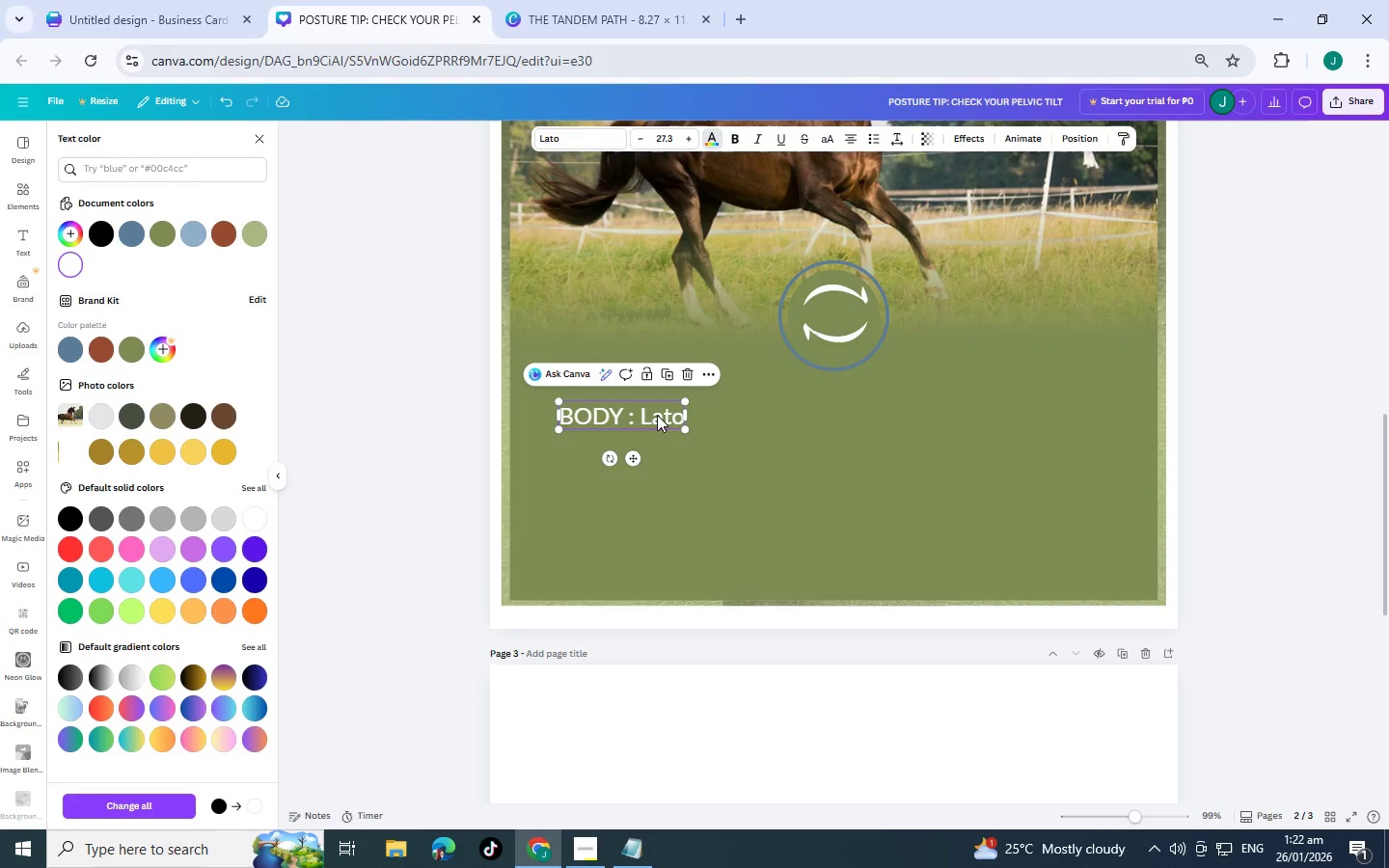 
double_click([657, 415])
 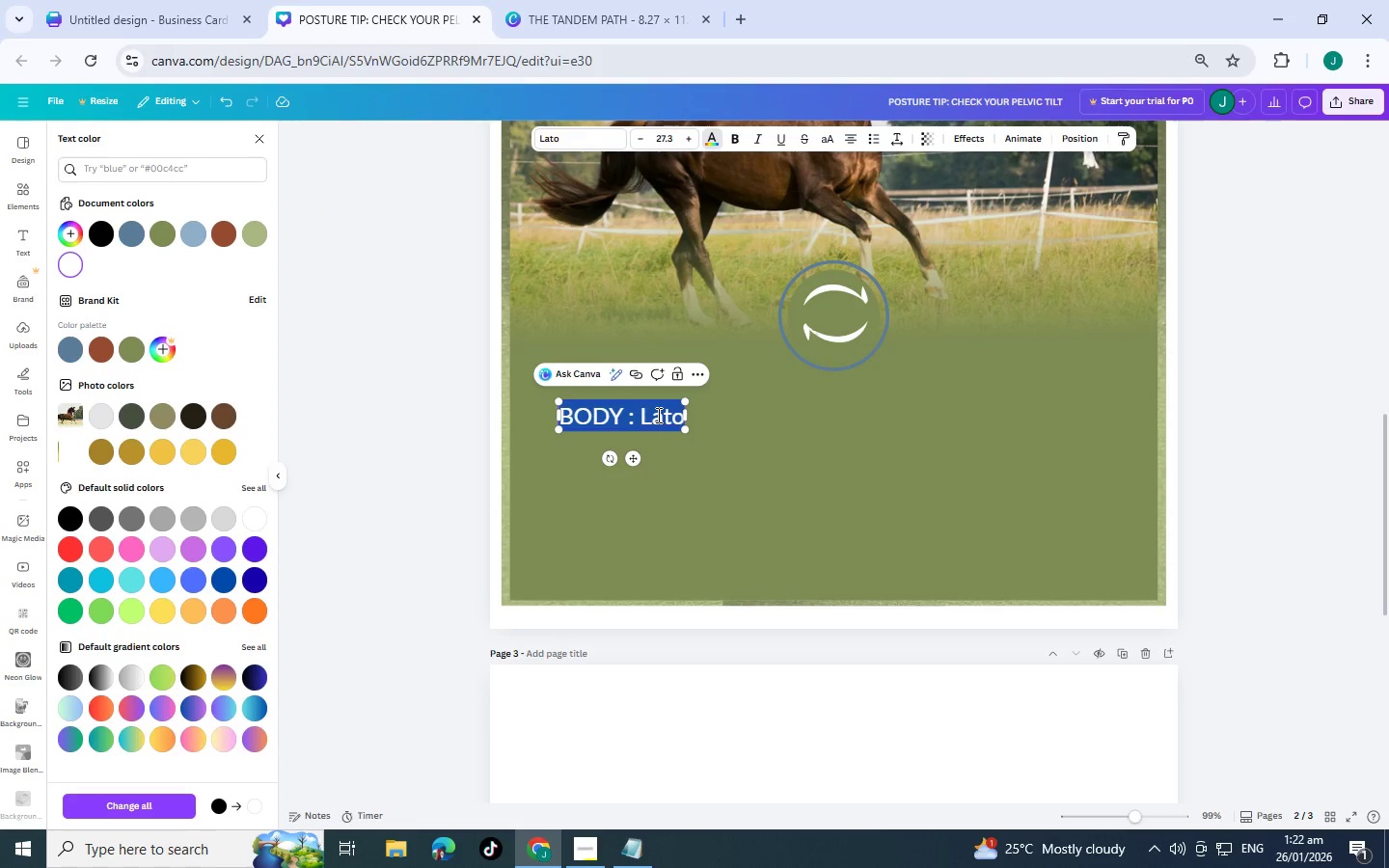 
triple_click([657, 415])
 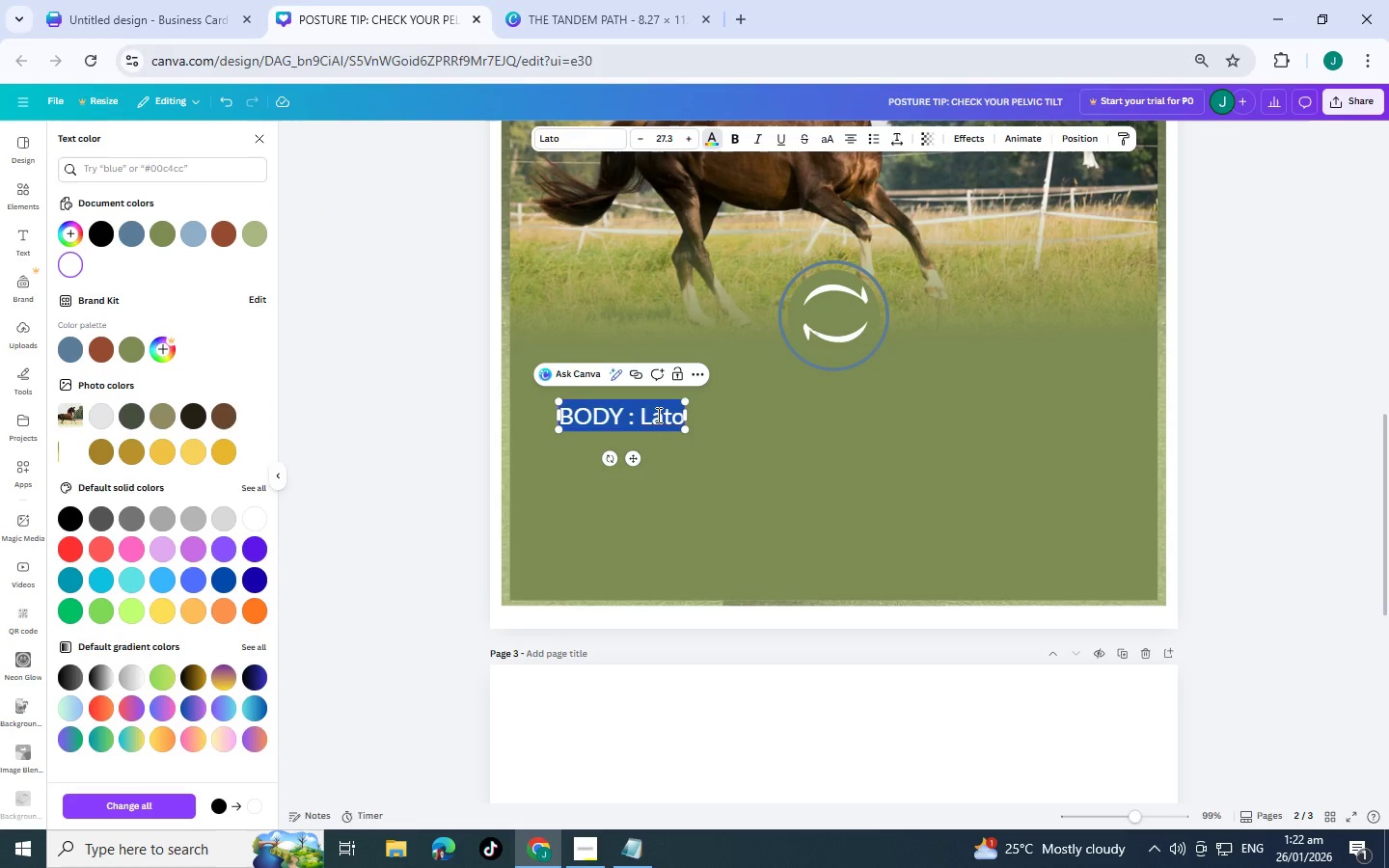 
type(I I)
key(Backspace)
key(Backspace)
key(Backspace)
key(Backspace)
type(I ride)
 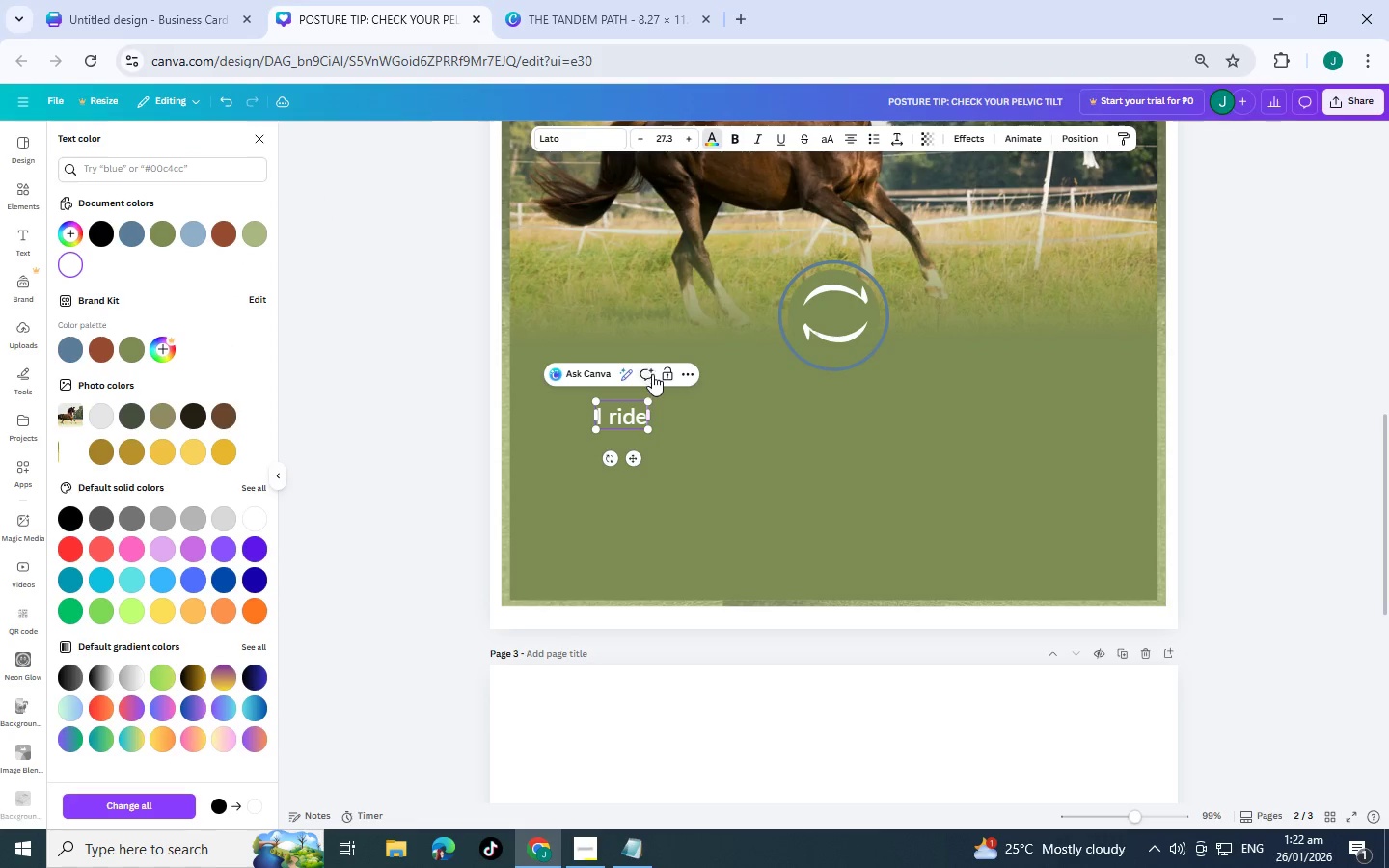 
left_click([691, 428])
 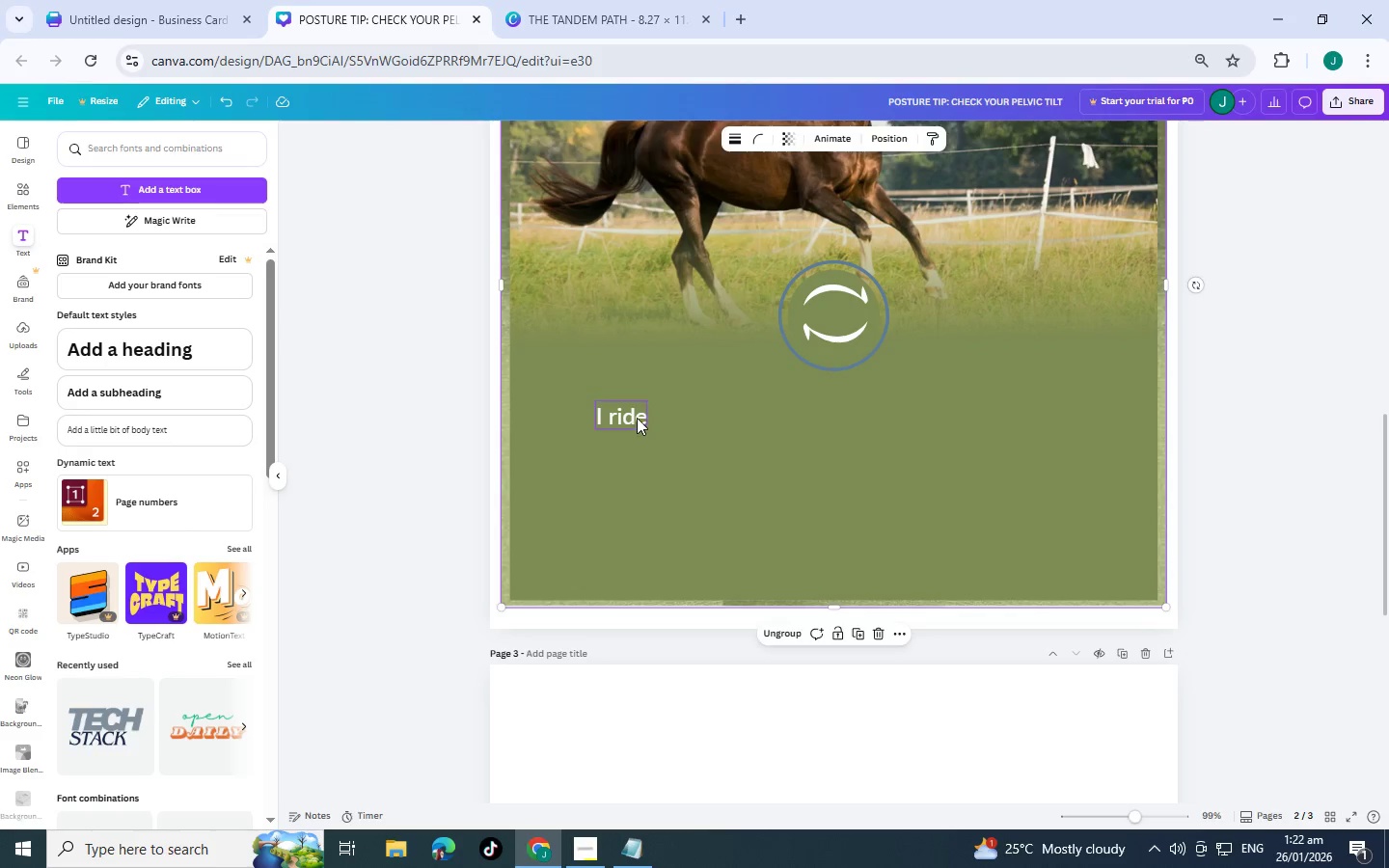 
double_click([637, 418])
 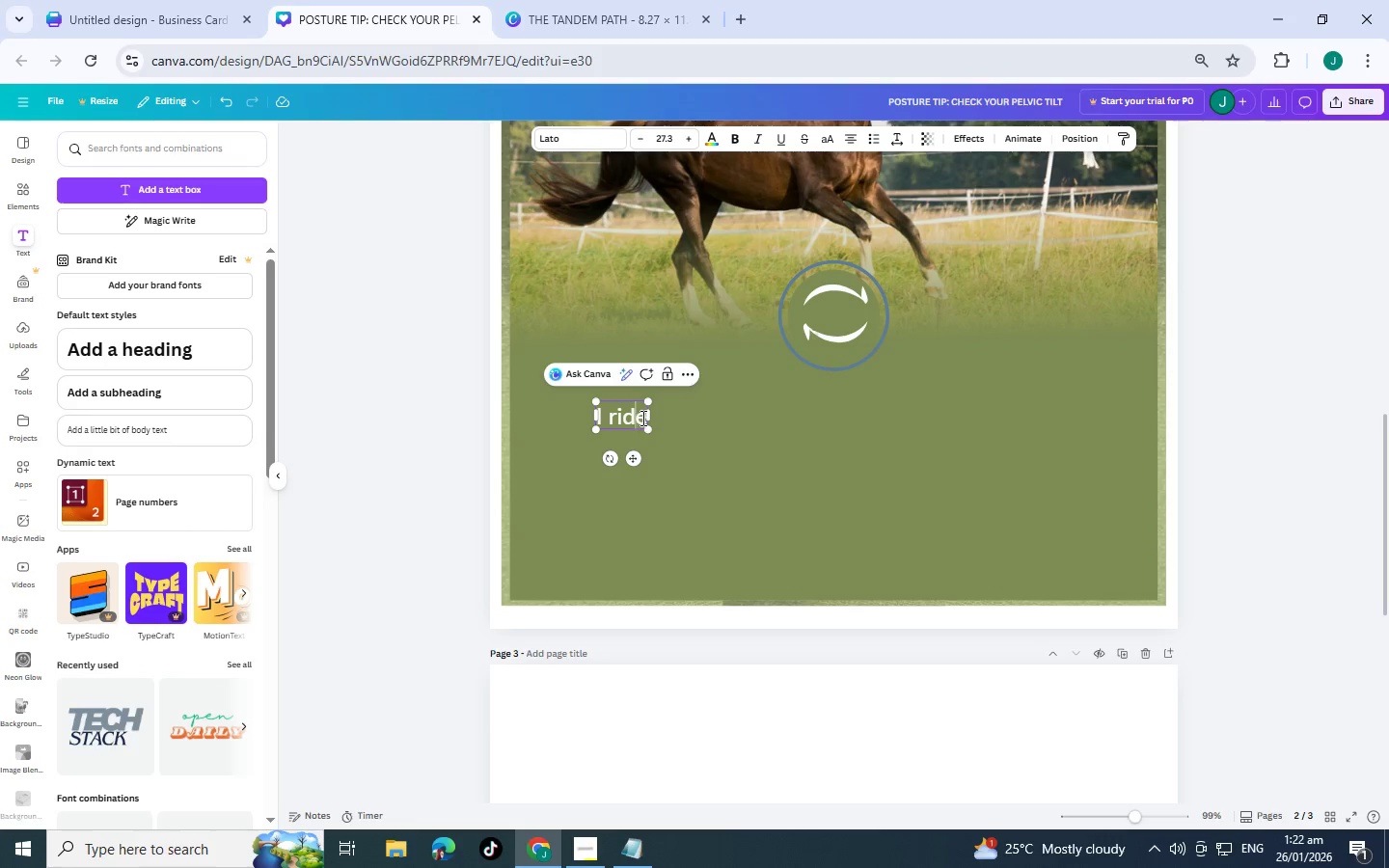 
left_click([641, 418])
 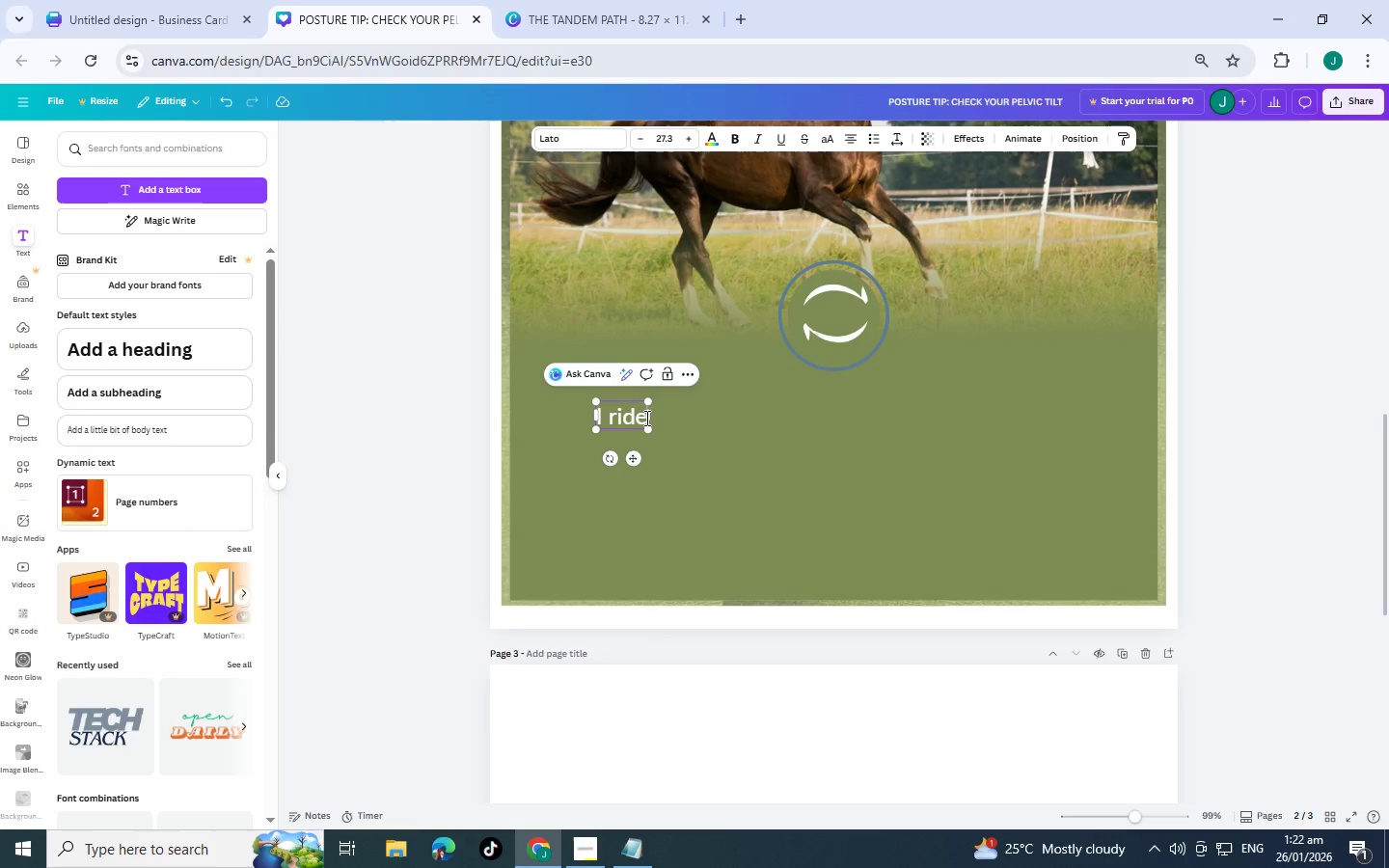 
type( with more balance)
 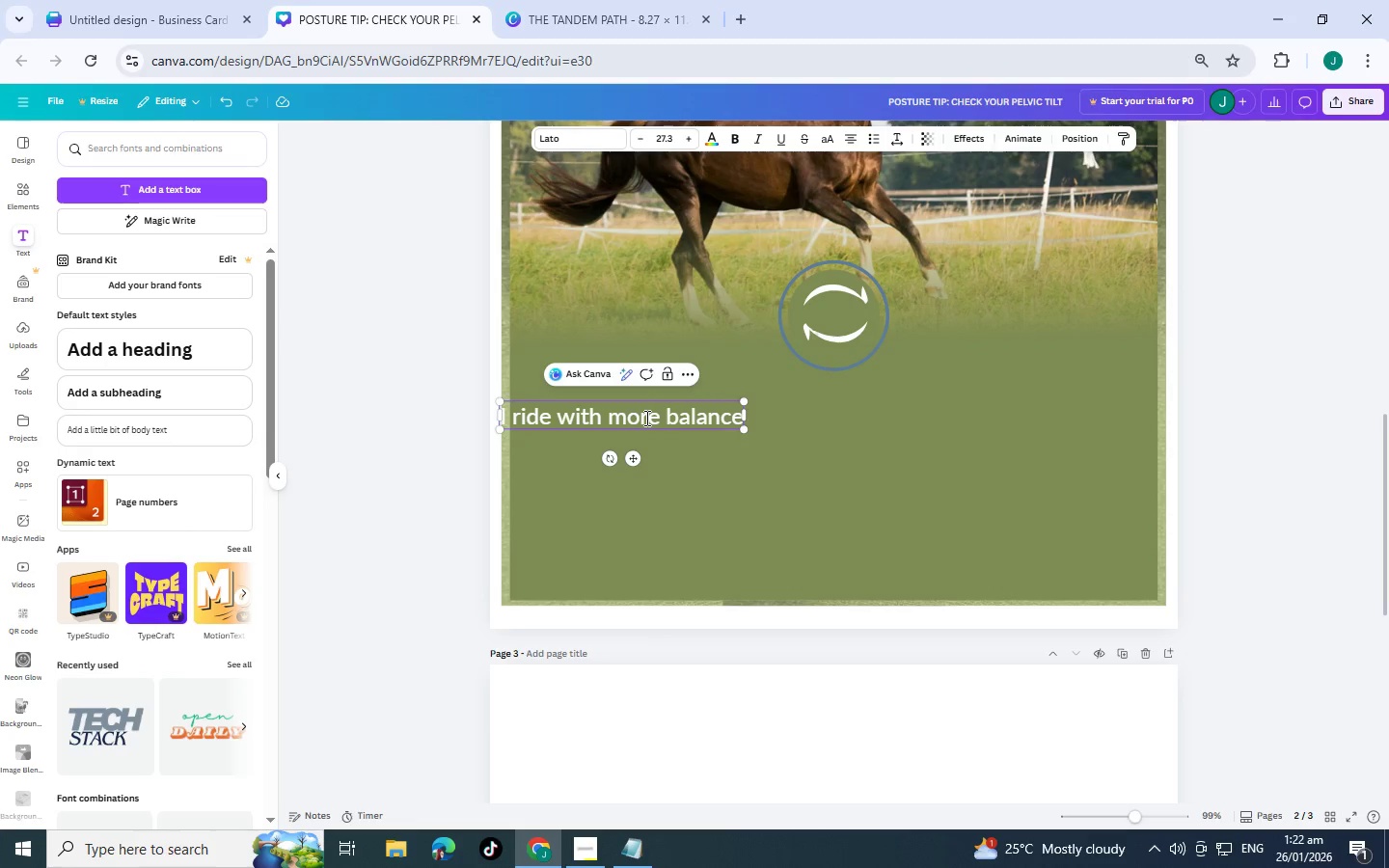 
key(Enter)
 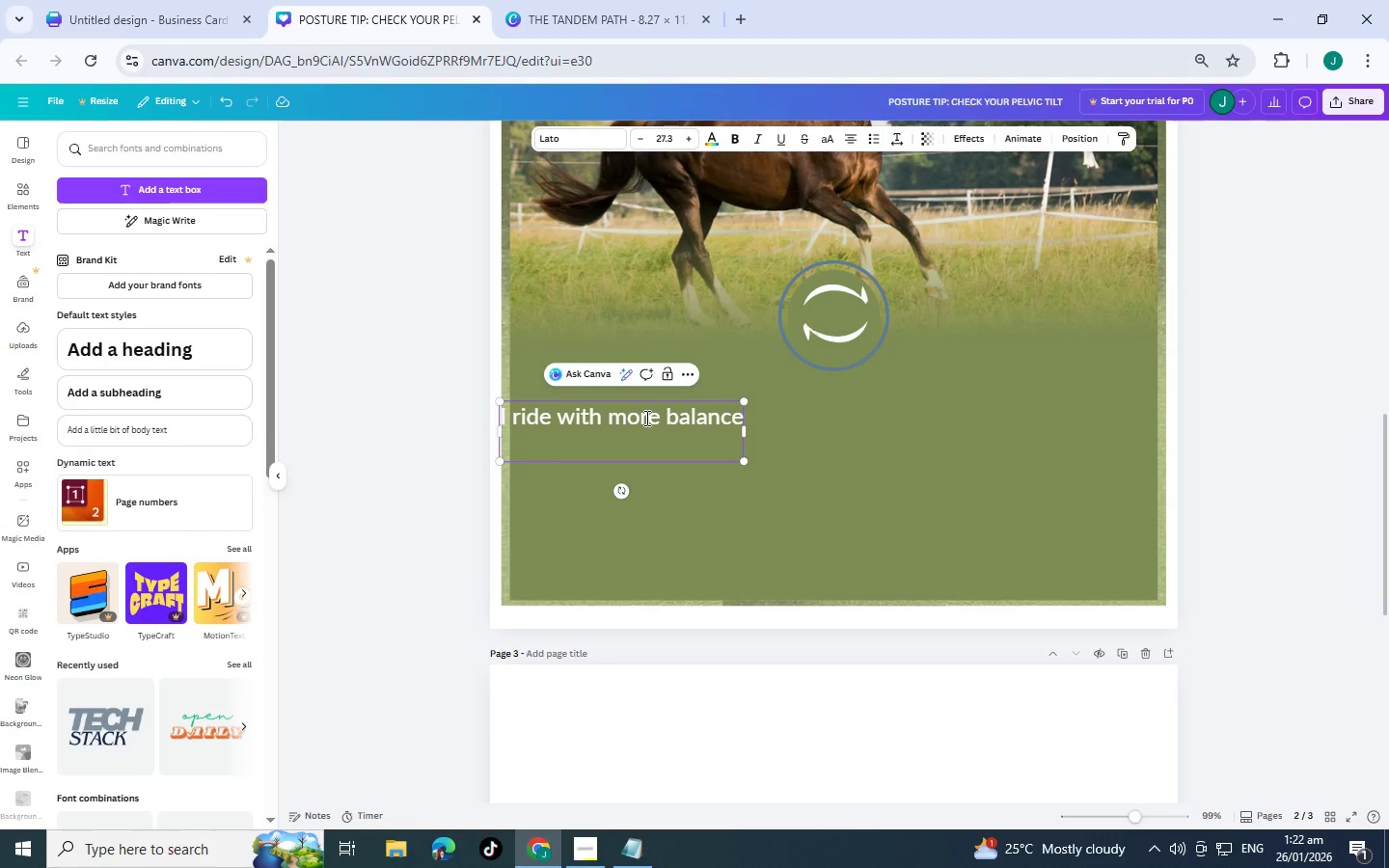 
type(& less pain. They've transfor)
key(Backspace)
type(rmed our performance)
 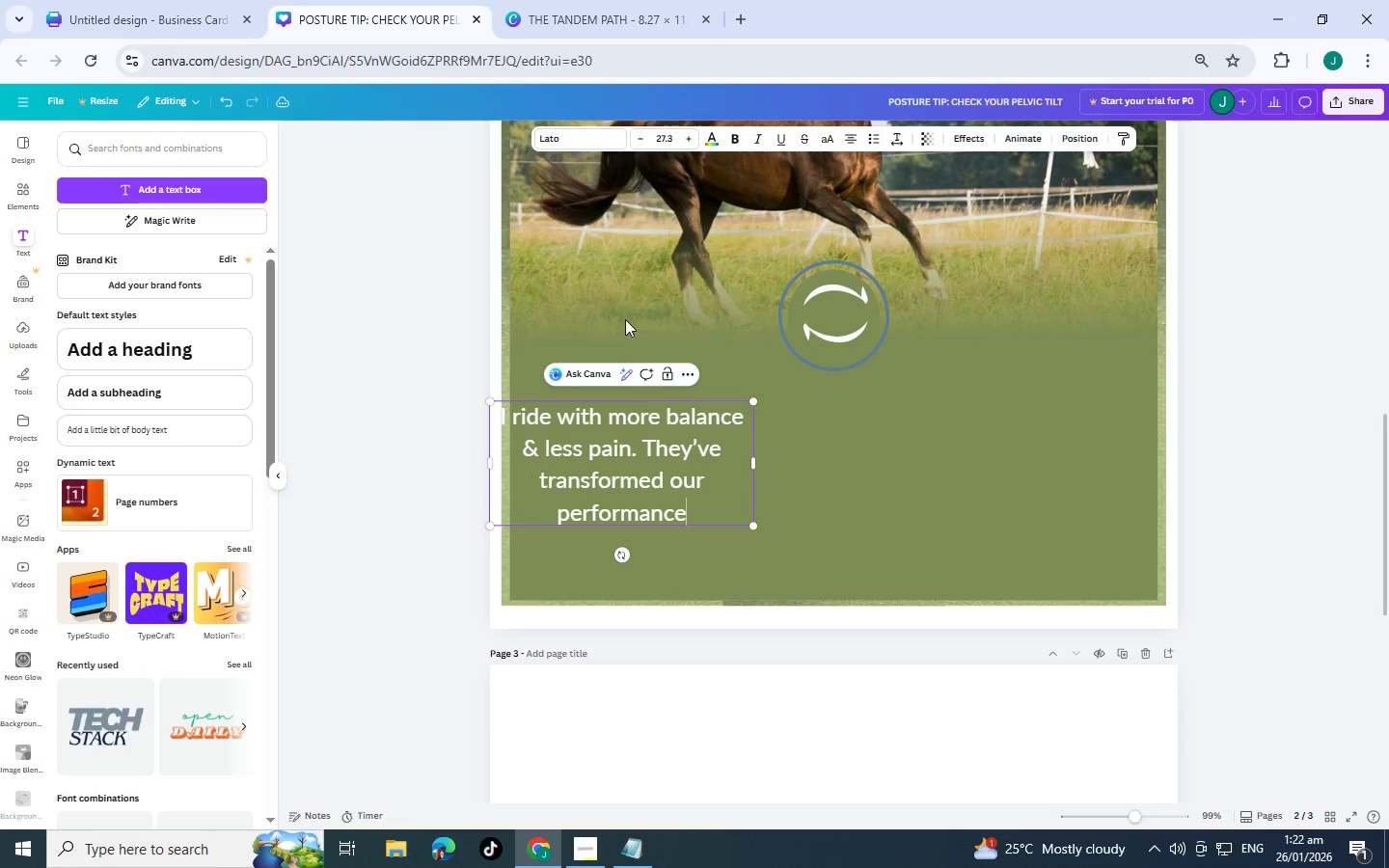 
left_click([991, 384])
 